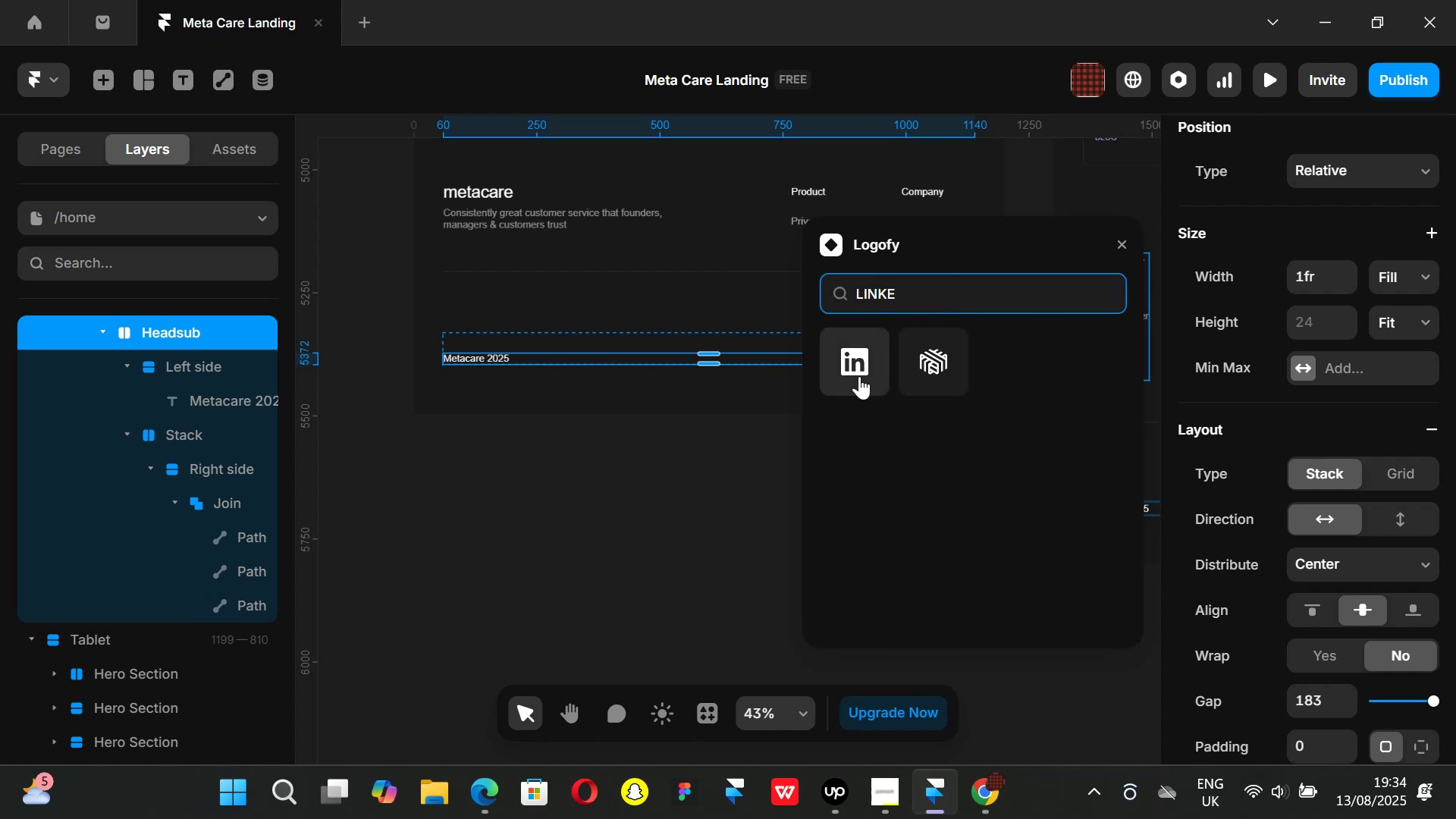 
left_click([853, 376])
 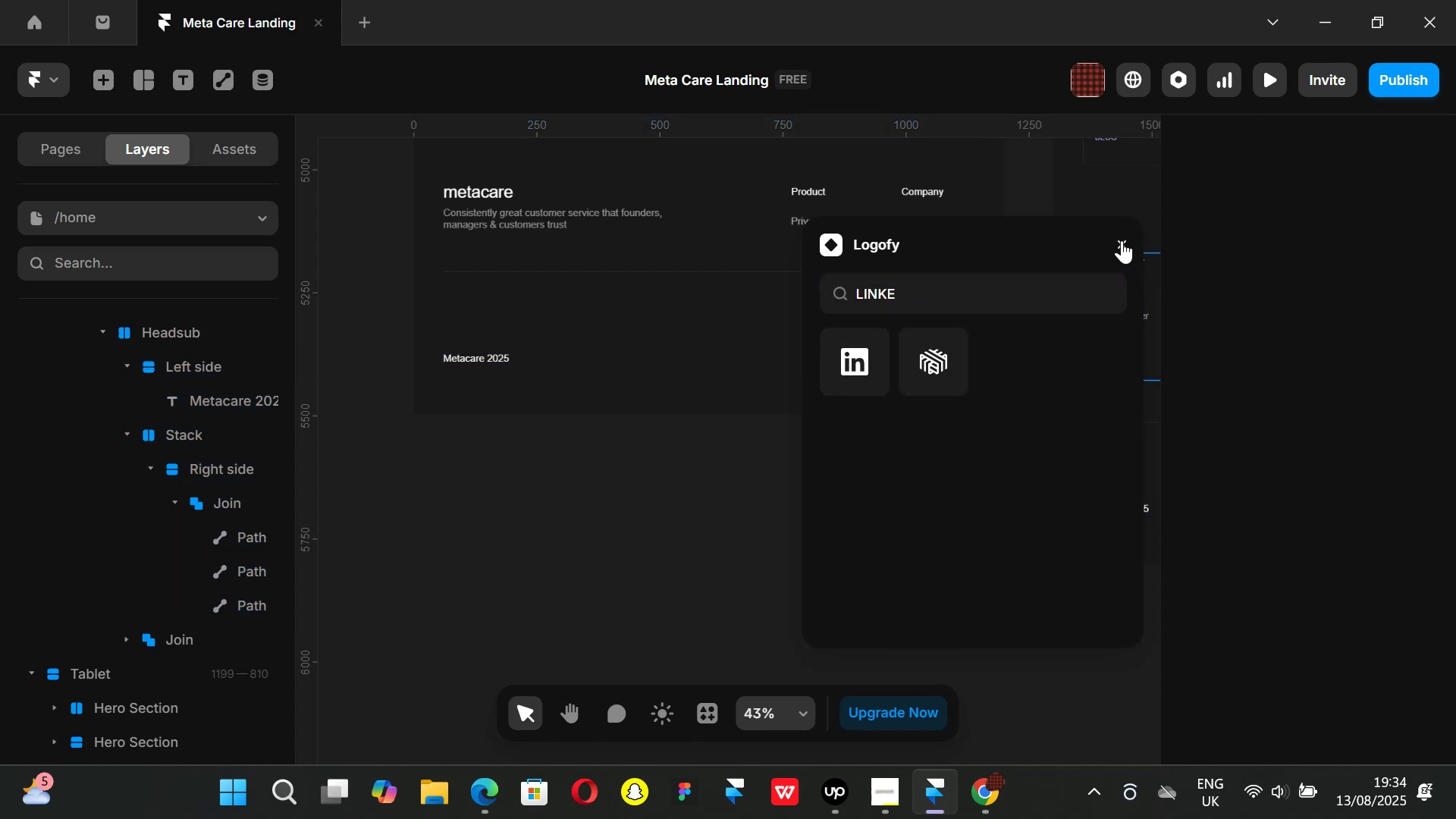 
left_click([1122, 240])
 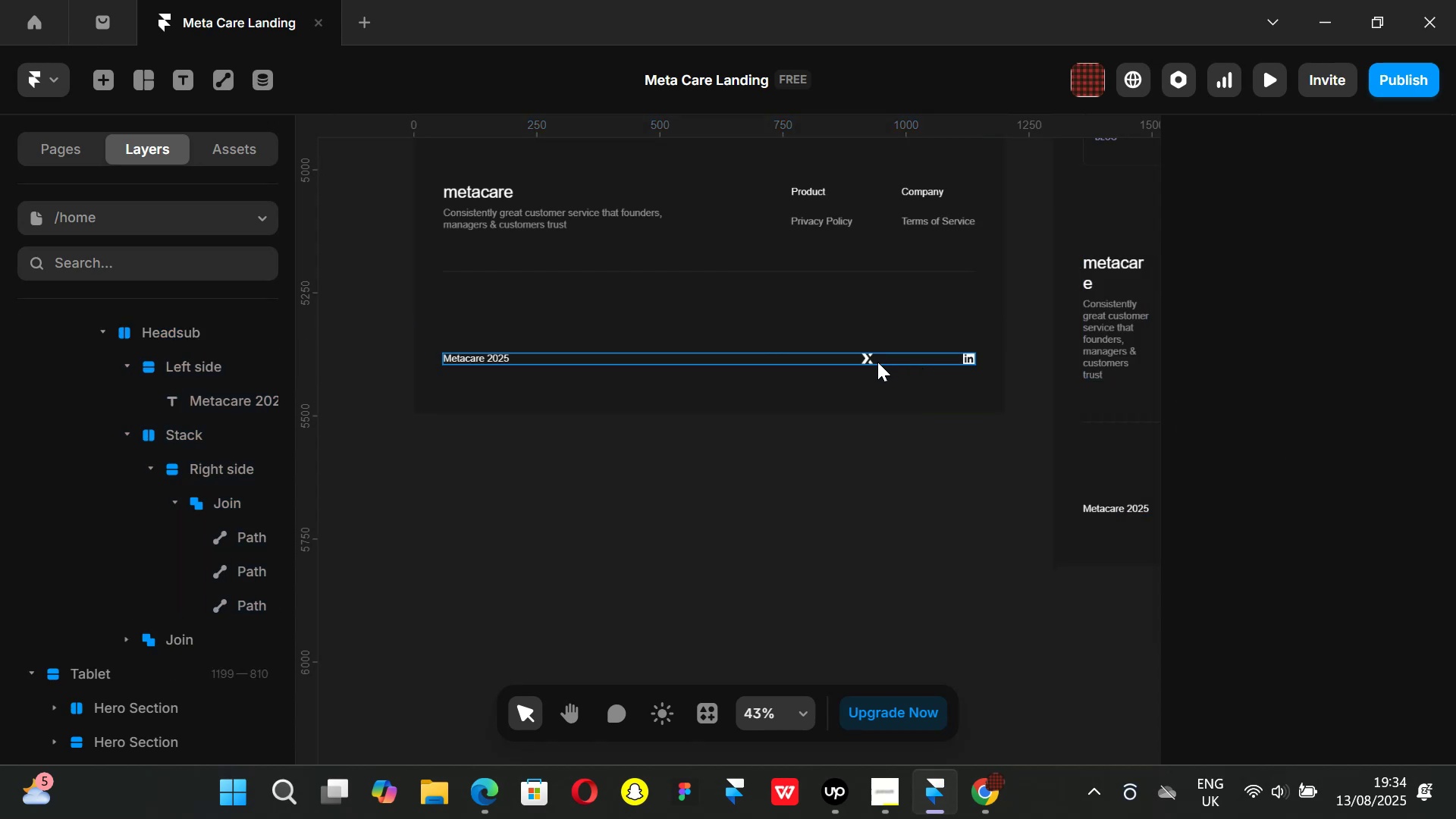 
left_click([877, 361])
 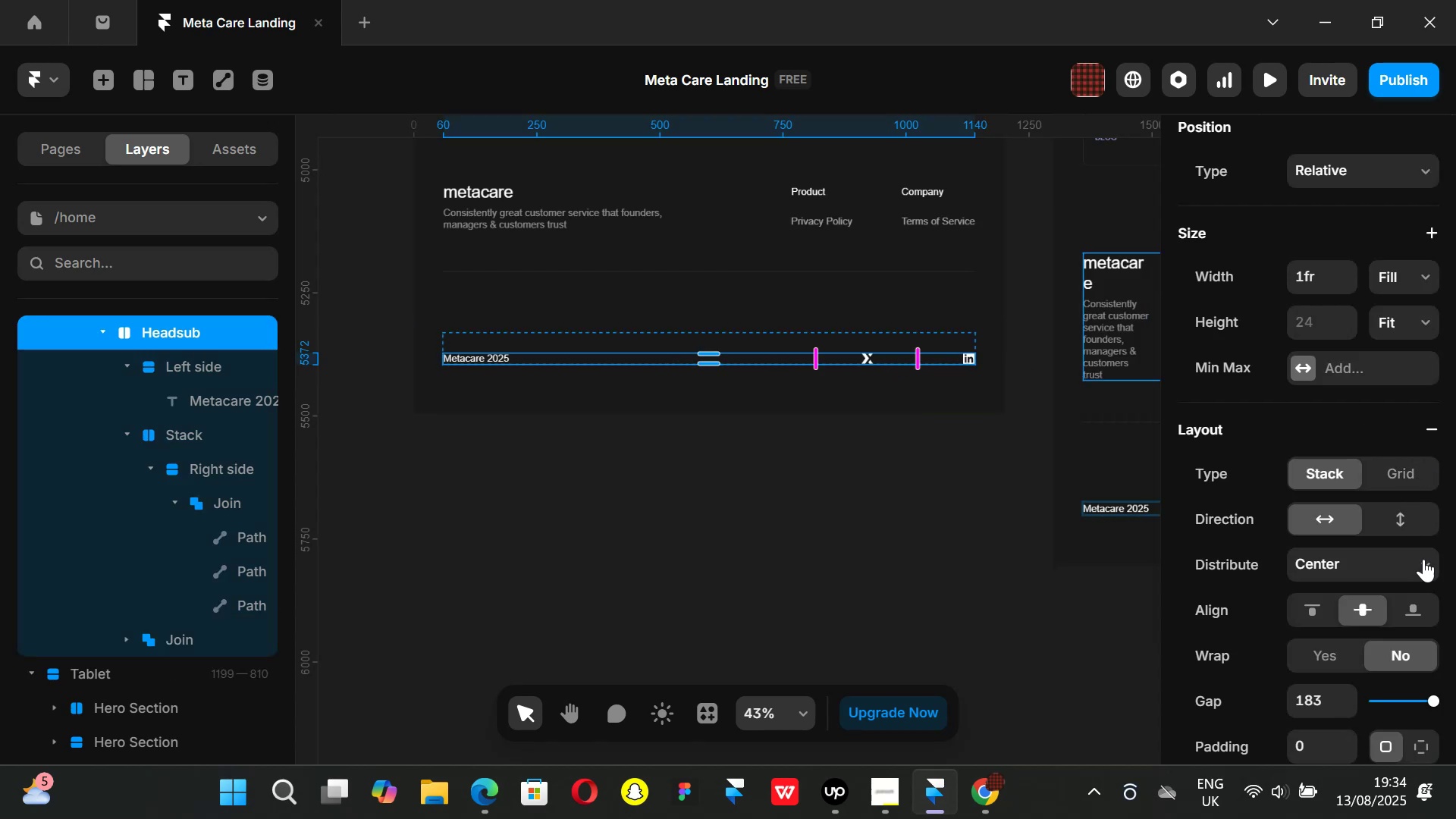 
left_click([1423, 559])
 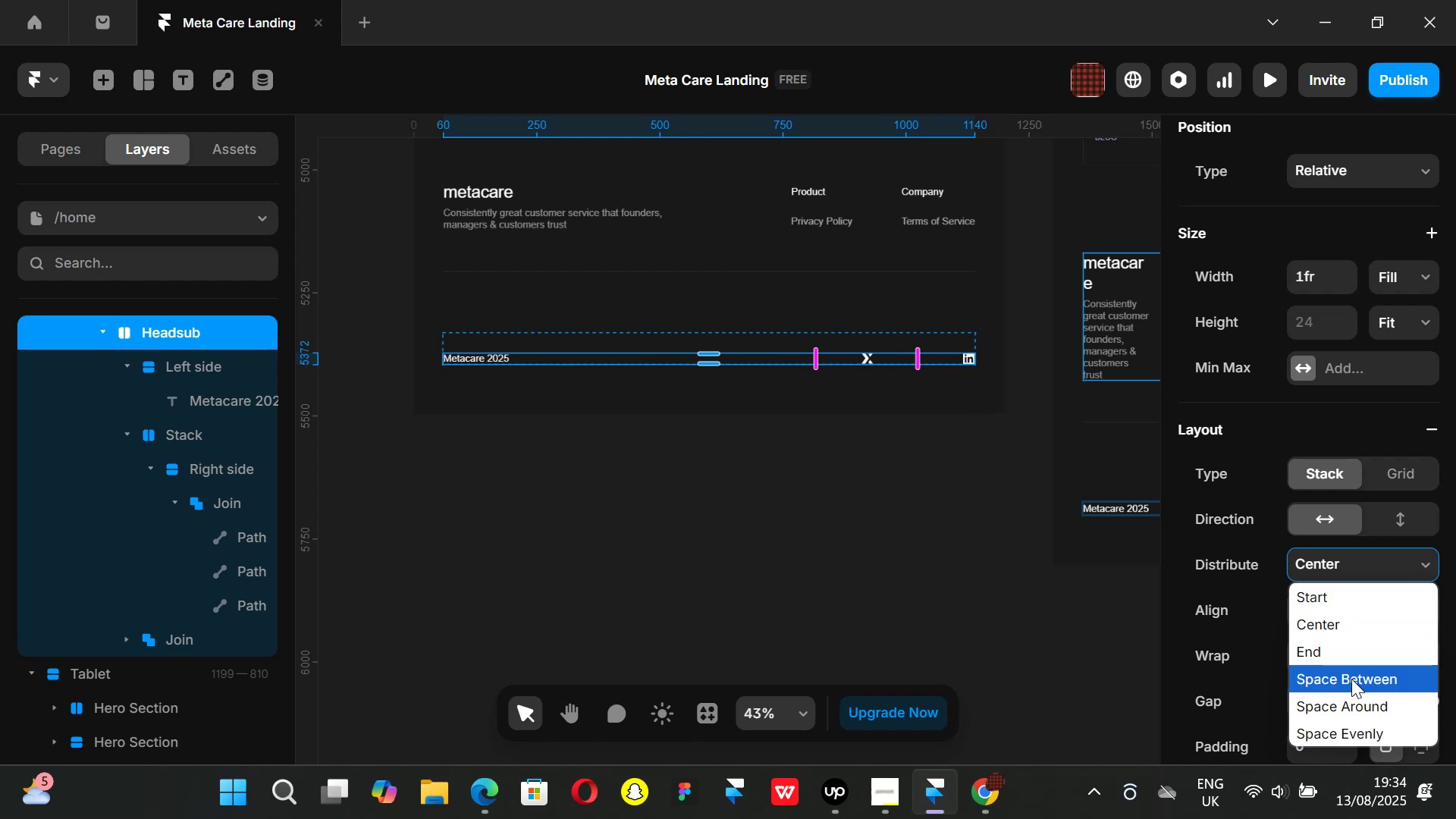 
left_click([1351, 679])
 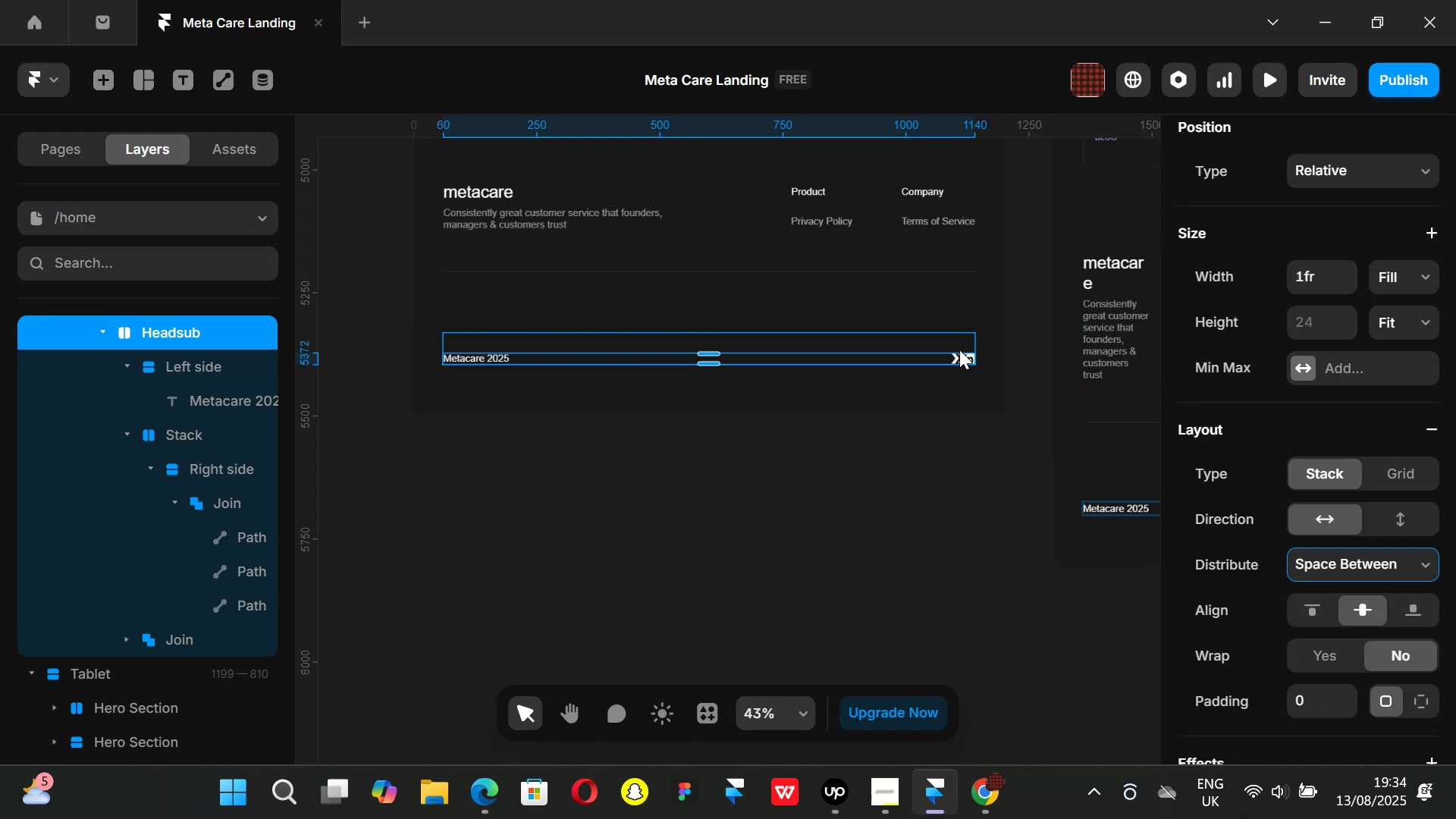 
hold_key(key=ControlLeft, duration=0.84)
scroll: coordinate [961, 358], scroll_direction: up, amount: 2.0
 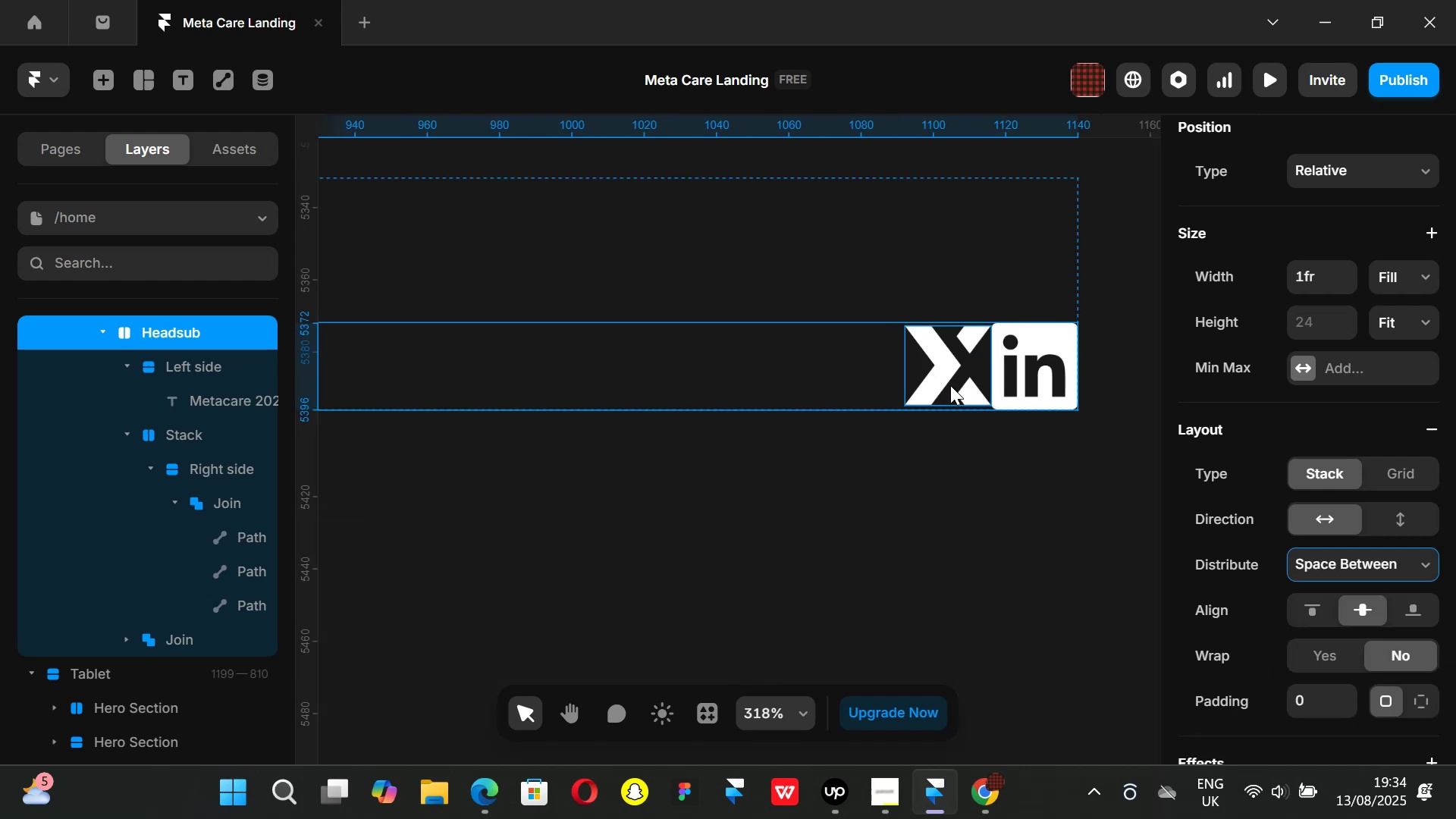 
left_click([950, 385])
 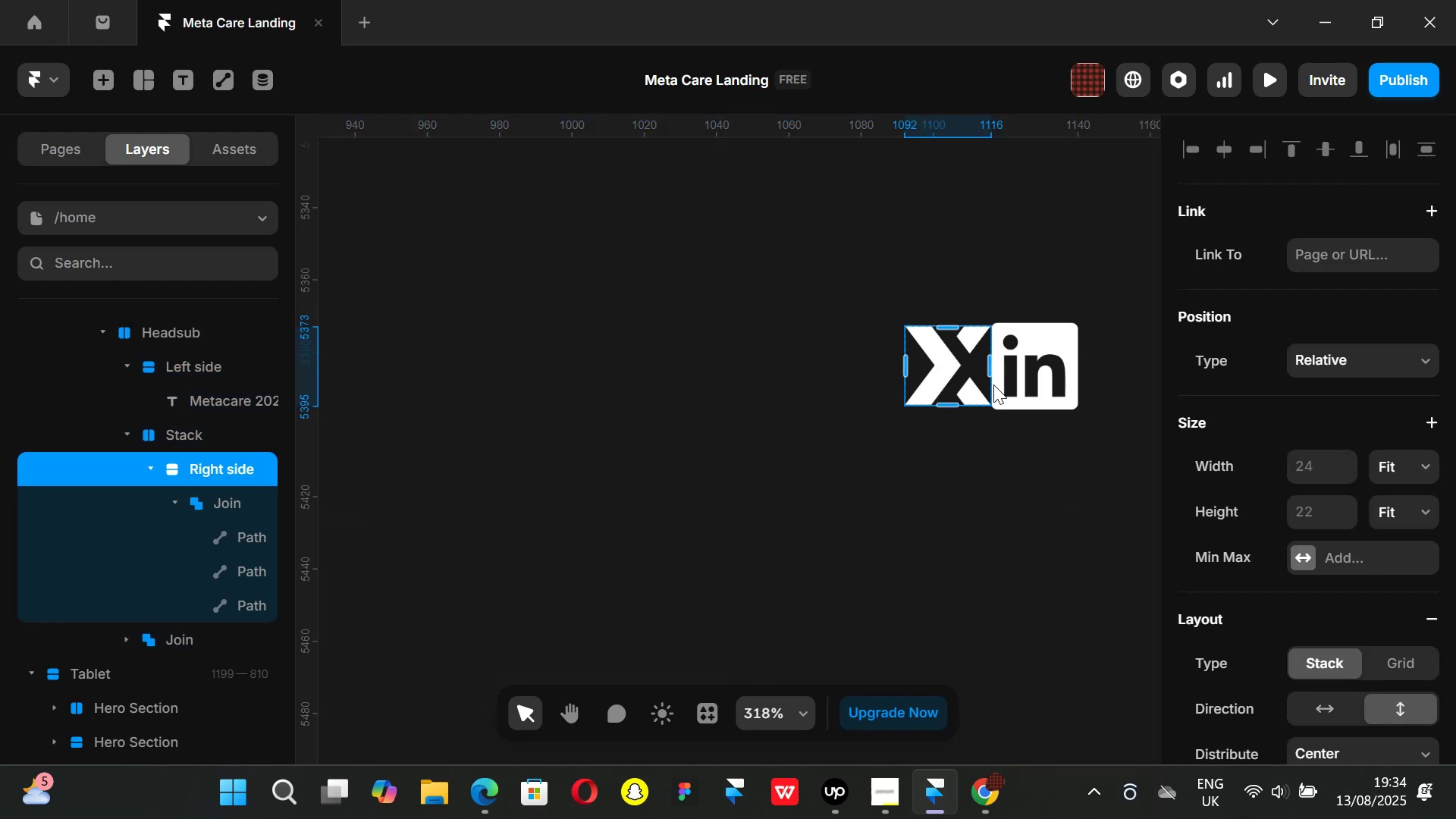 
hold_key(key=ShiftLeft, duration=0.95)
 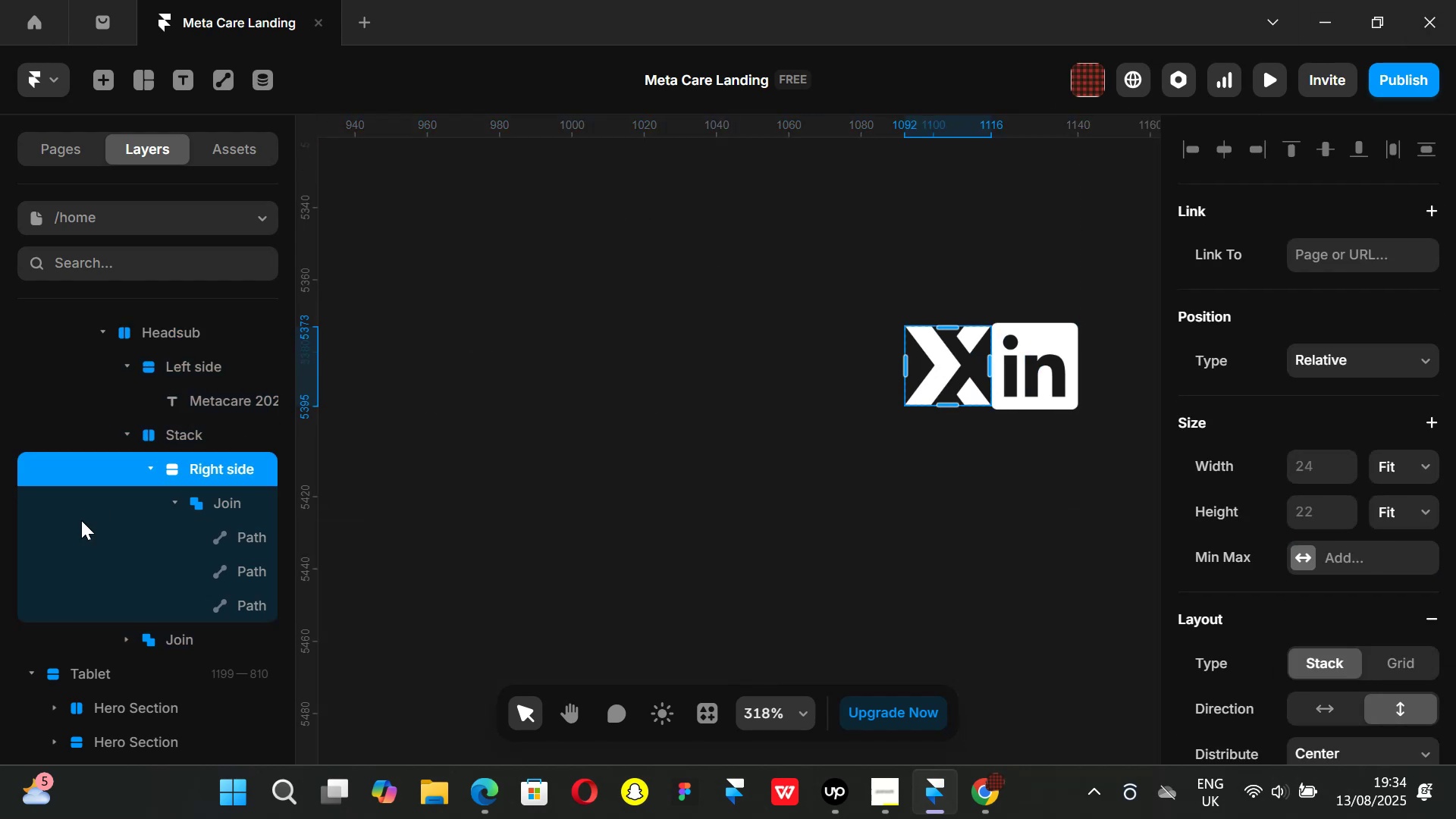 
left_click([149, 472])
 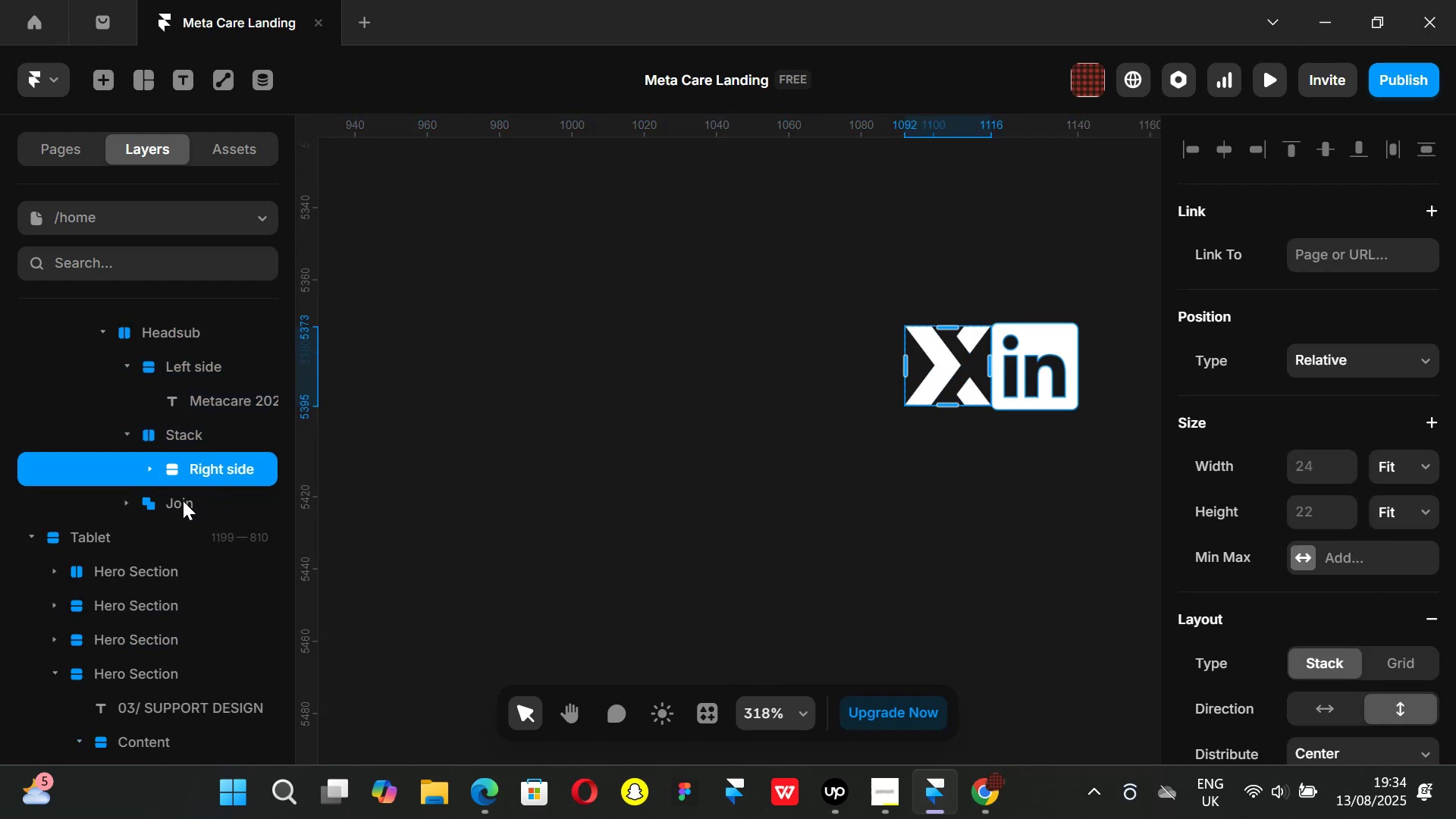 
left_click([183, 500])
 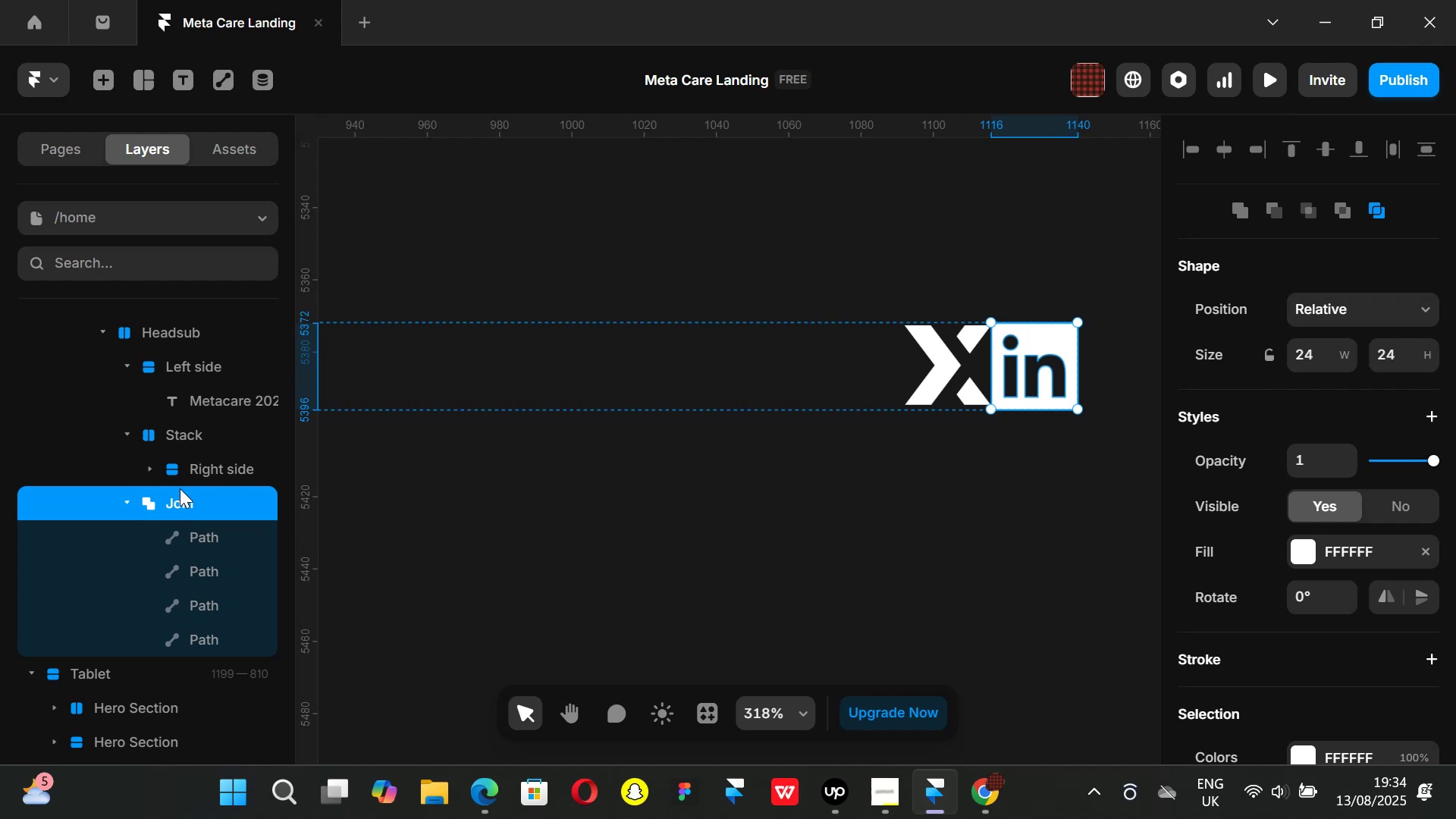 
left_click([193, 466])
 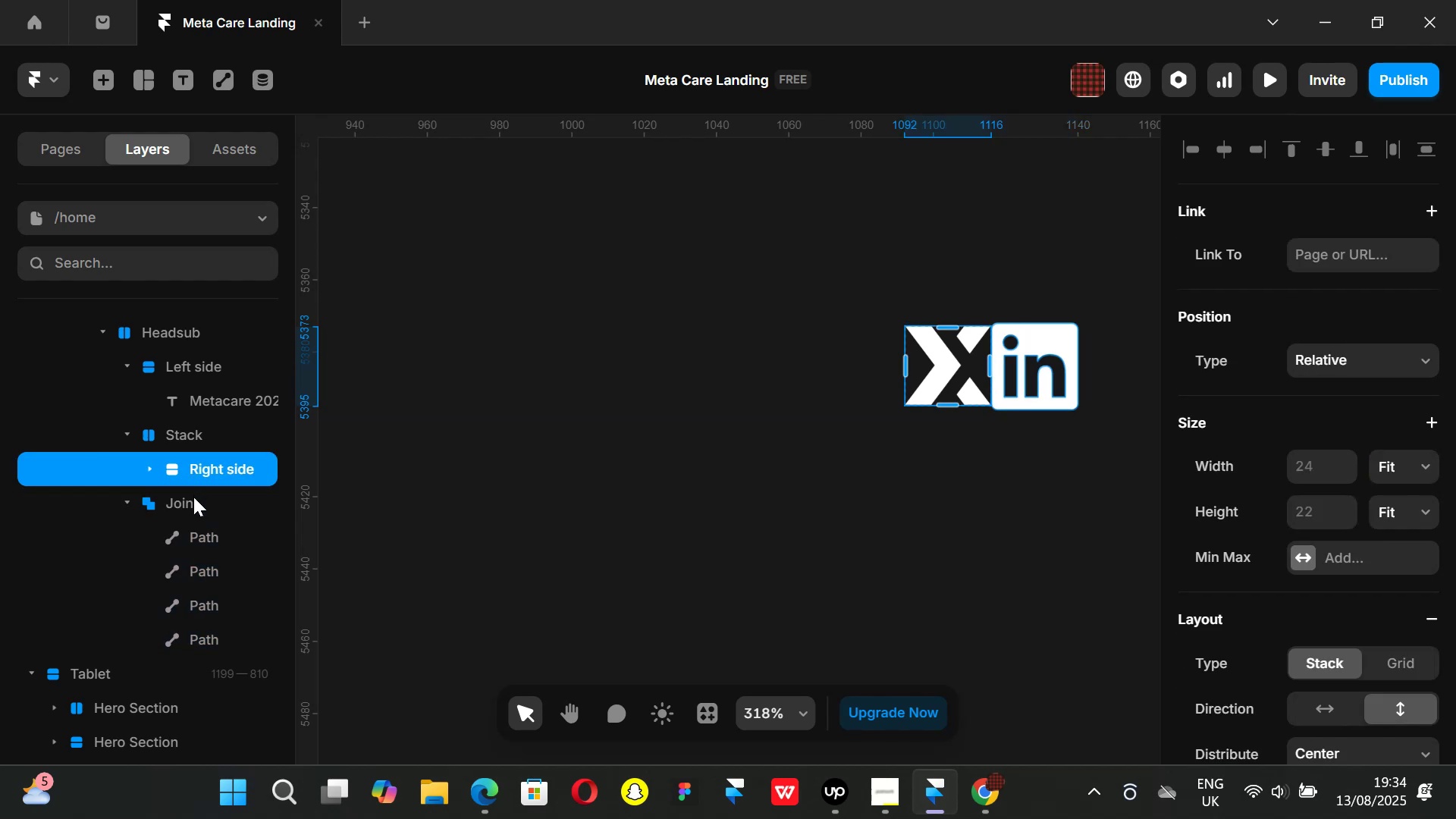 
left_click([193, 497])
 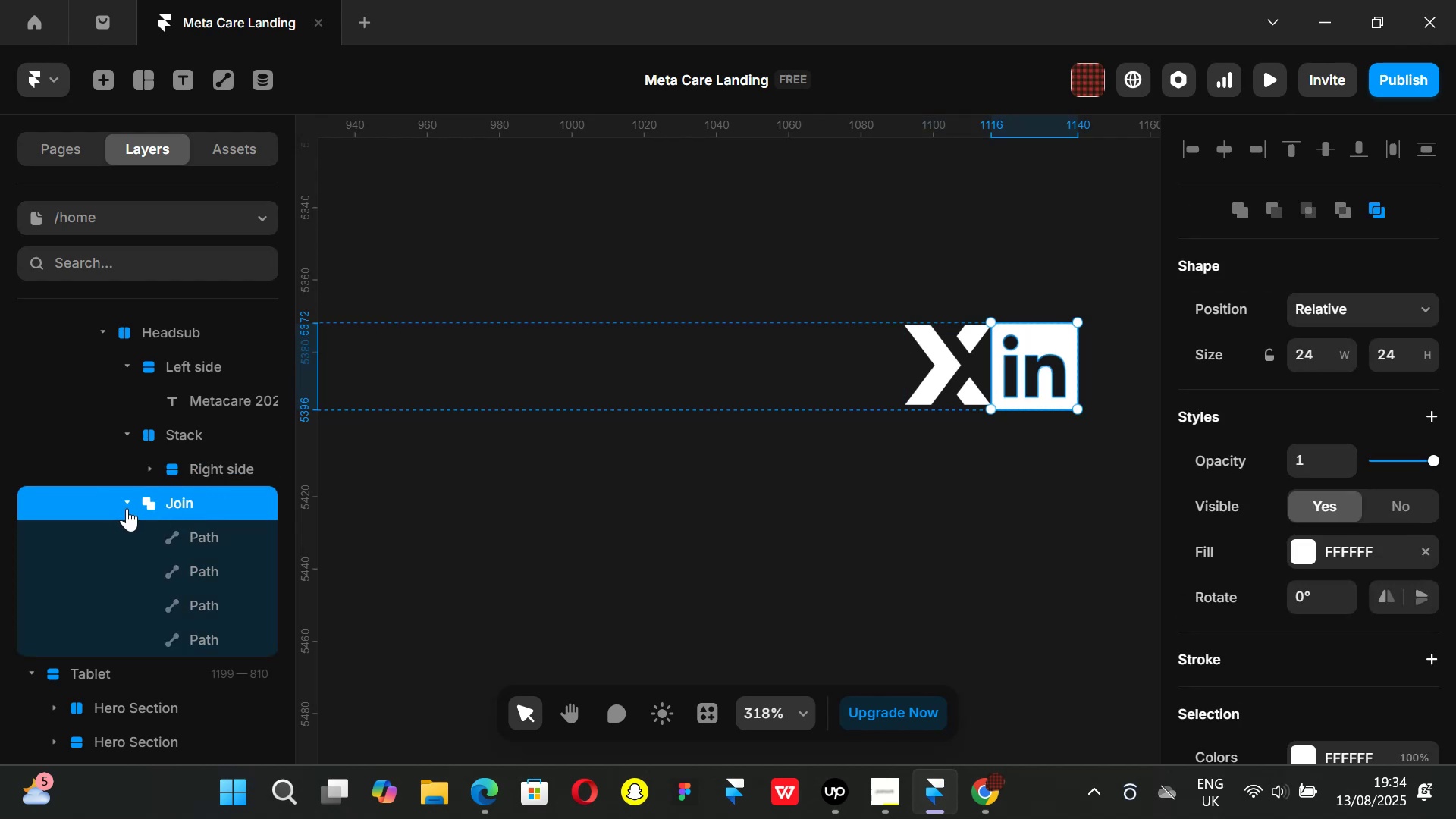 
left_click([127, 504])
 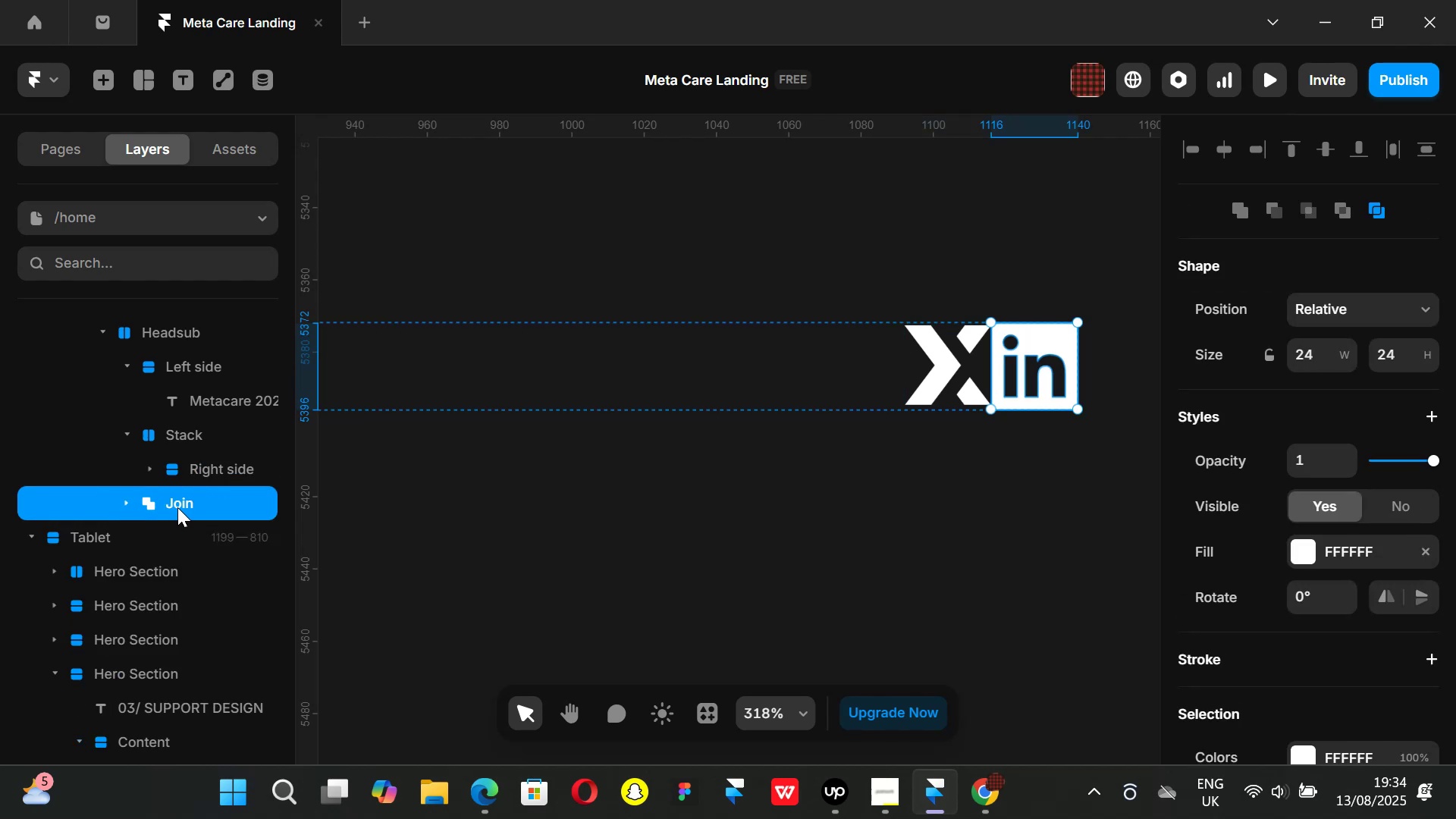 
left_click_drag(start_coordinate=[177, 507], to_coordinate=[207, 474])
 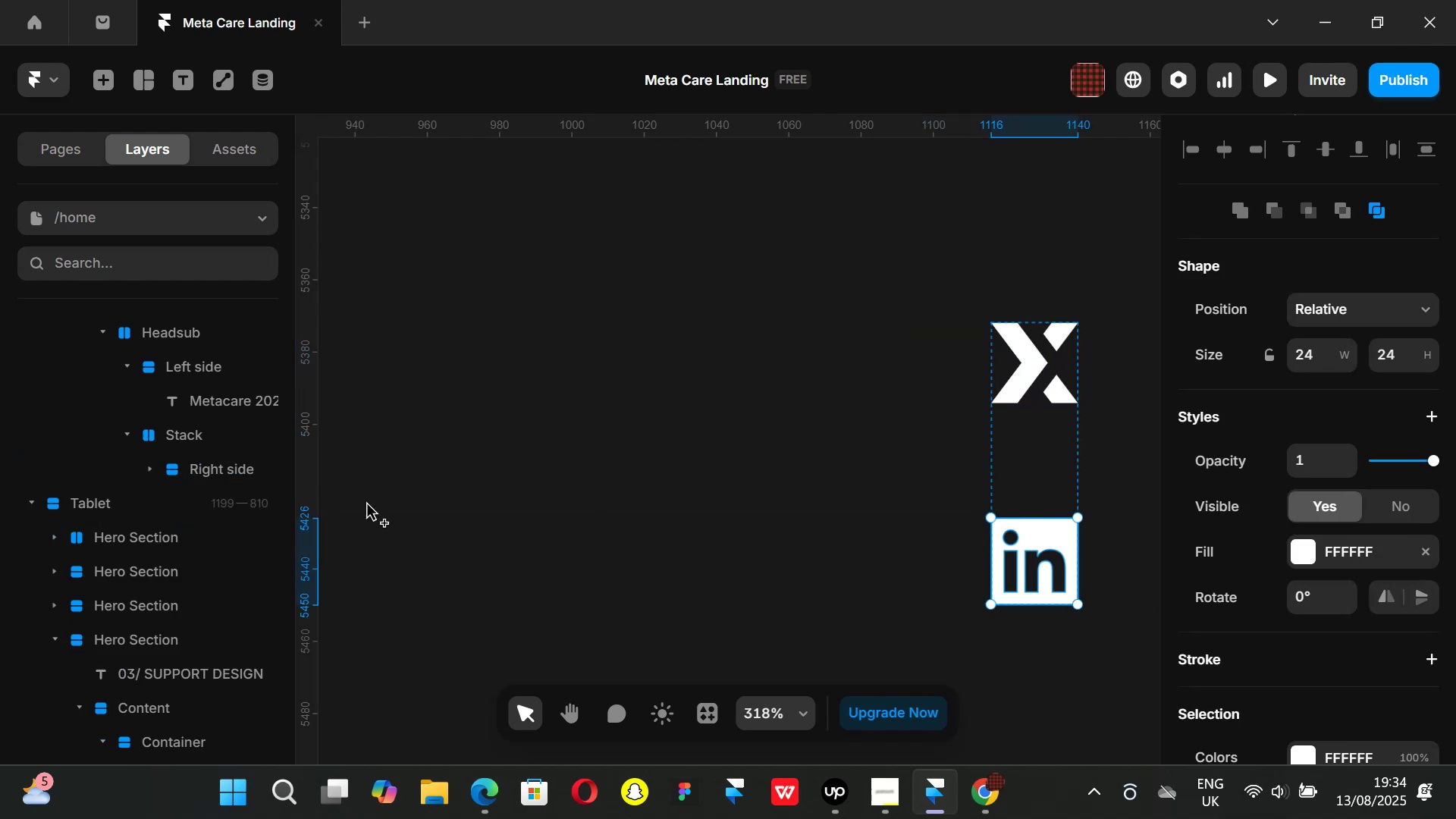 
left_click([1044, 466])
 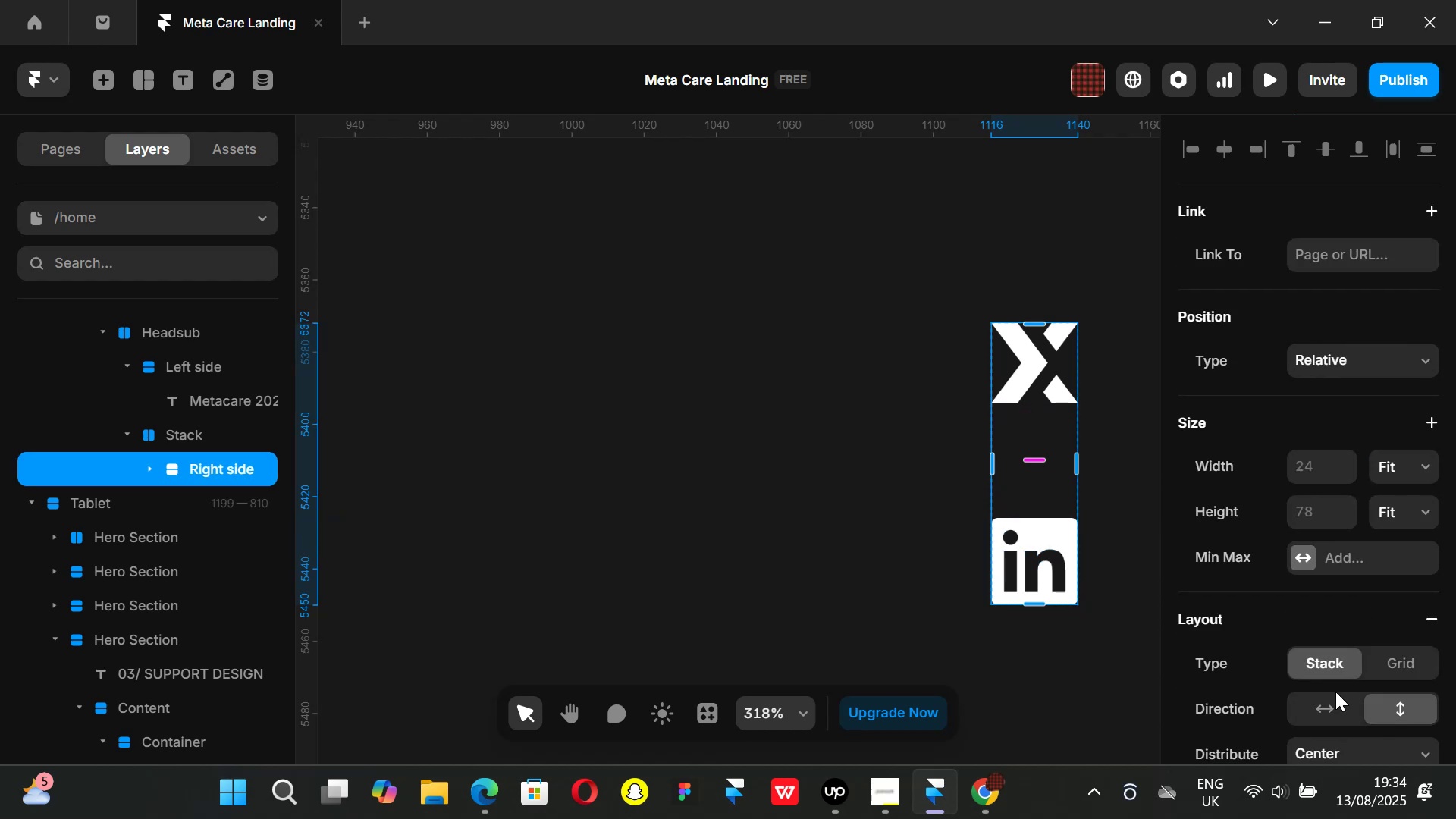 
left_click([1326, 706])
 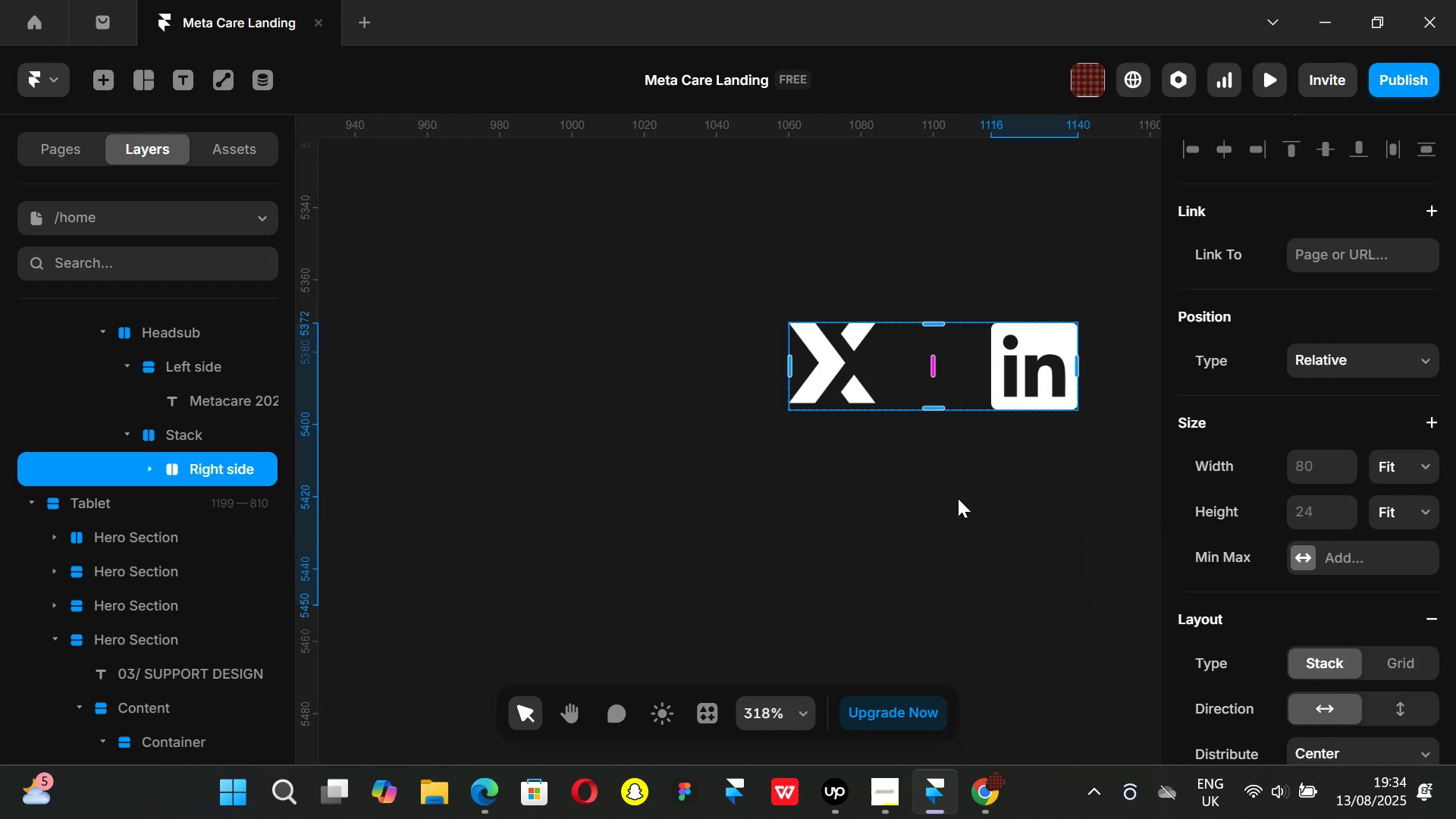 
hold_key(key=ControlLeft, duration=1.04)
scroll: coordinate [949, 491], scroll_direction: down, amount: 4.0
 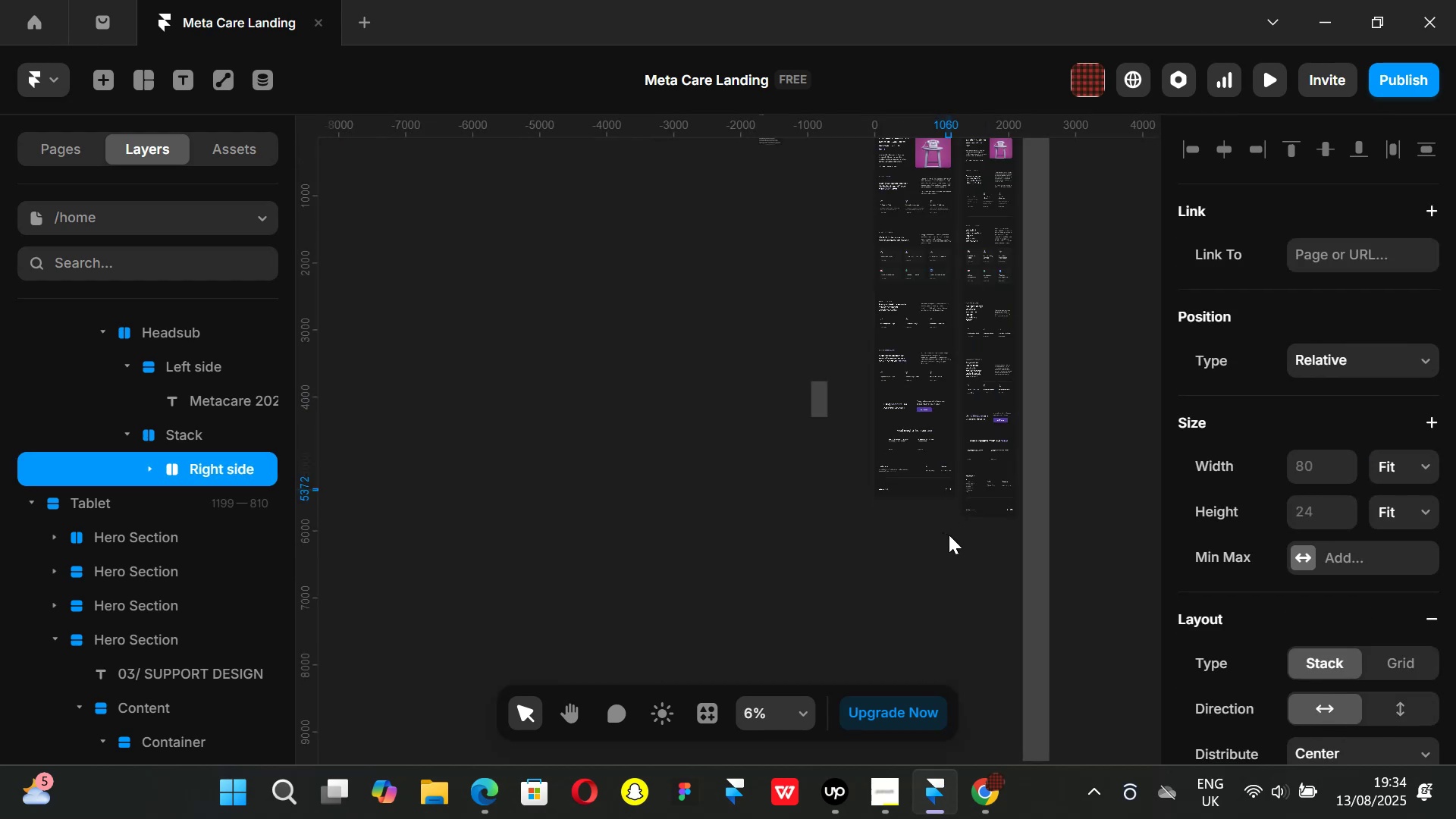 
hold_key(key=ControlLeft, duration=0.6)
scroll: coordinate [962, 504], scroll_direction: up, amount: 2.0
 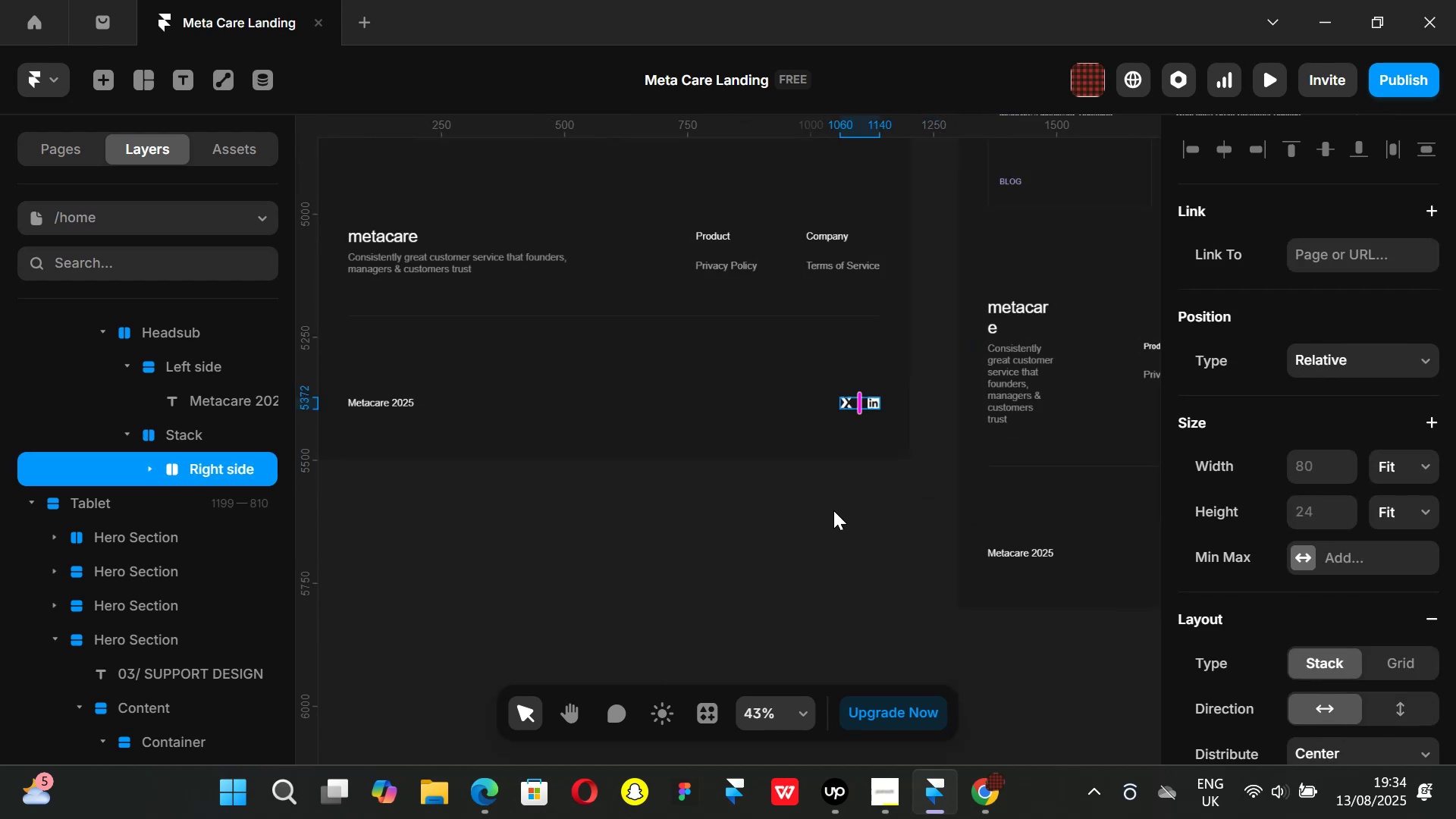 
left_click([833, 512])
 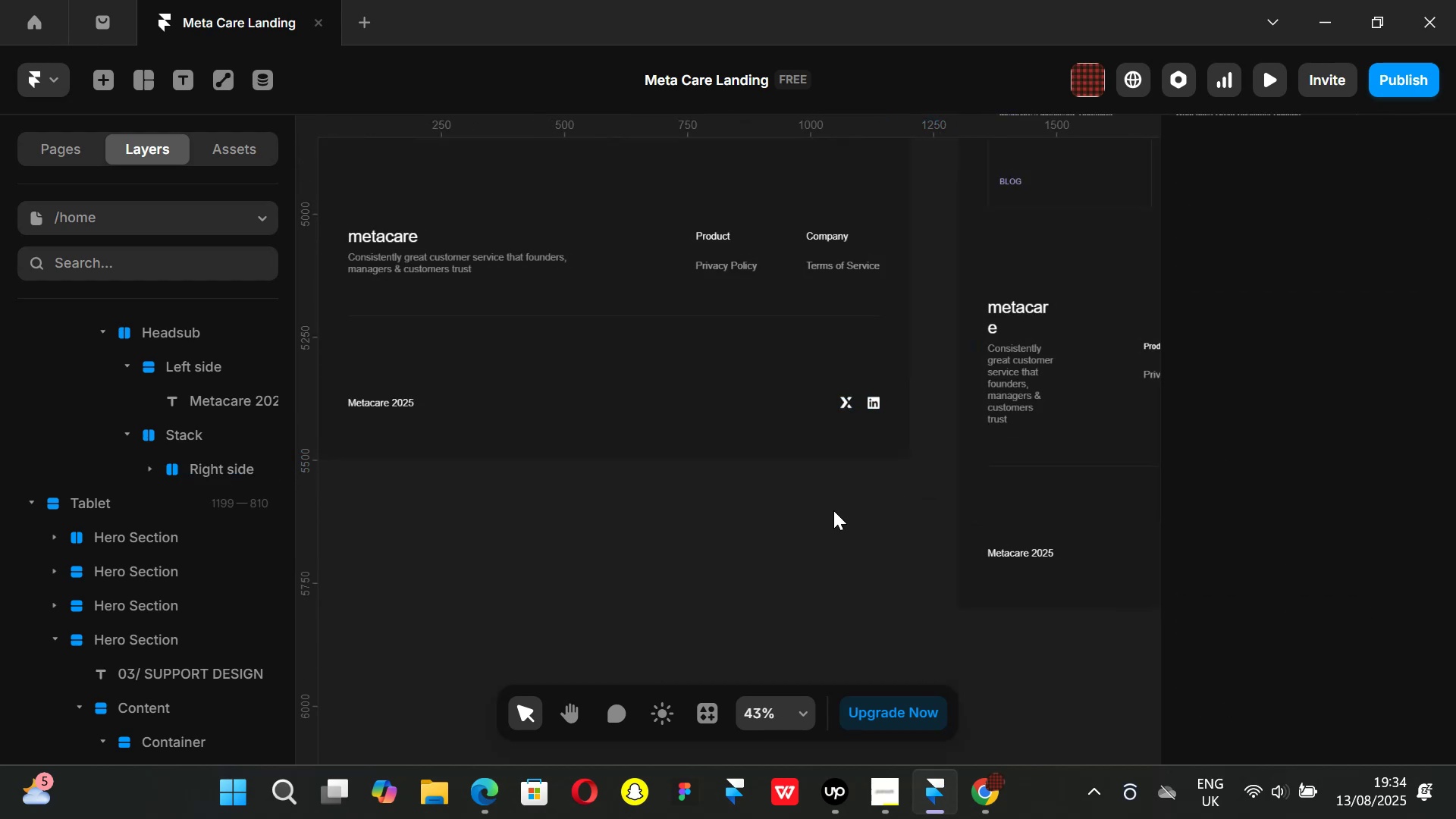 
hold_key(key=ShiftLeft, duration=1.08)
scroll: coordinate [838, 500], scroll_direction: up, amount: 2.0
 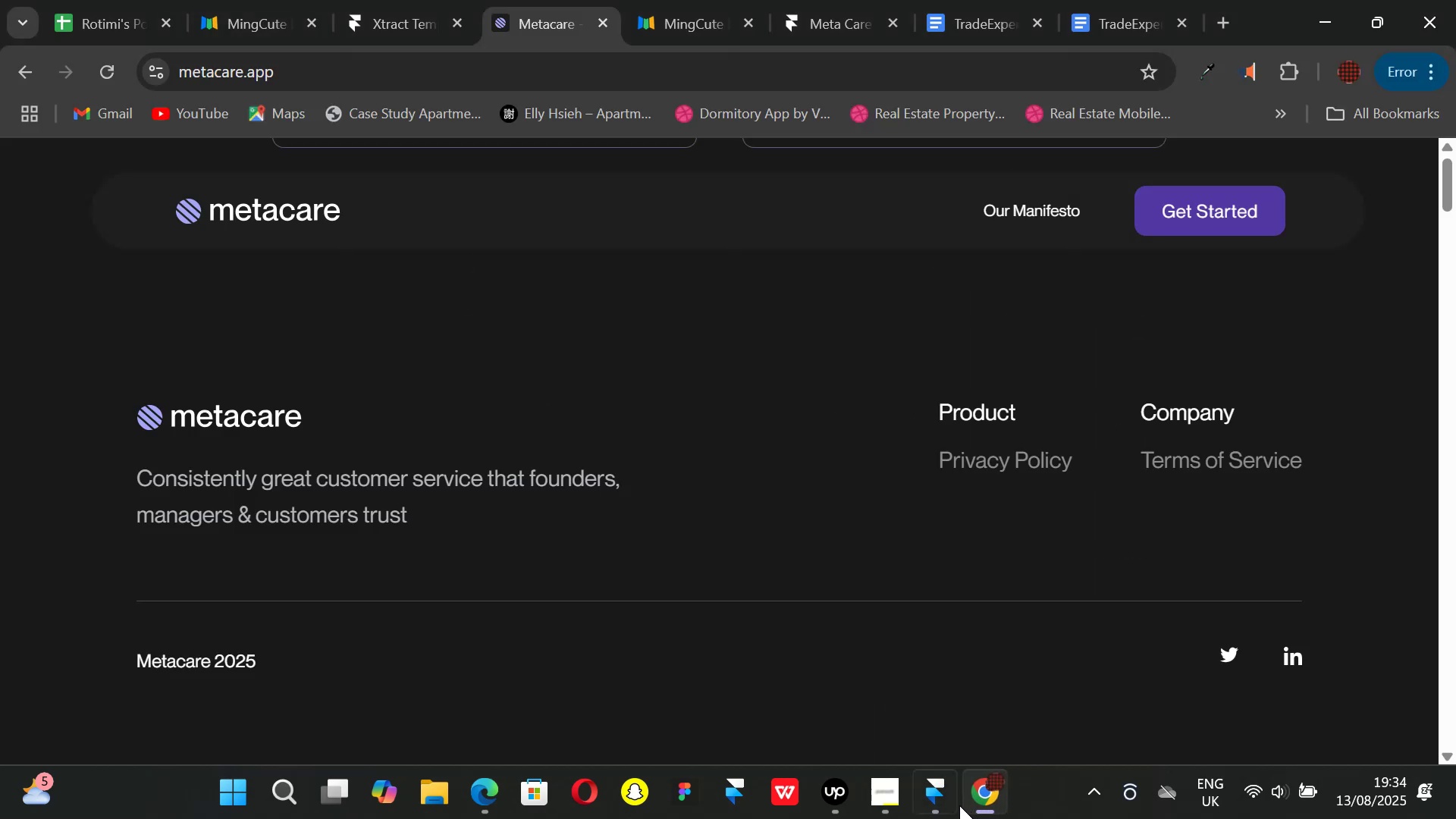 
scroll: coordinate [702, 633], scroll_direction: down, amount: 2.0
 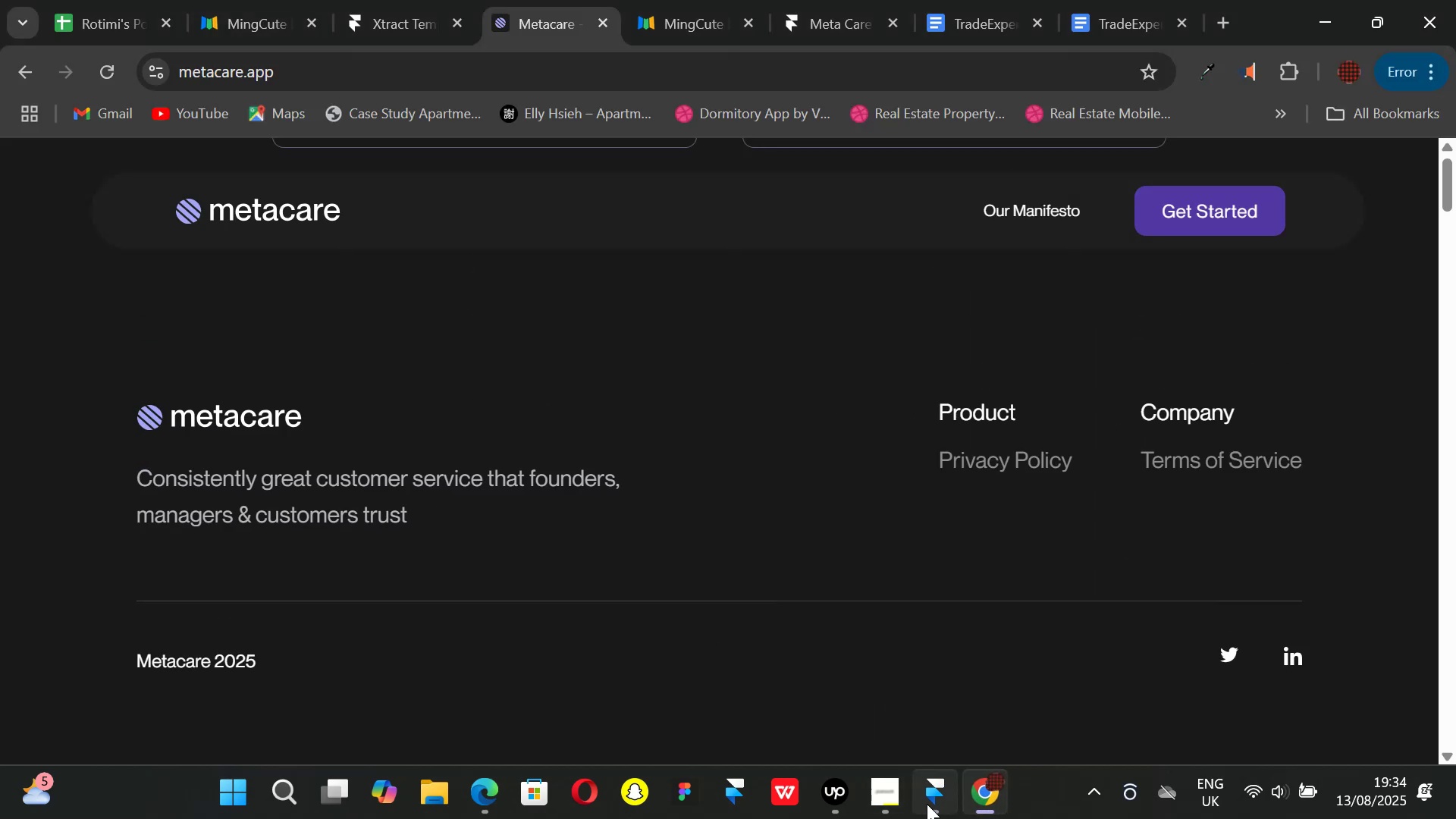 
left_click([927, 804])
 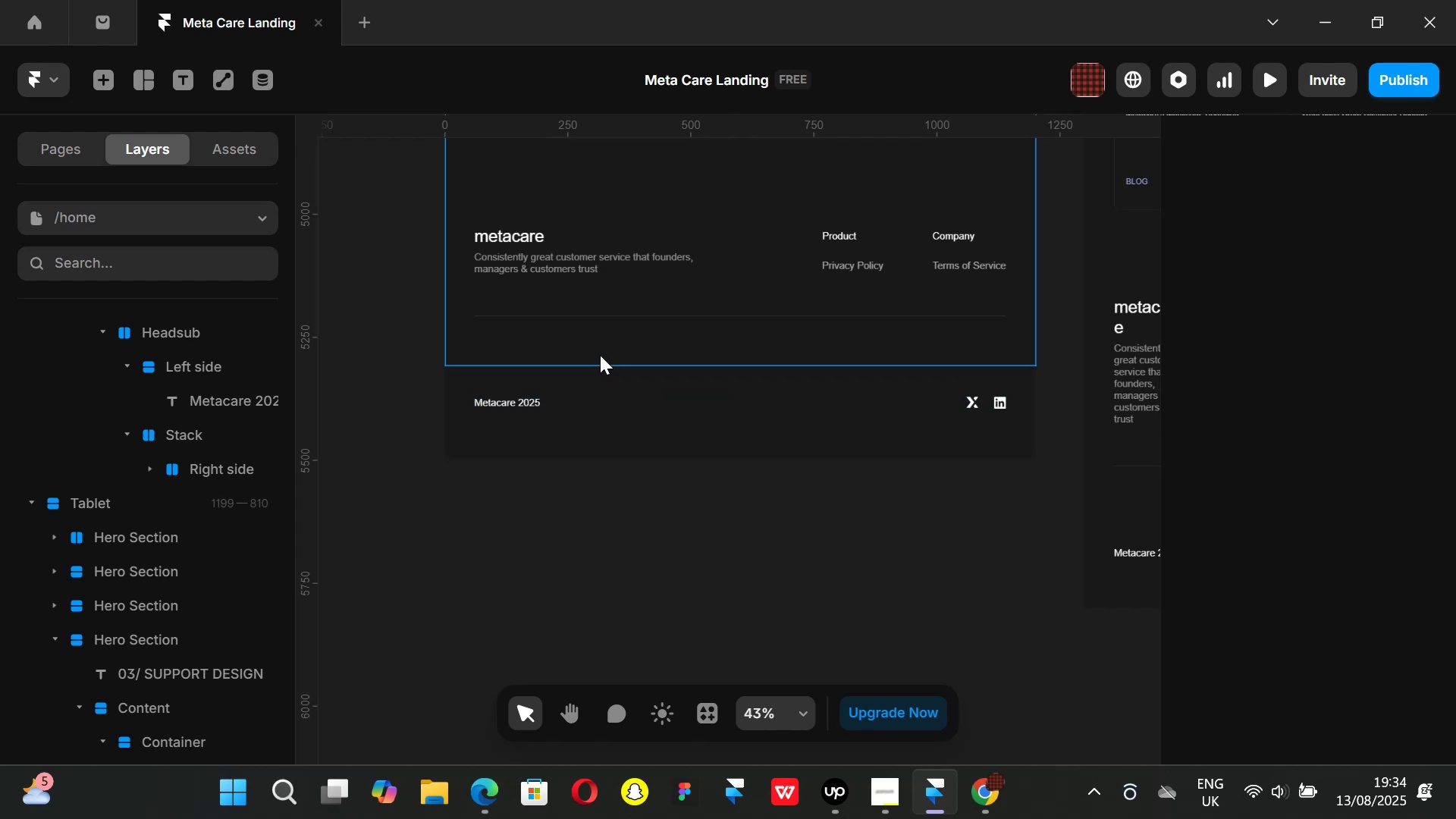 
left_click([598, 351])
 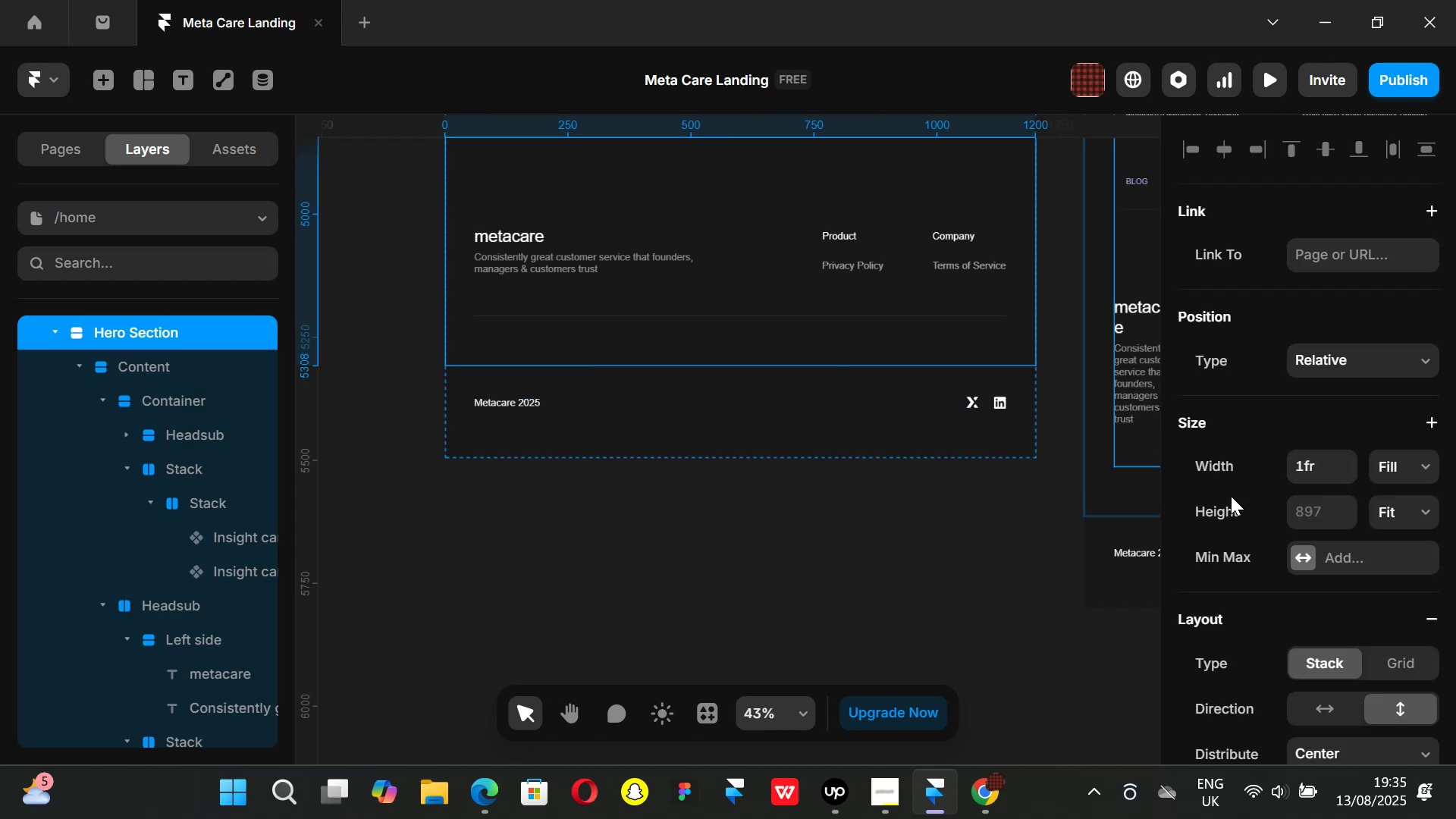 
scroll: coordinate [1422, 618], scroll_direction: down, amount: 2.0
 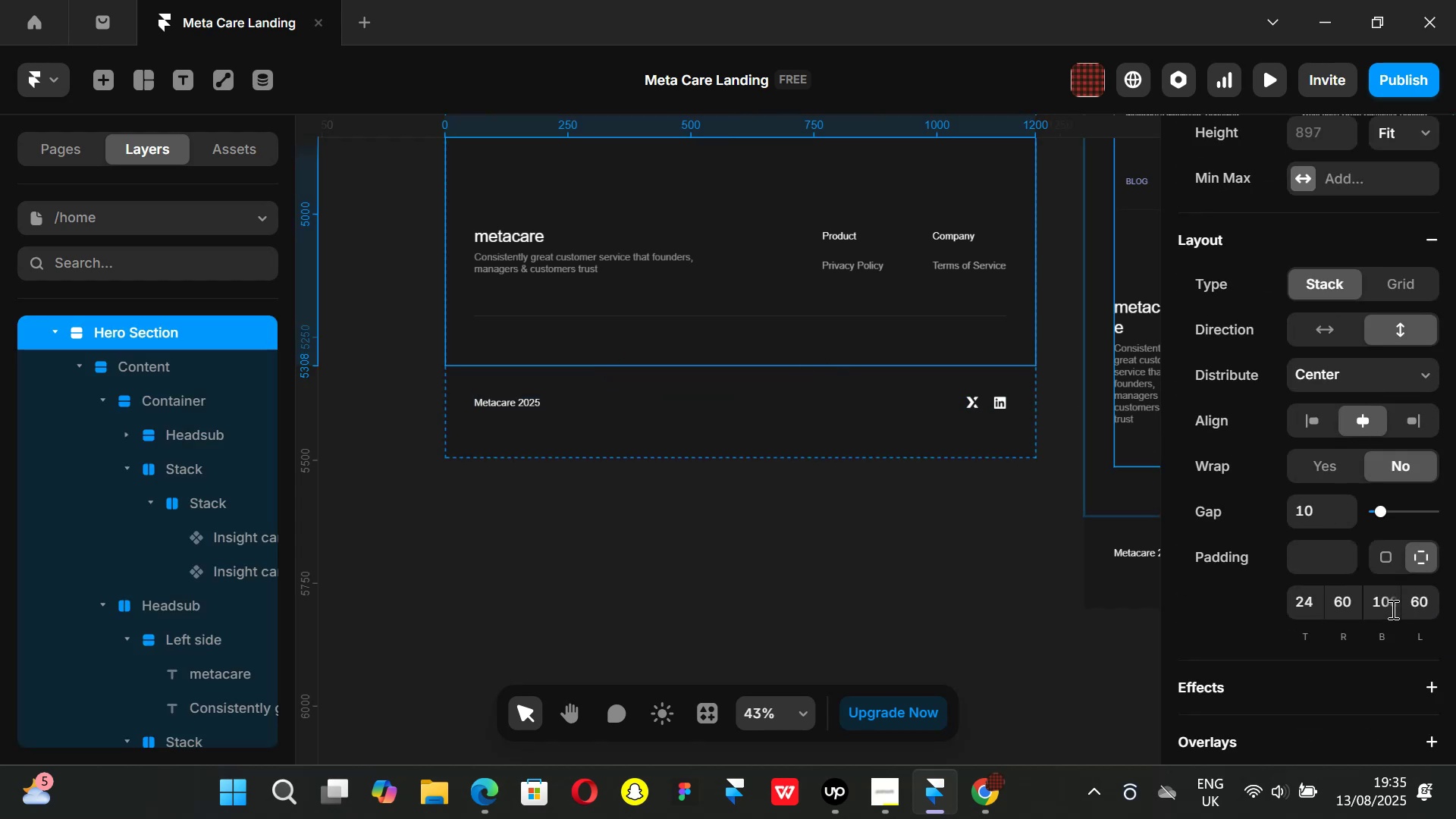 
left_click([1392, 608])
 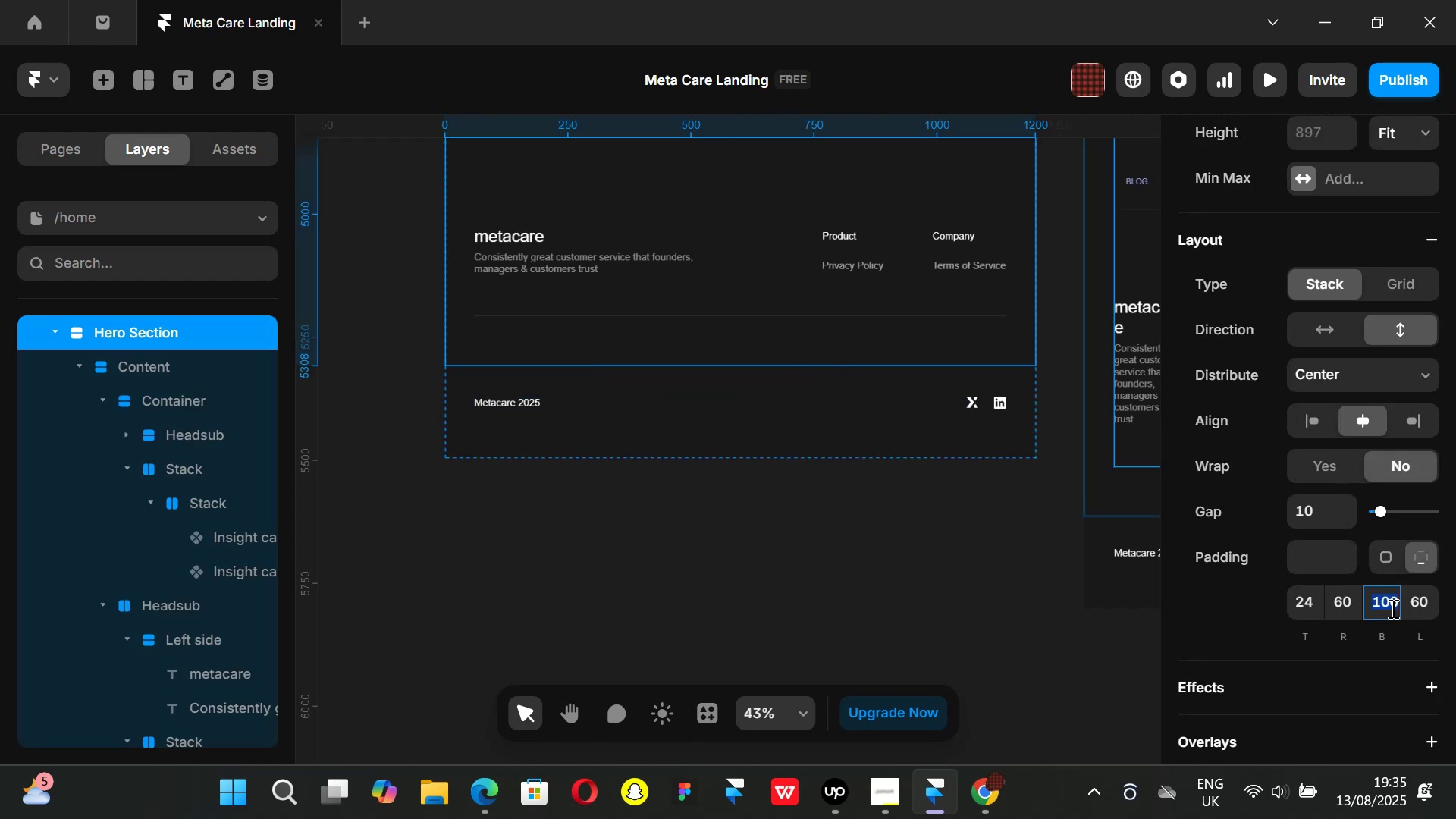 
key(0)
 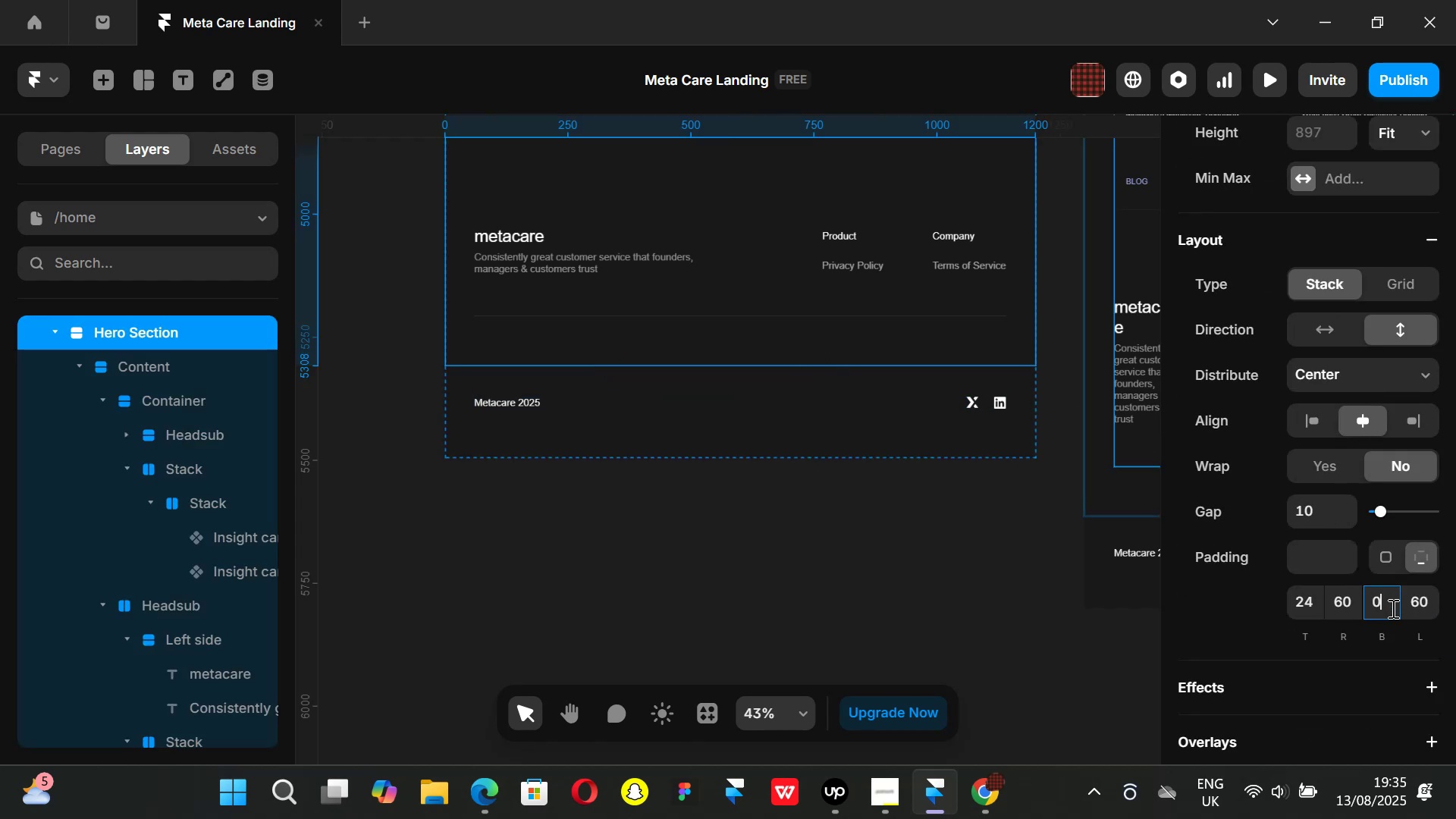 
key(Enter)
 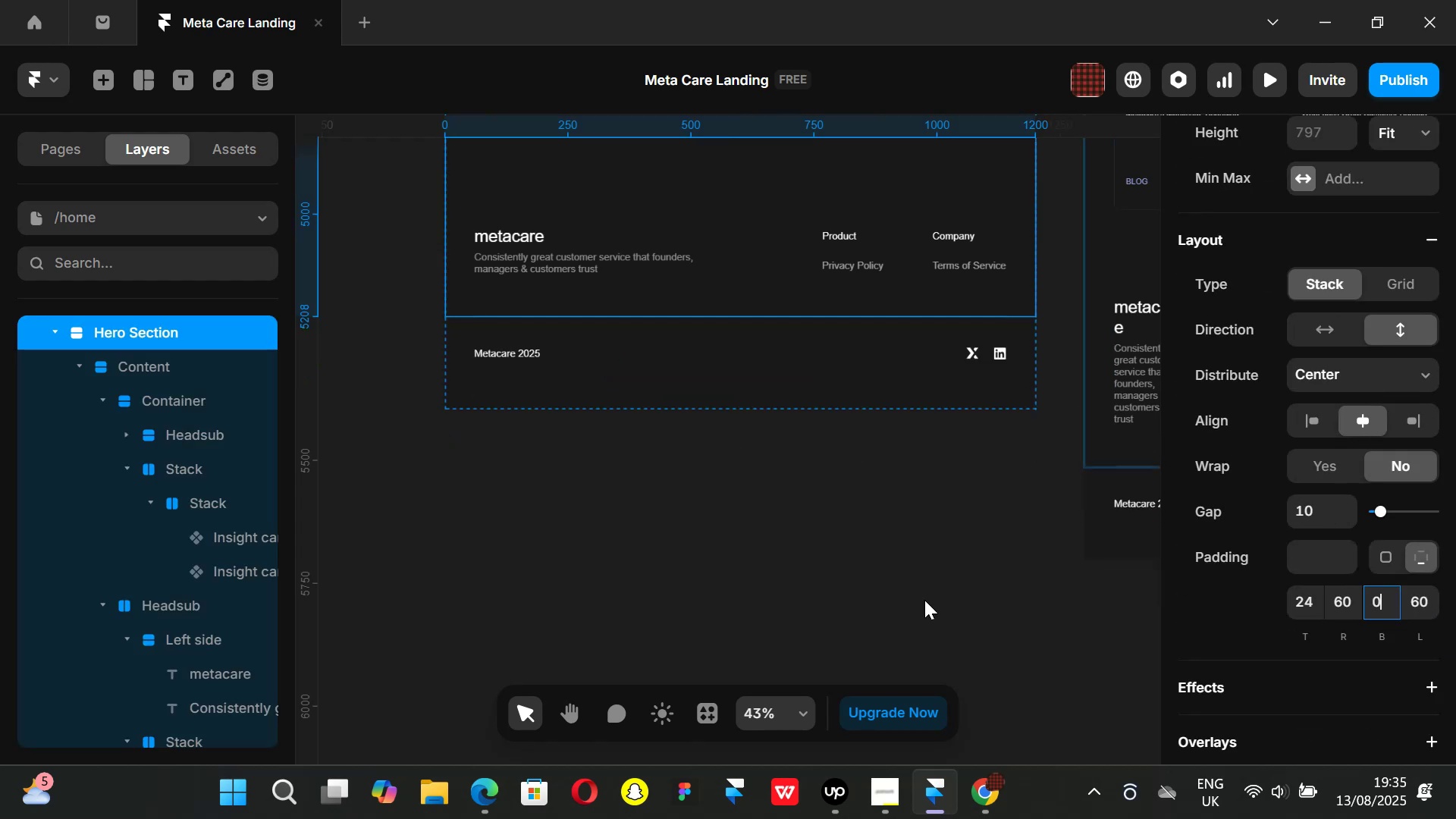 
left_click_drag(start_coordinate=[744, 552], to_coordinate=[739, 542])
 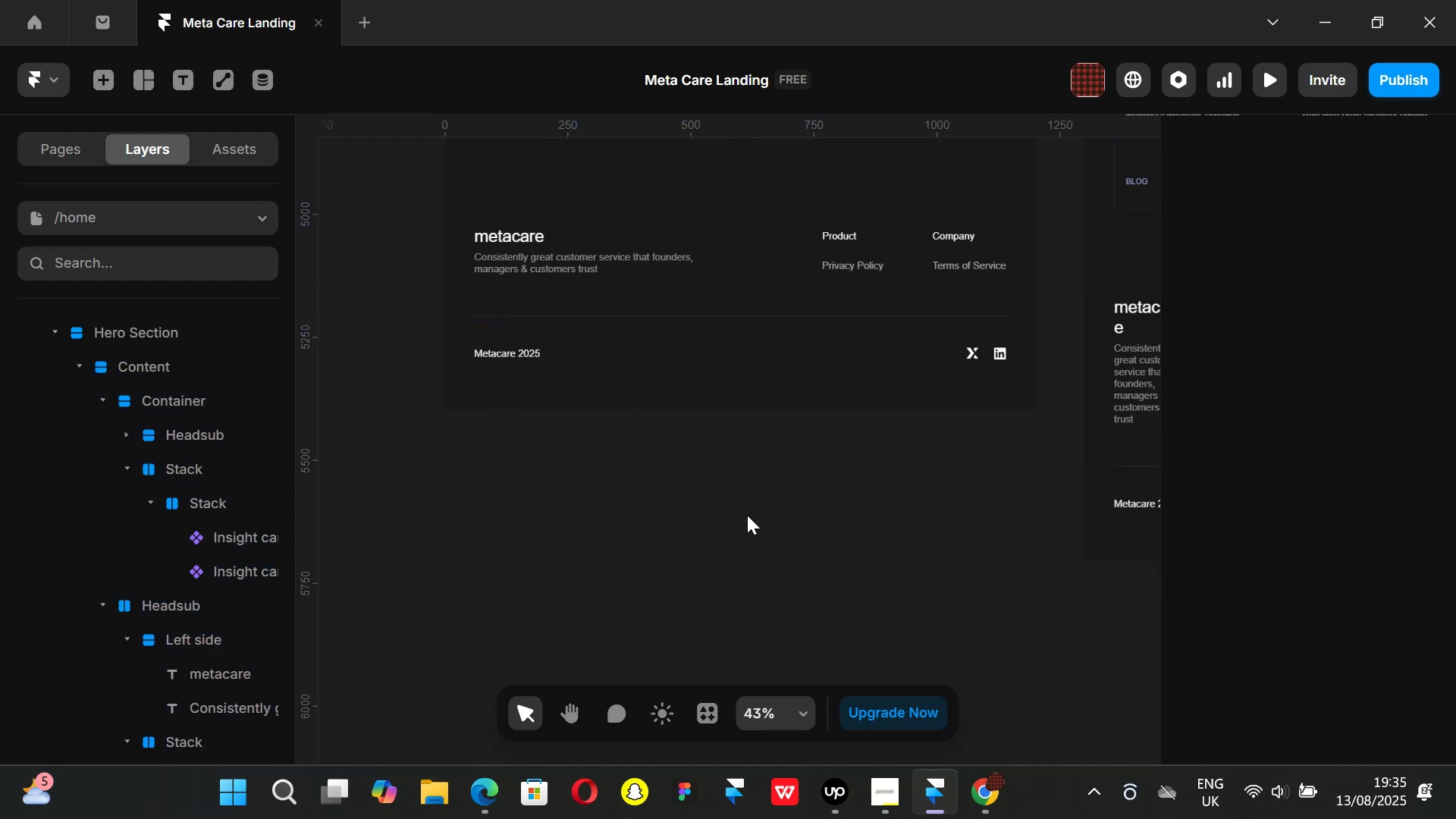 
key(Control+ControlLeft)
 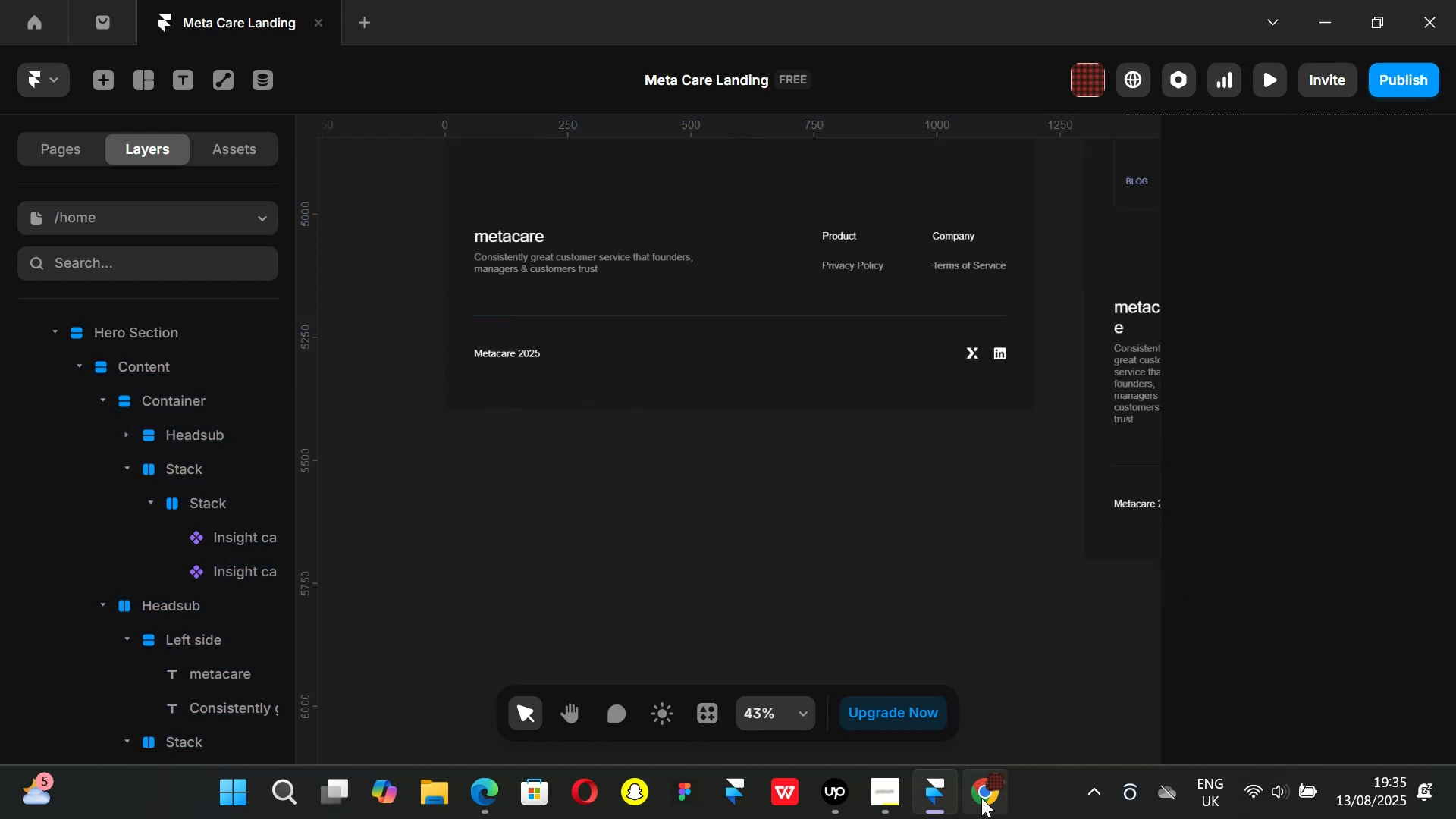 
left_click([981, 798])
 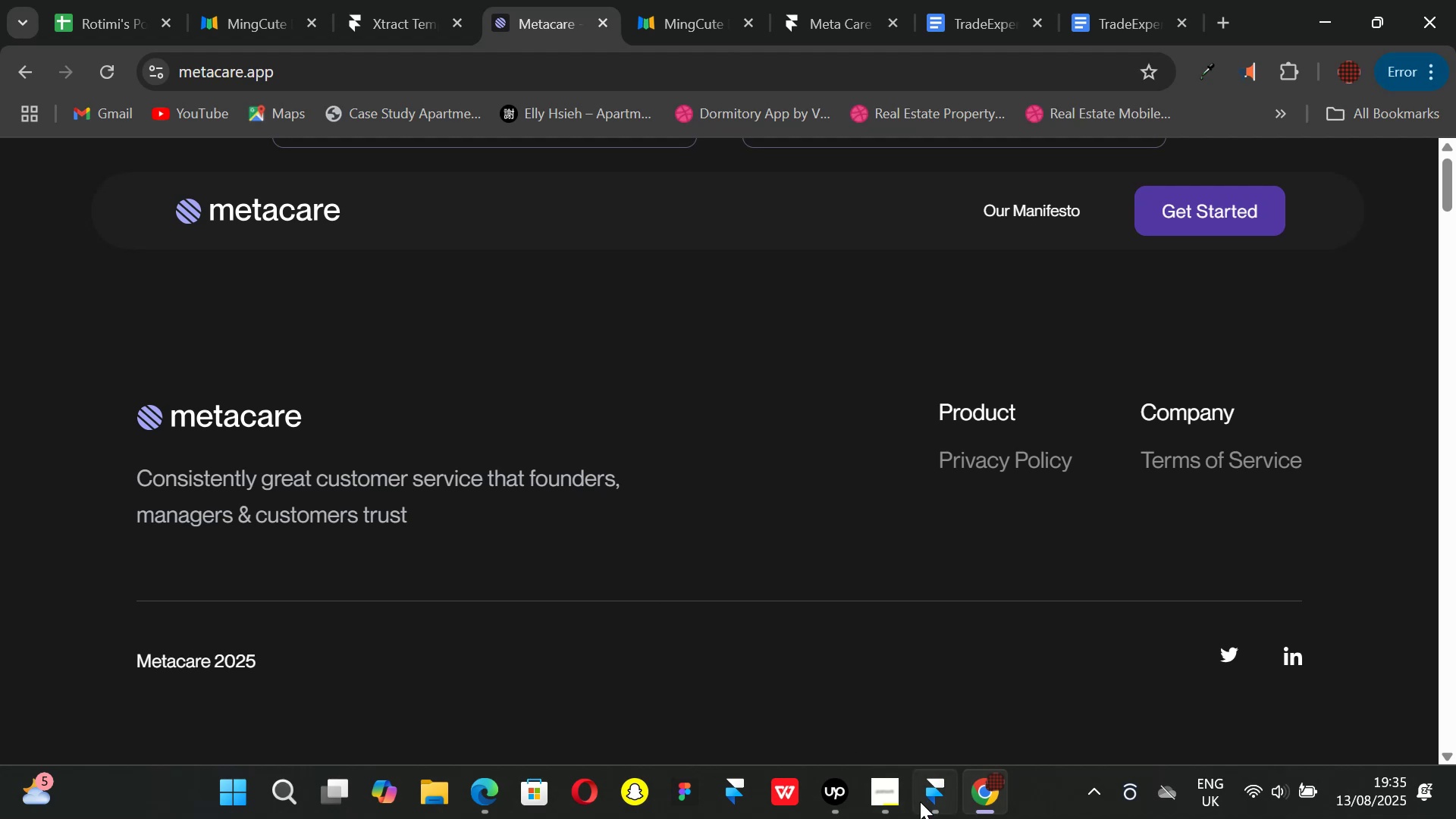 
left_click([921, 803])
 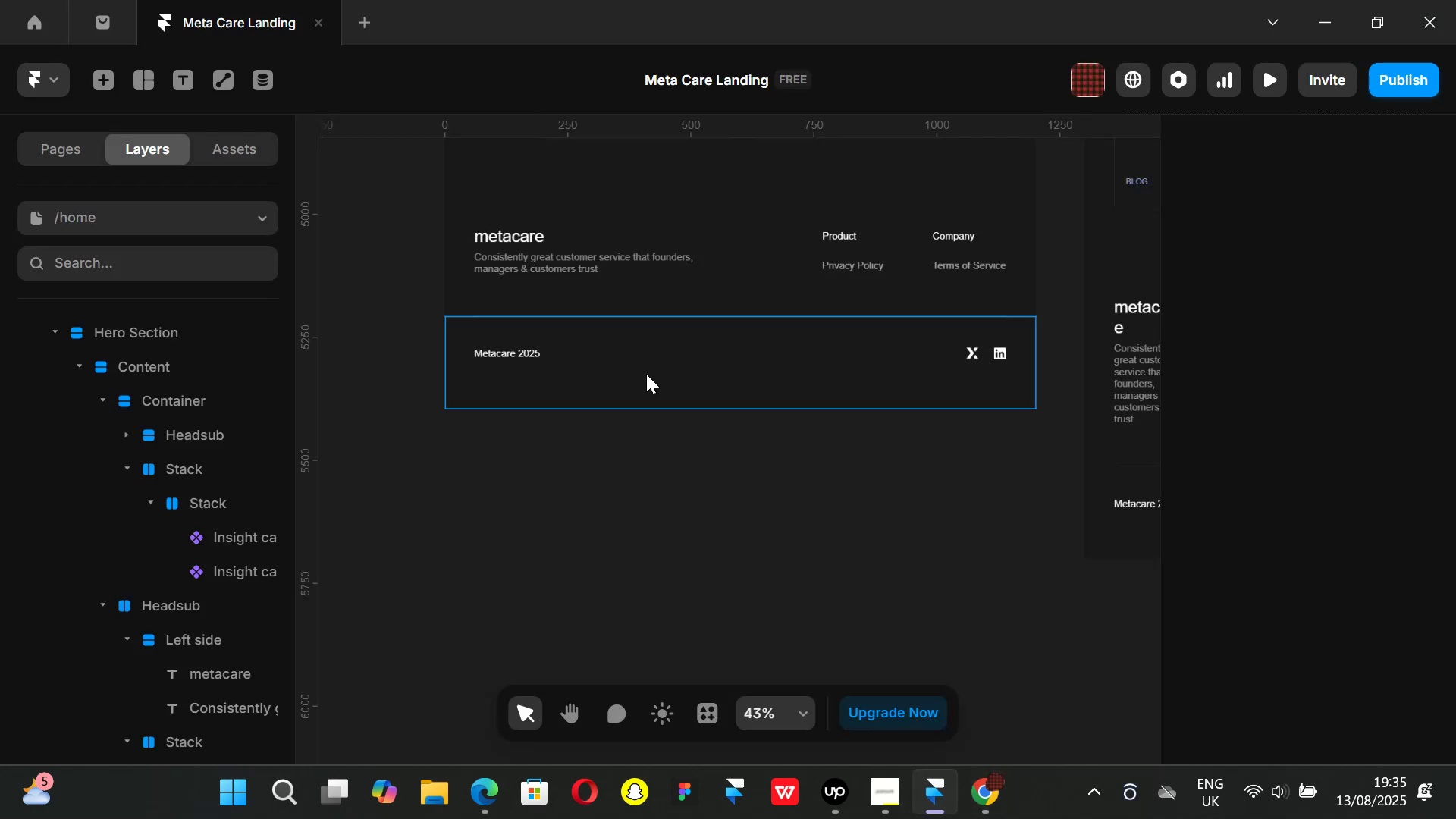 
left_click([646, 374])
 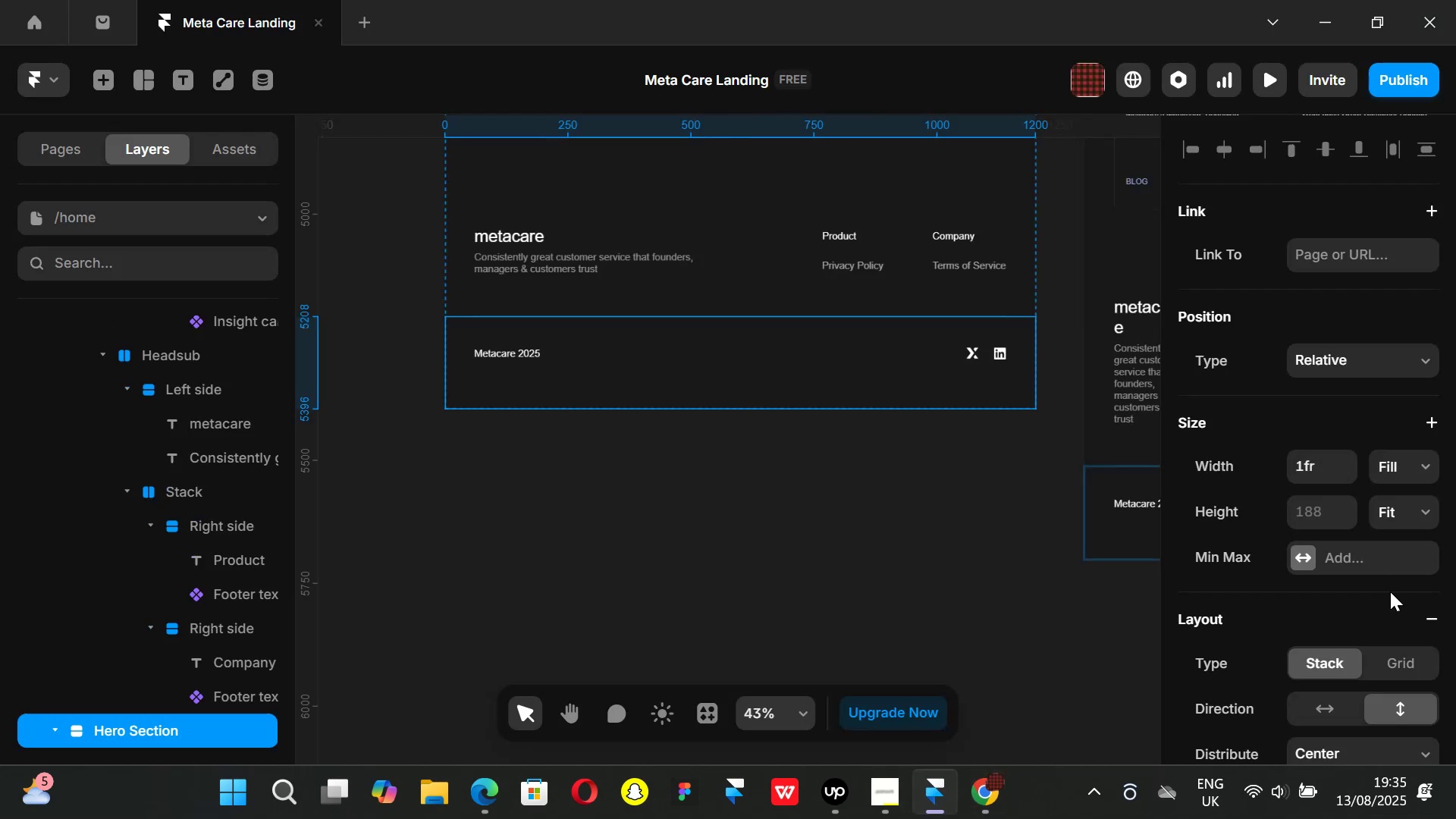 
scroll: coordinate [1380, 614], scroll_direction: down, amount: 2.0
 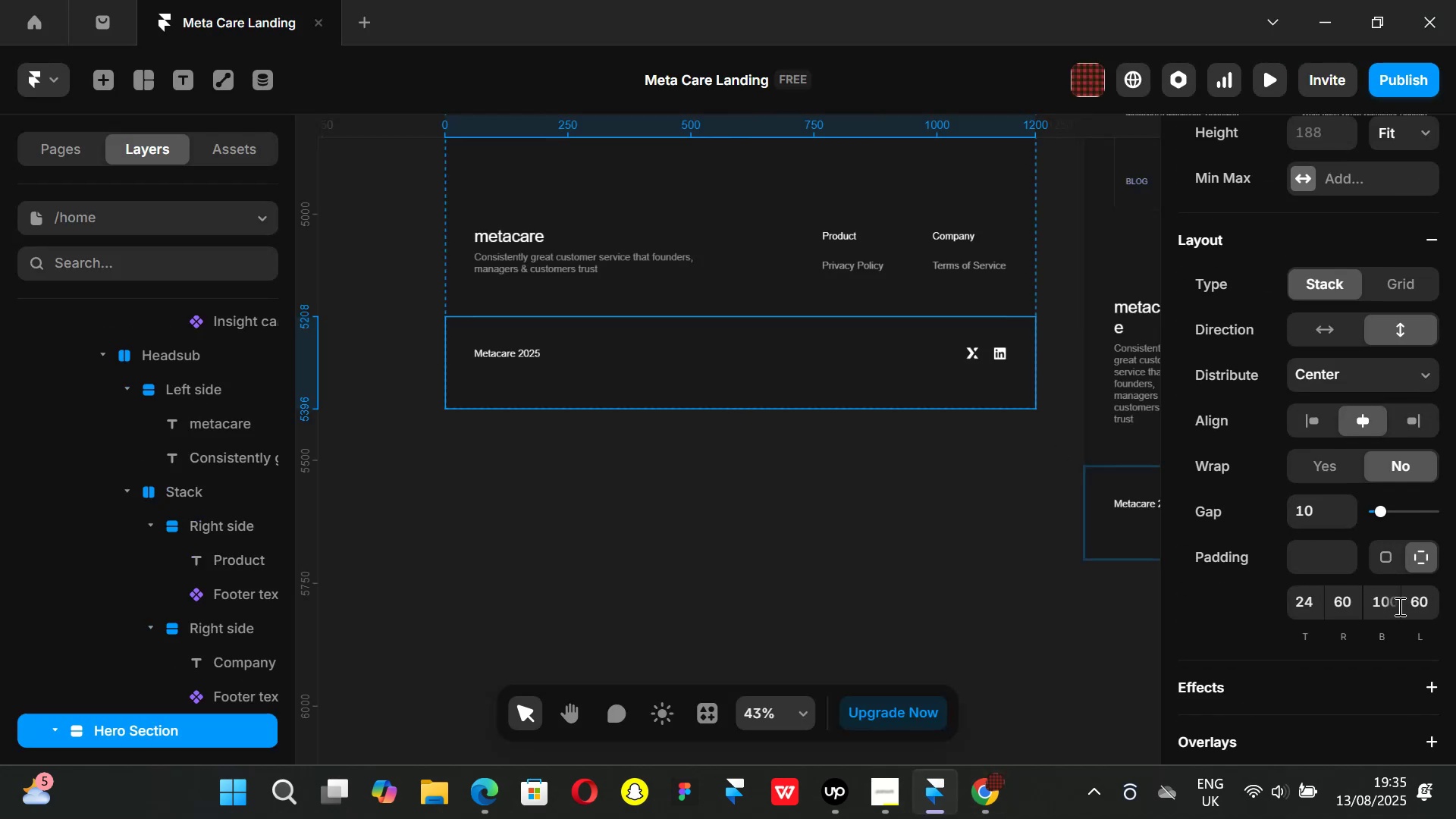 
left_click([1398, 606])
 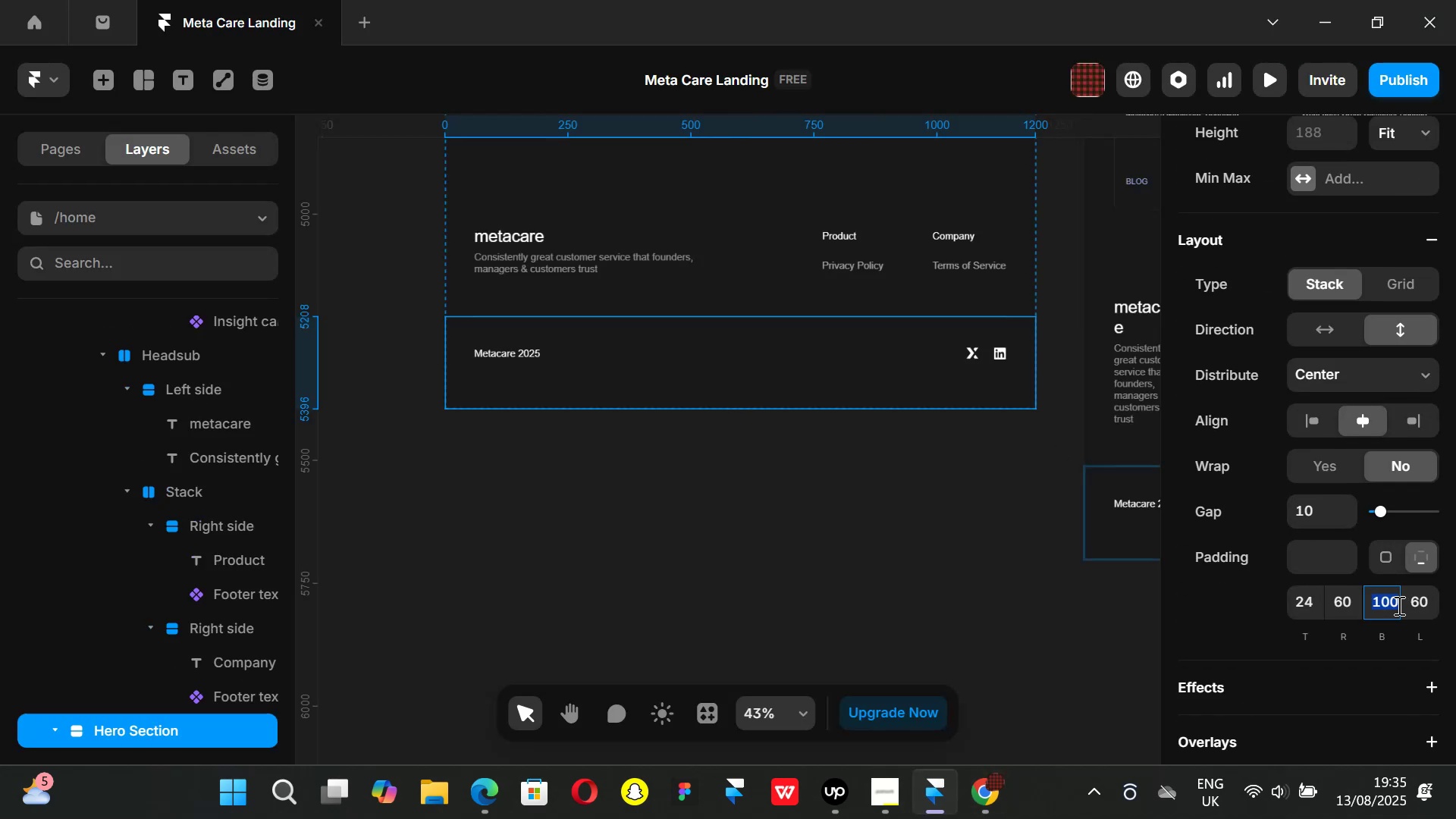 
type(50)
 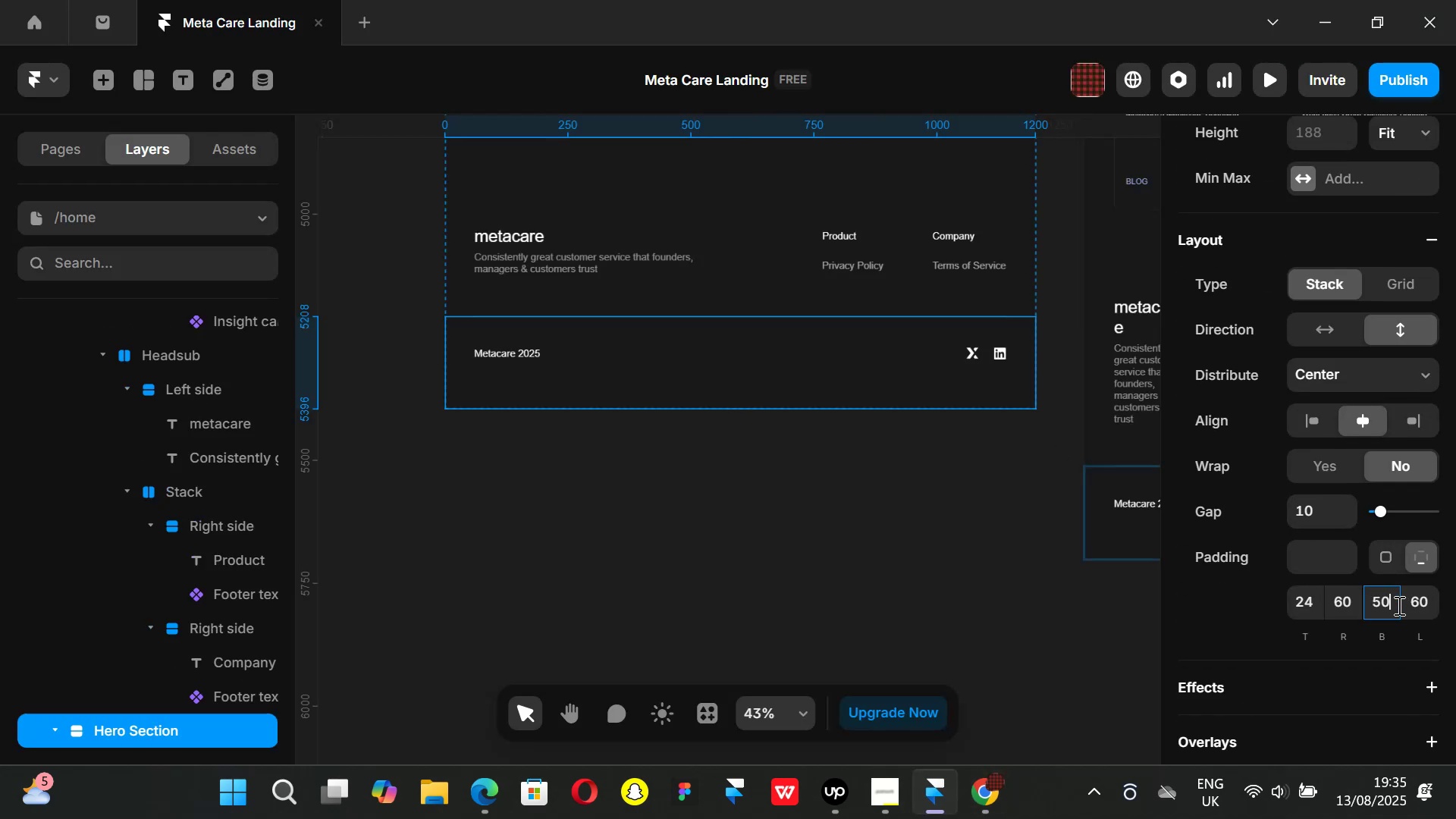 
key(Enter)
 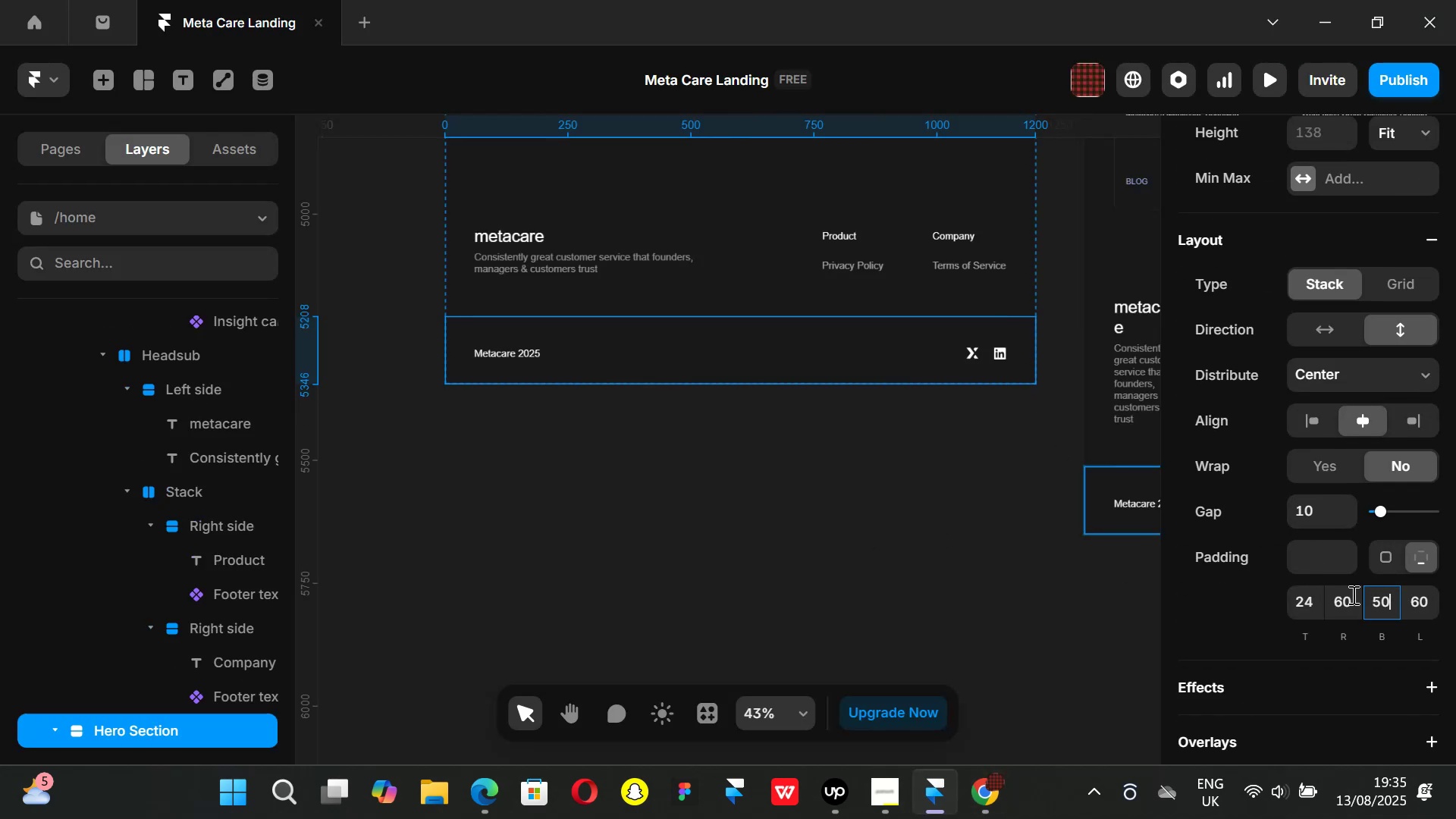 
key(Backspace)
key(Backspace)
key(Backspace)
type(80)
 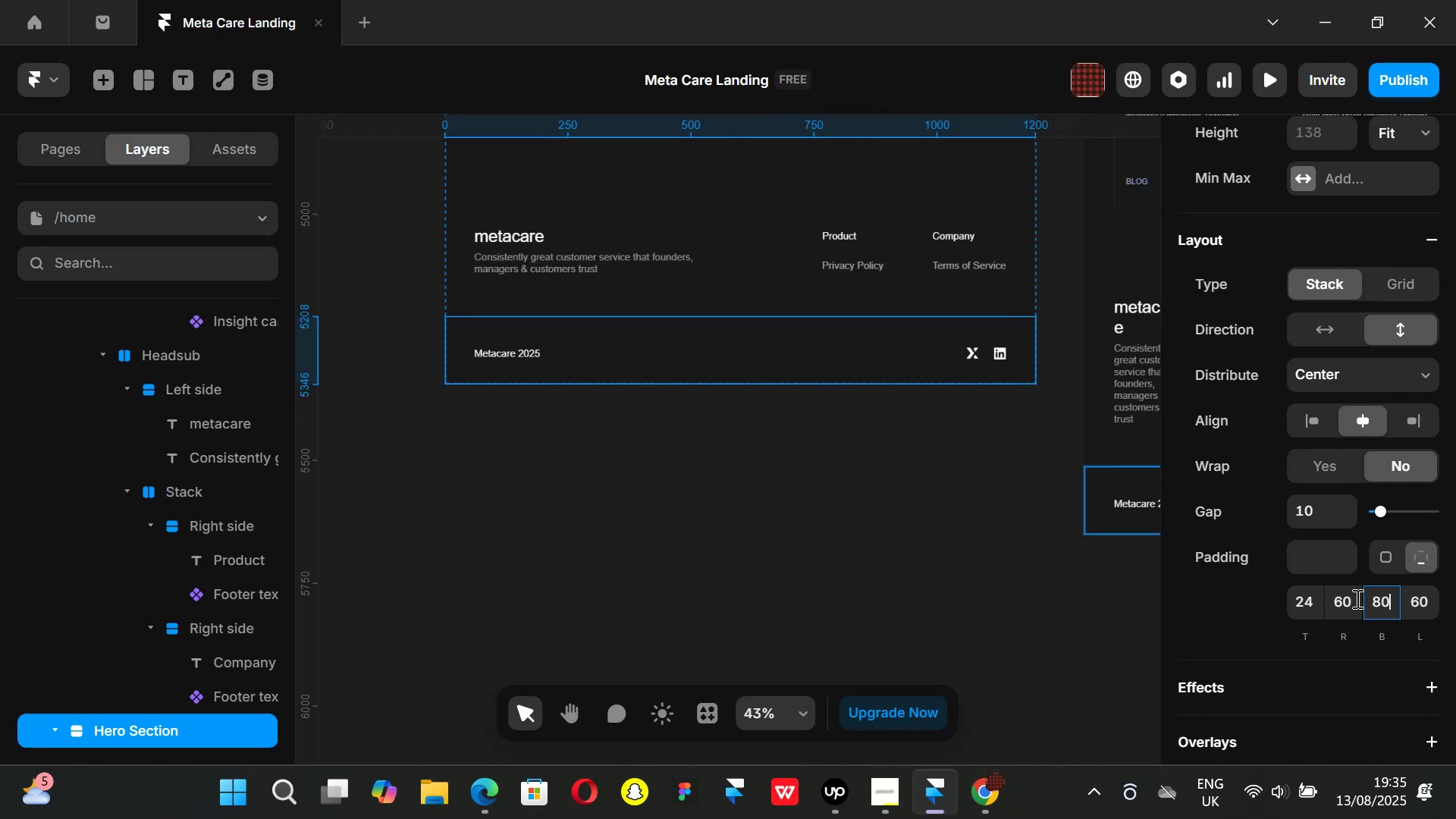 
key(Enter)
 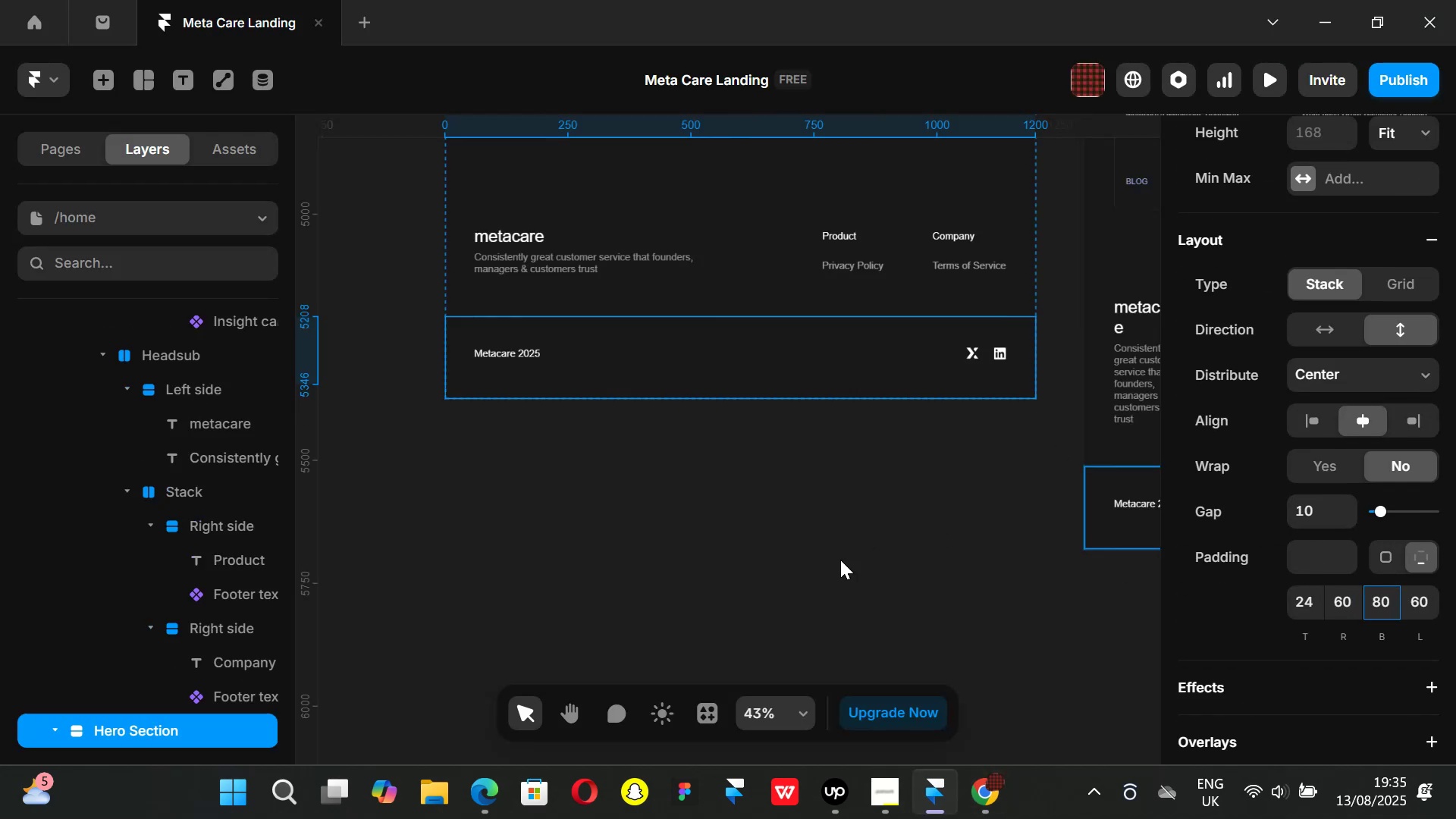 
left_click([718, 565])
 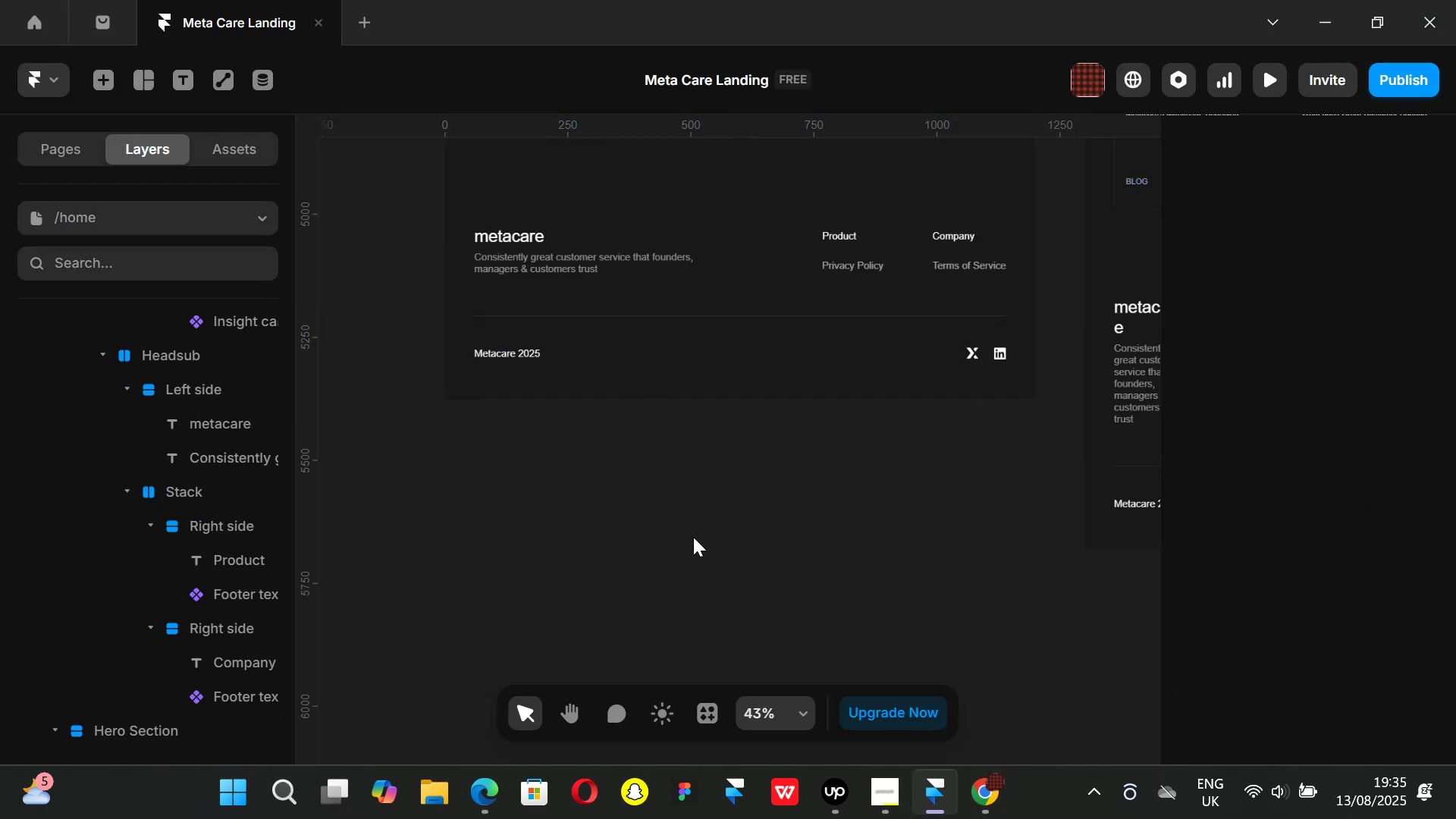 
scroll: coordinate [698, 564], scroll_direction: up, amount: 2.0
 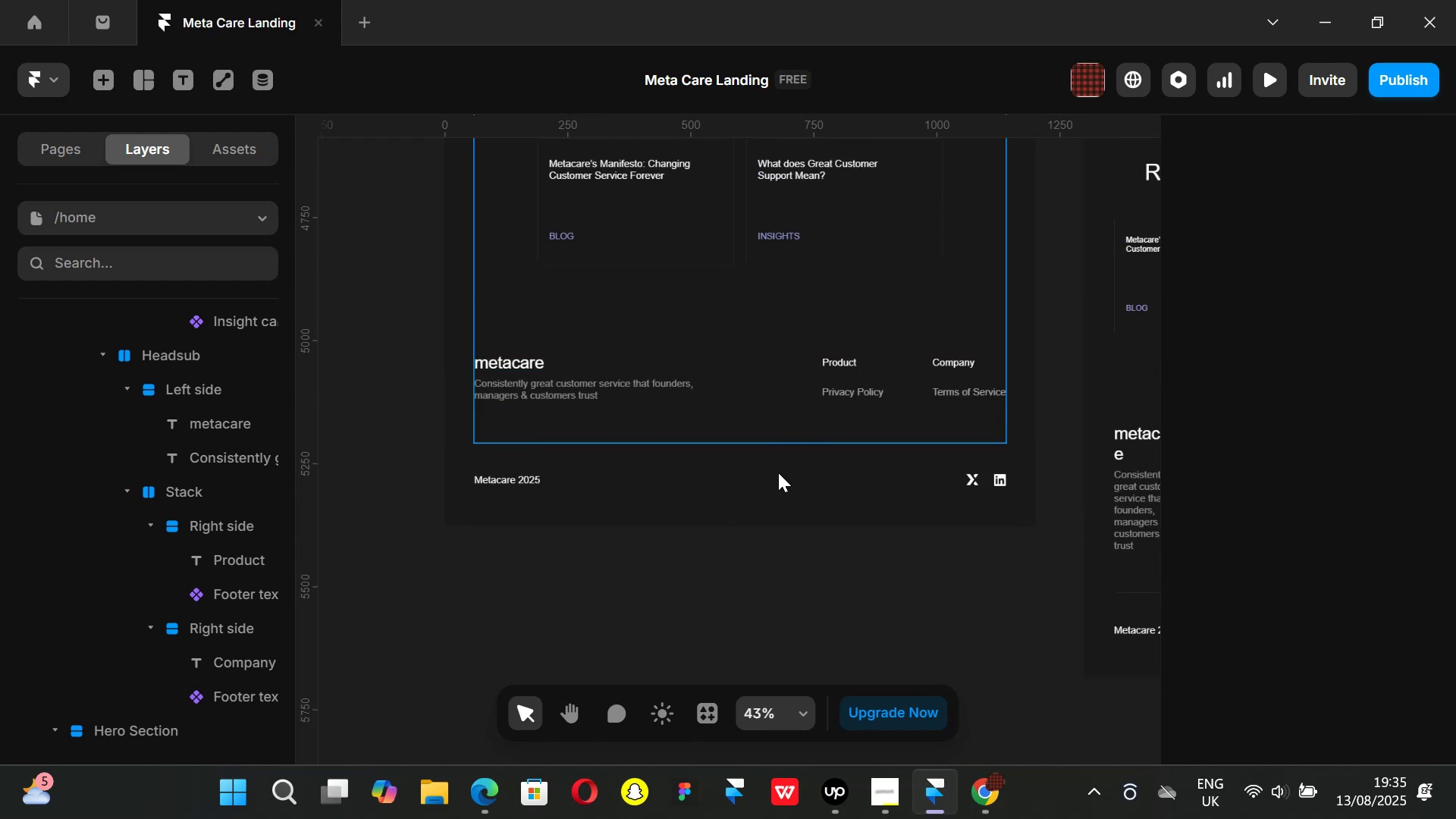 
hold_key(key=ShiftLeft, duration=1.17)
scroll: coordinate [776, 486], scroll_direction: down, amount: 8.0
 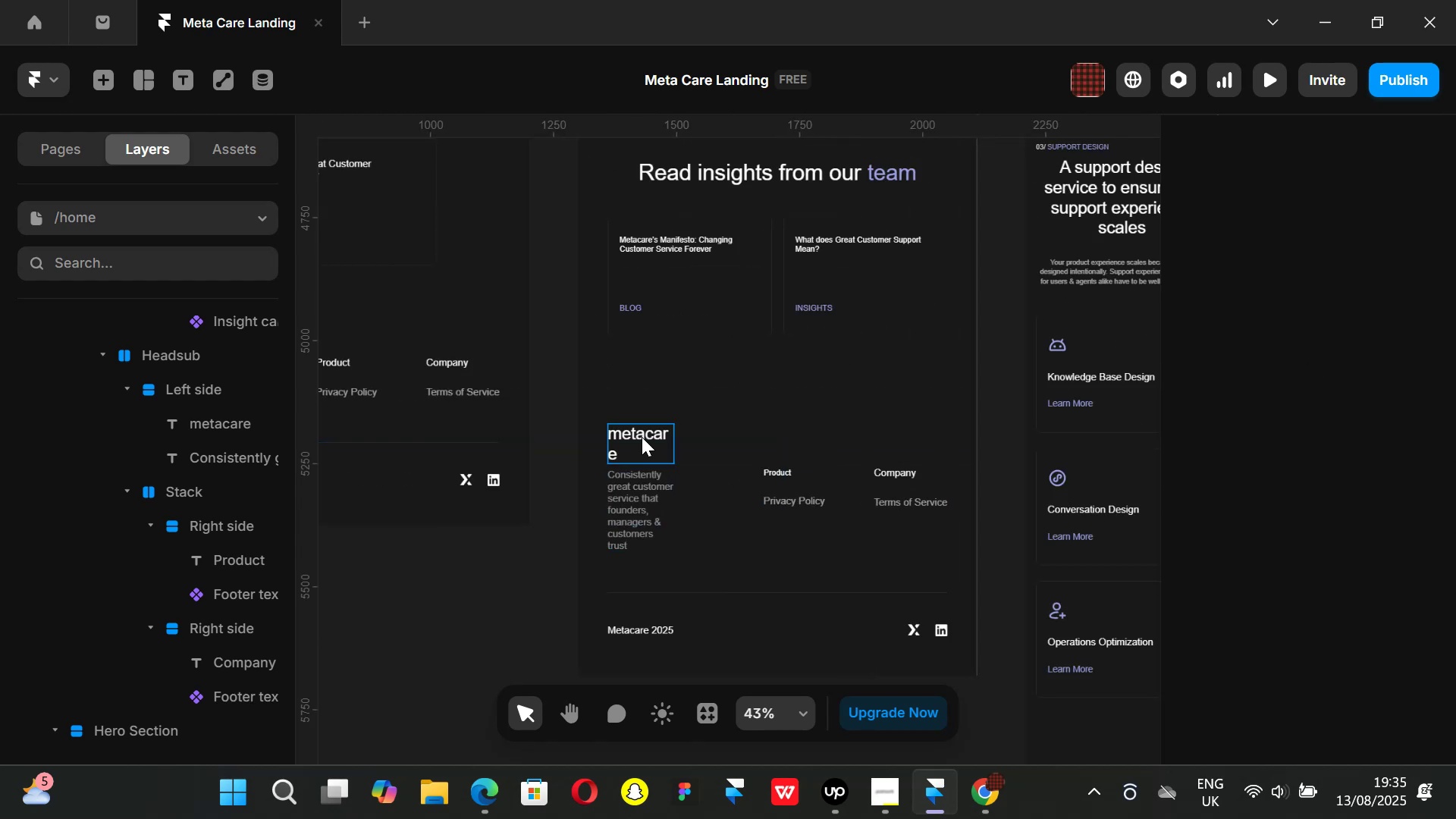 
left_click([642, 437])
 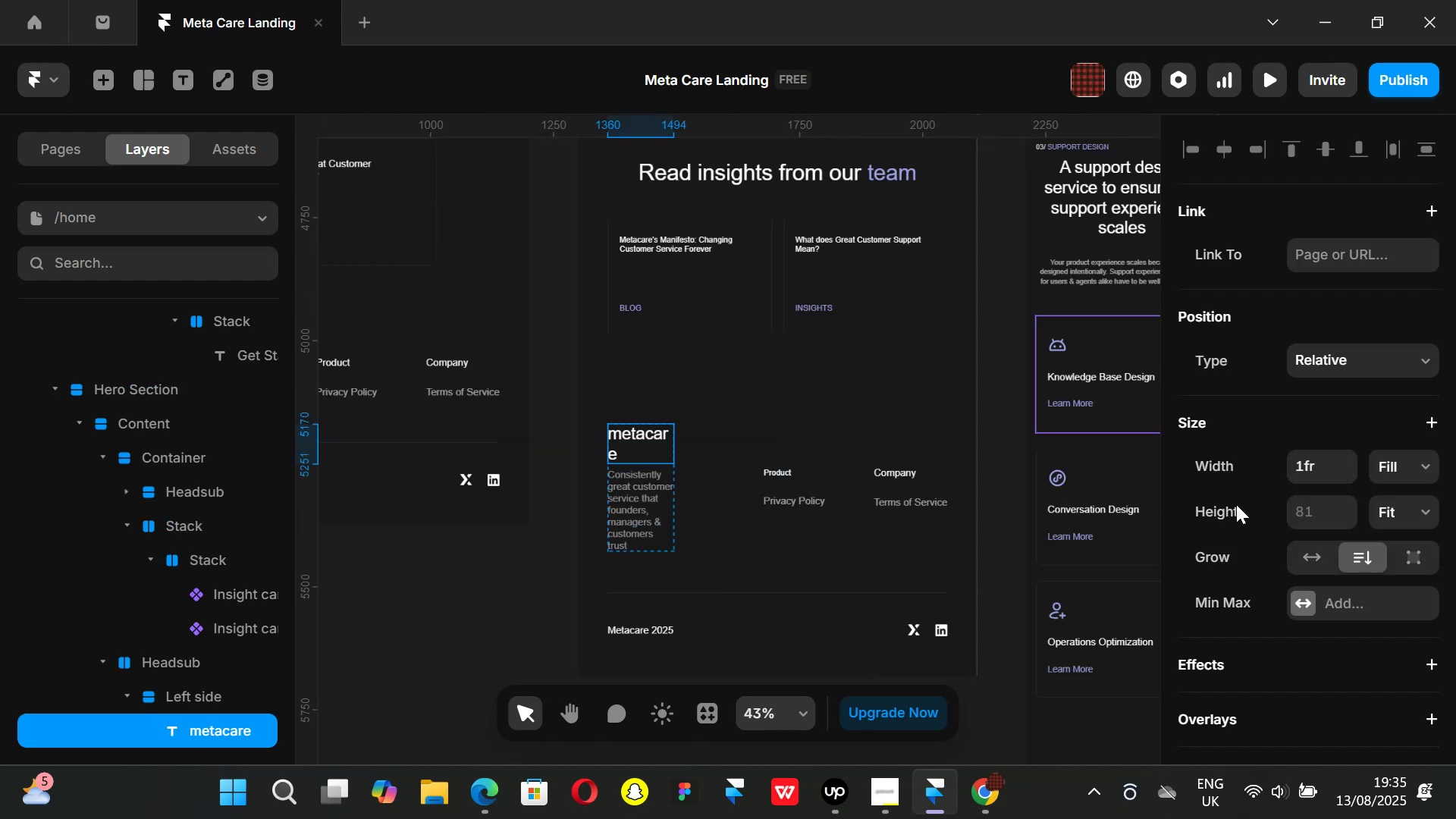 
scroll: coordinate [1330, 634], scroll_direction: down, amount: 4.0
 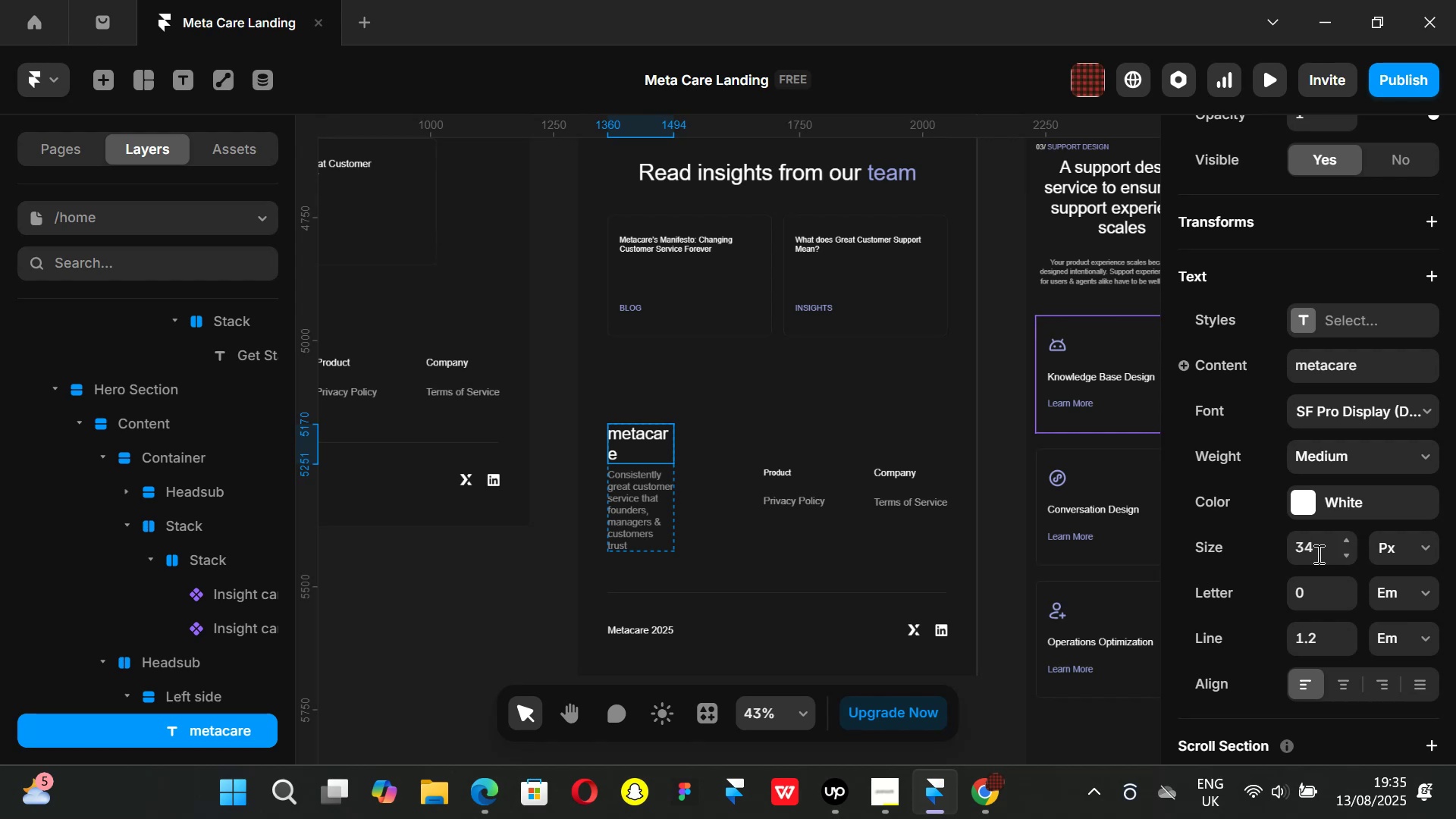 
left_click([1316, 551])
 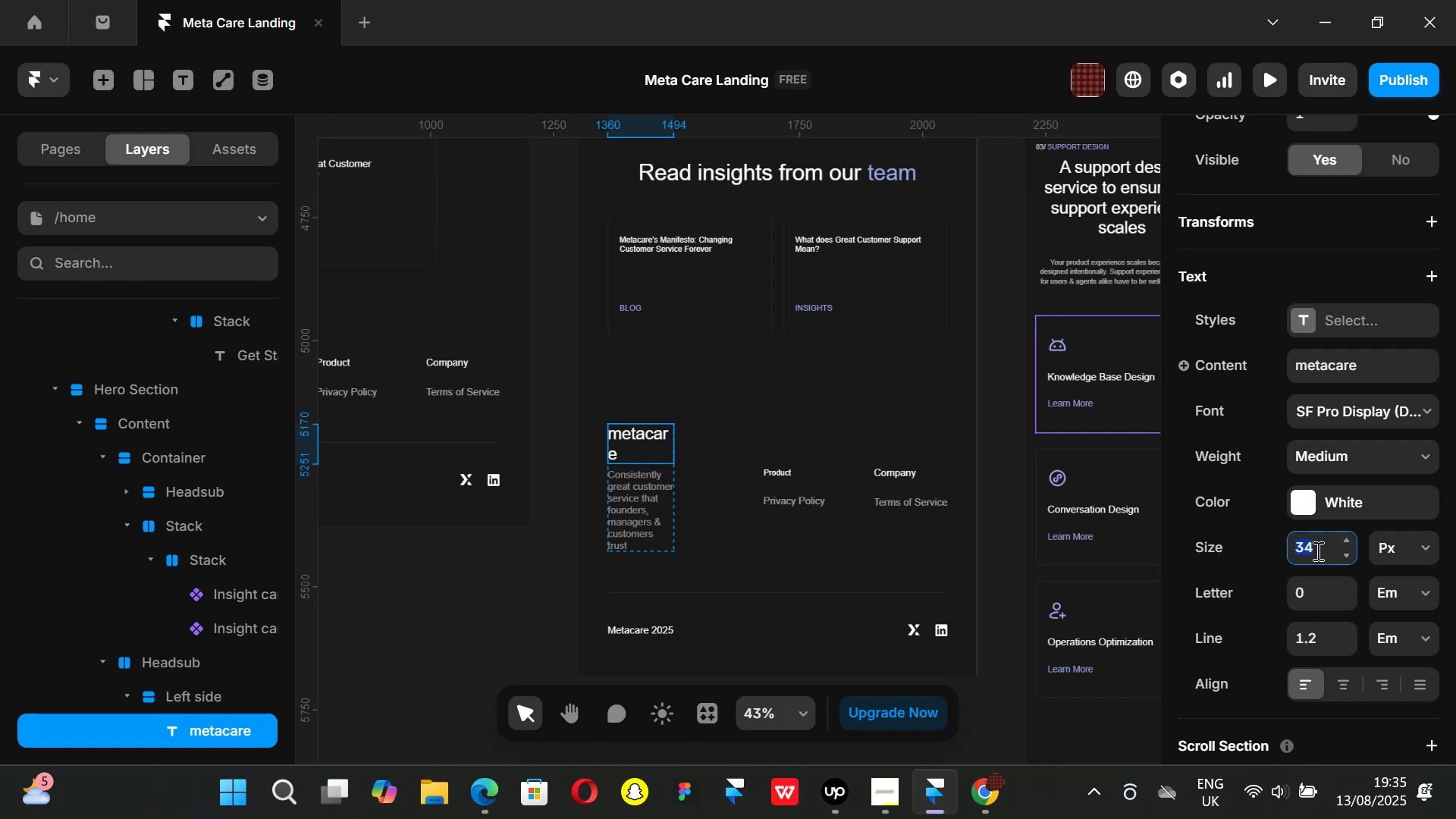 
type(28)
 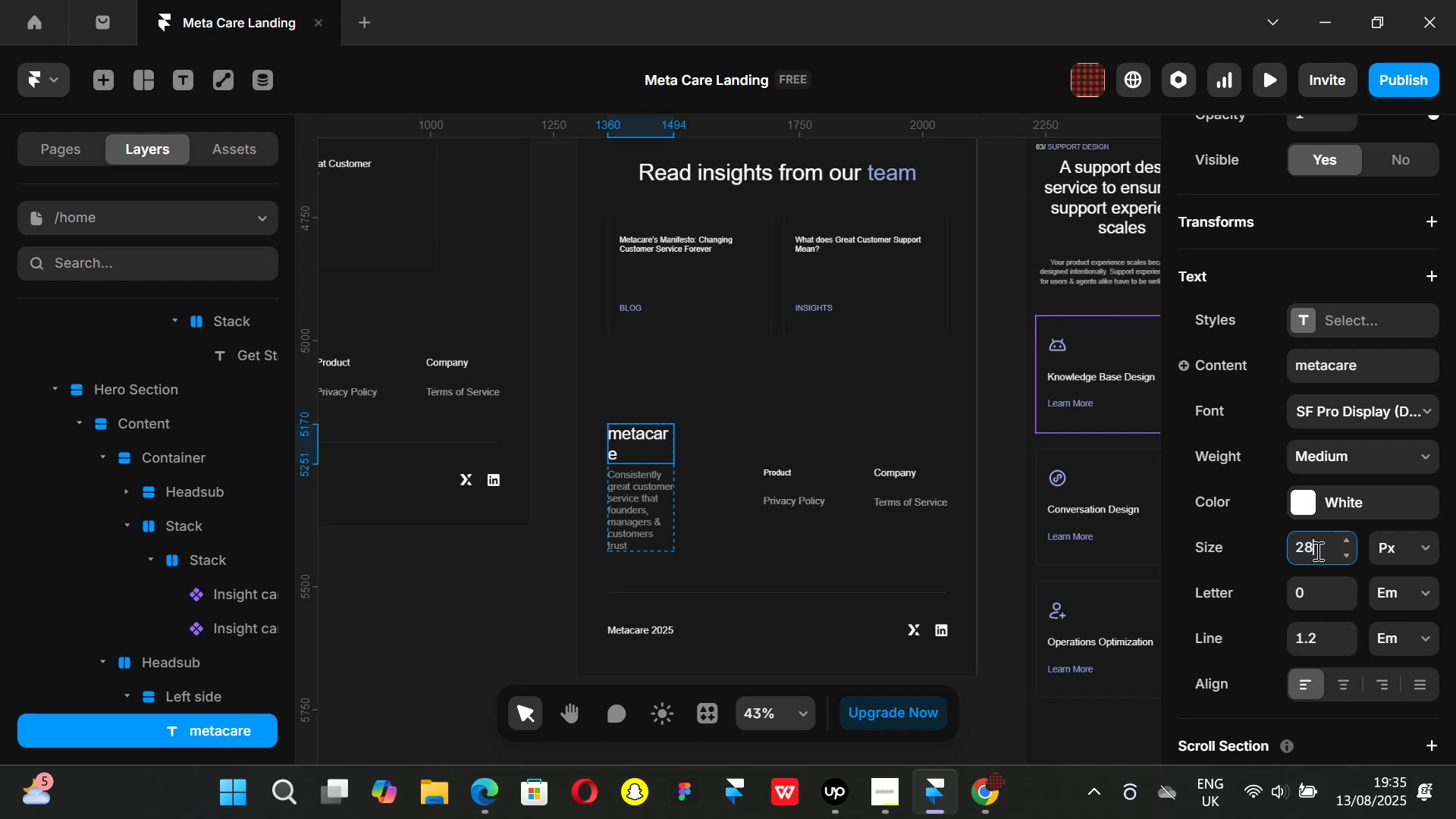 
key(Enter)
 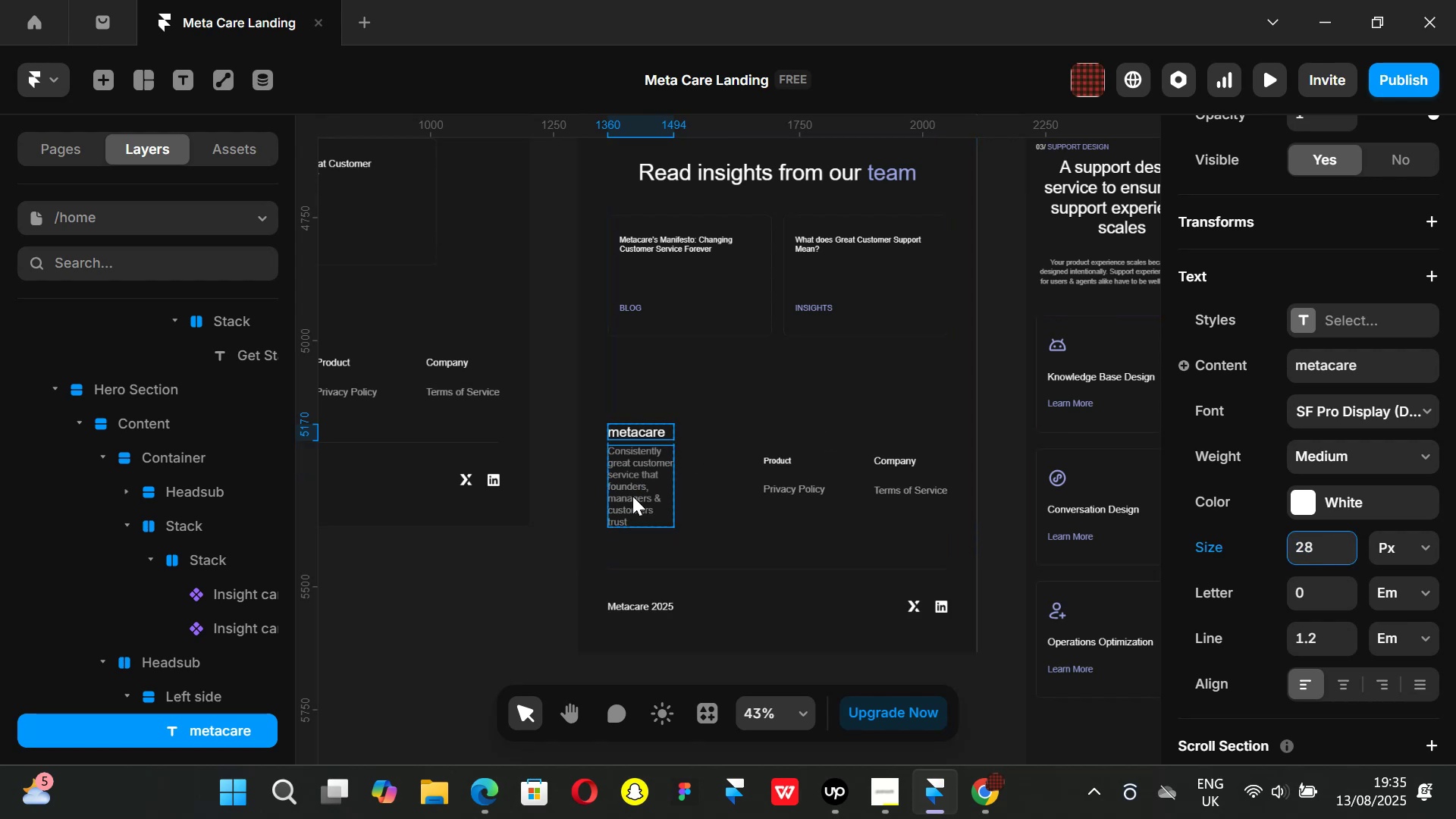 
left_click([632, 496])
 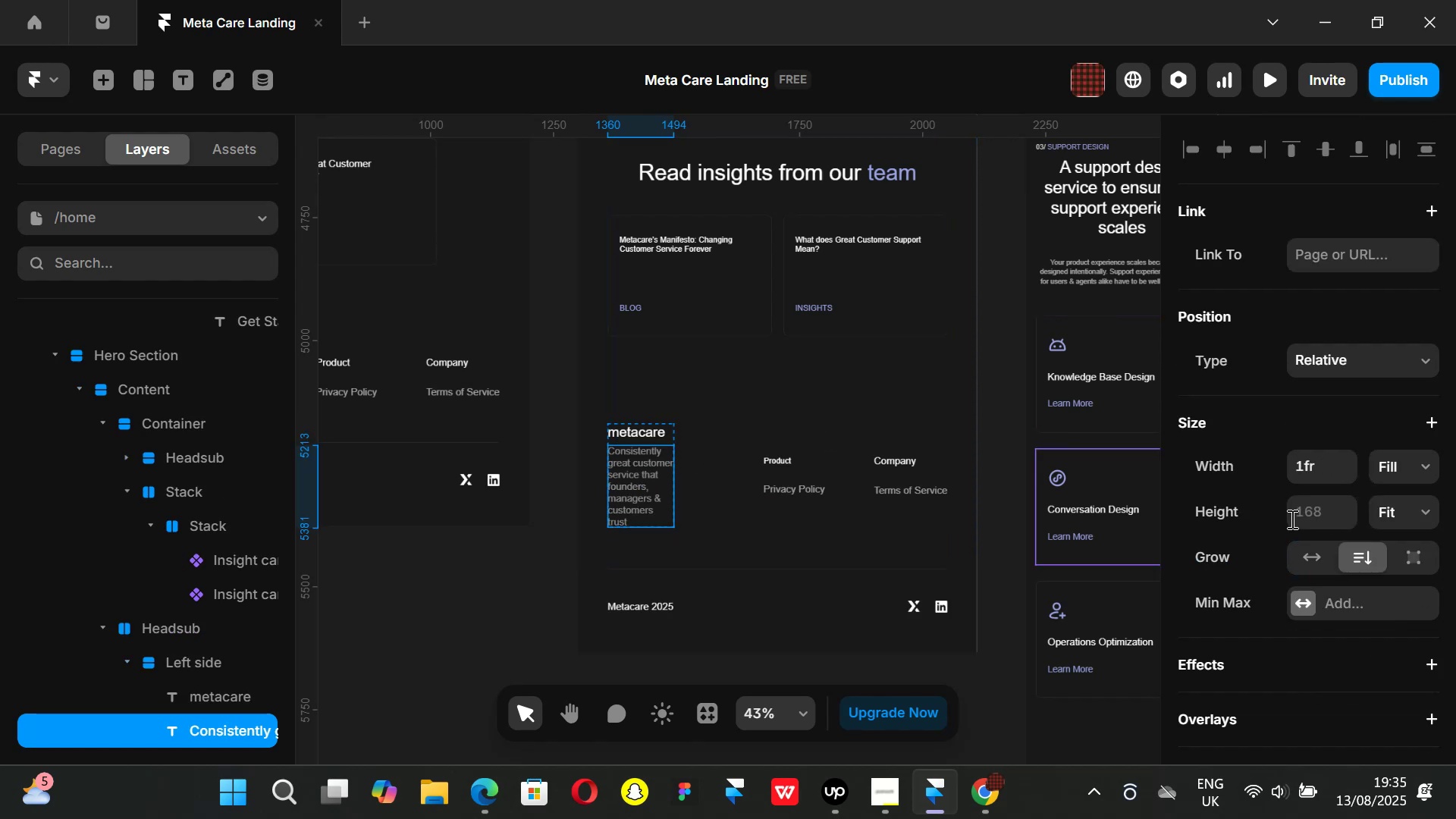 
scroll: coordinate [1301, 536], scroll_direction: down, amount: 4.0
 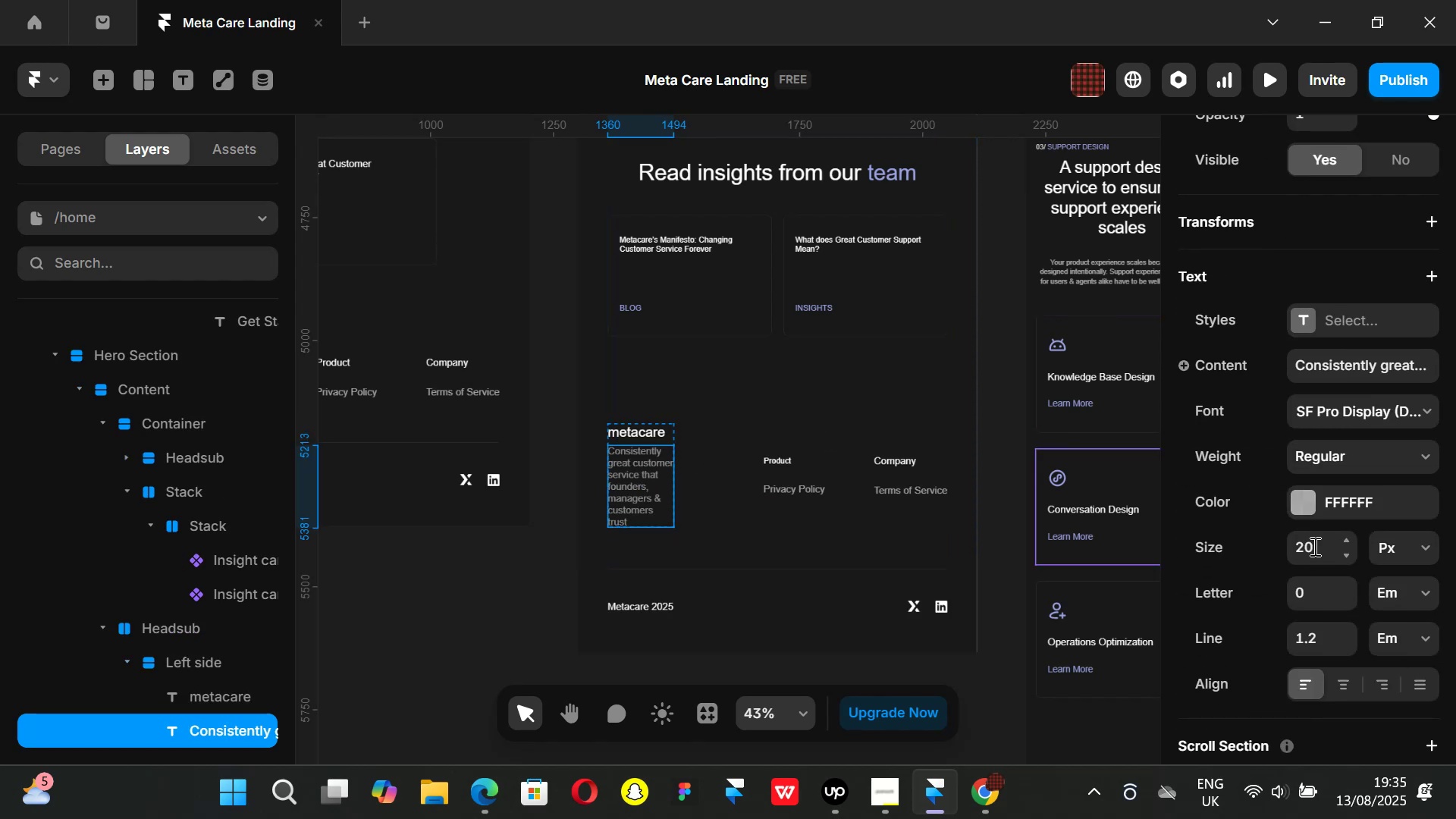 
left_click([1314, 546])
 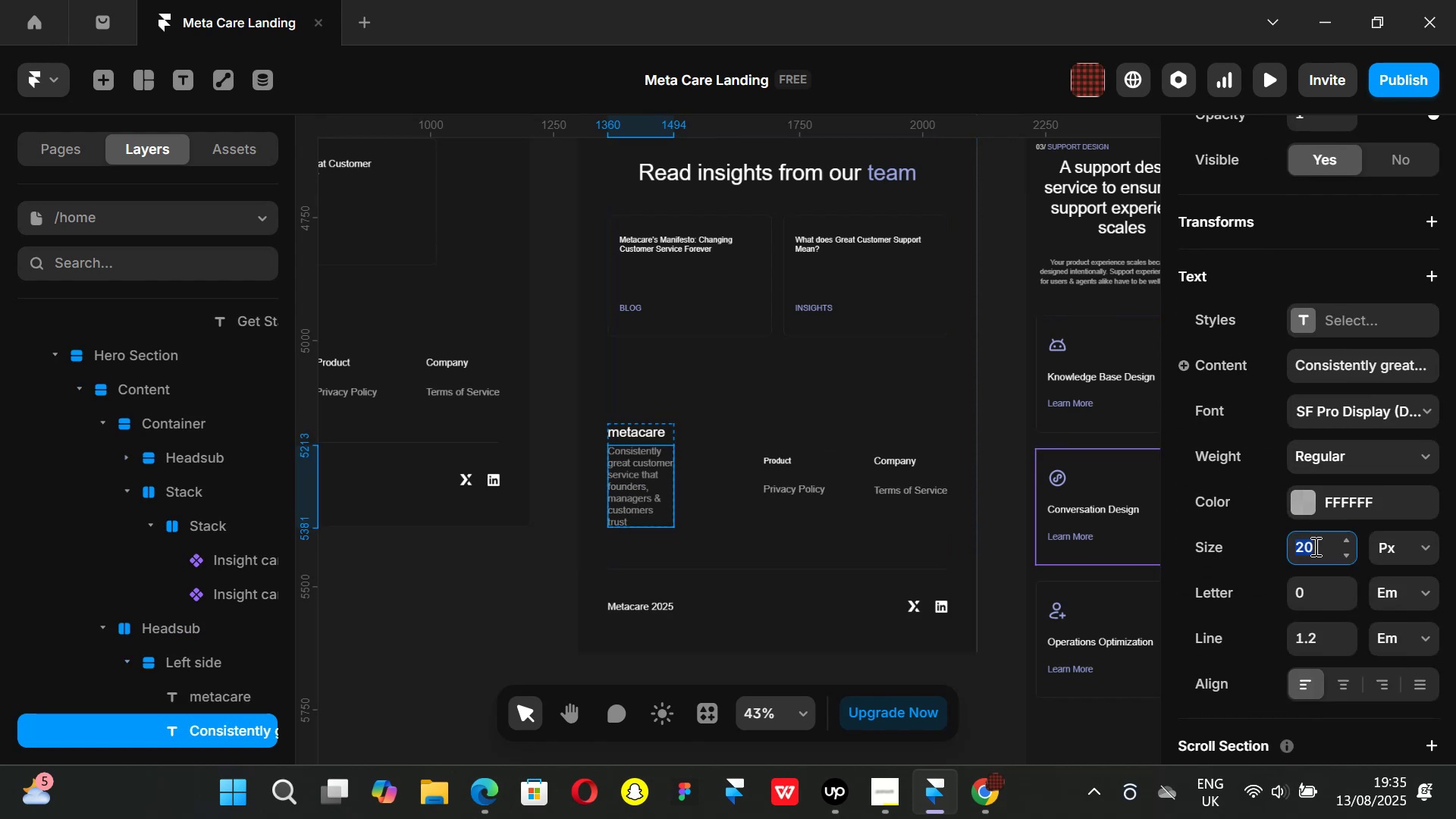 
type(16)
 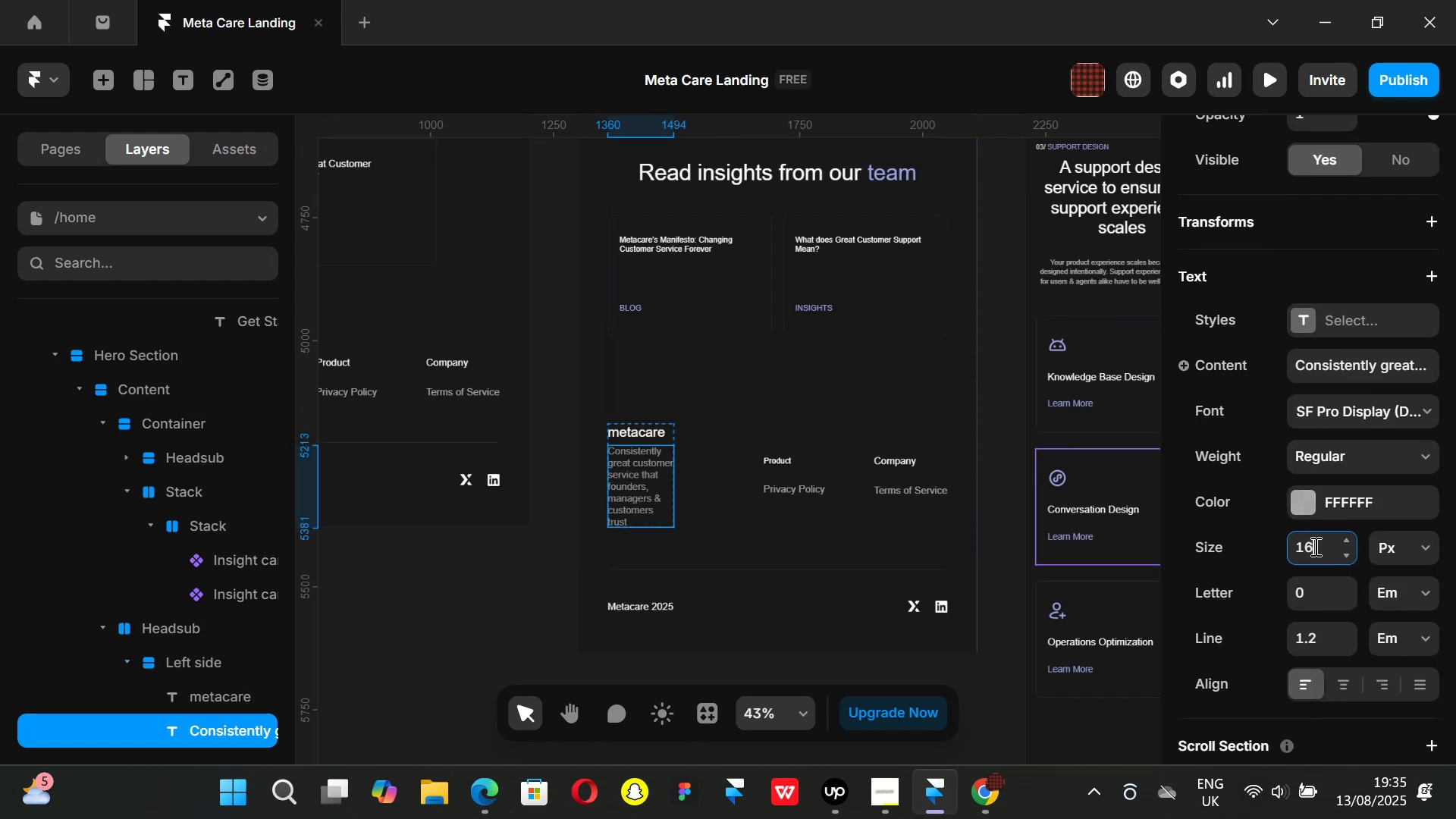 
key(Enter)
 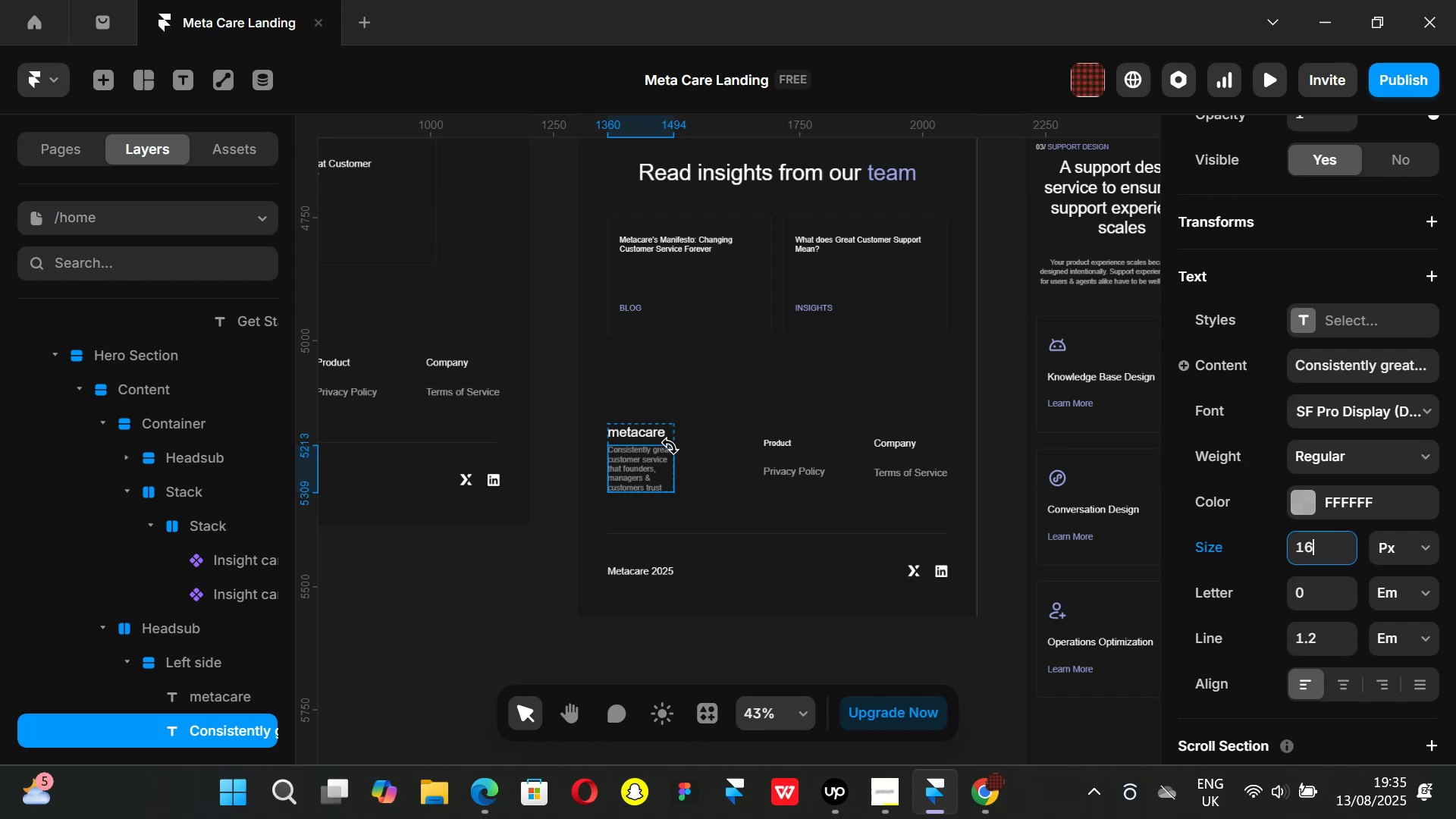 
scroll: coordinate [1353, 470], scroll_direction: up, amount: 4.0
 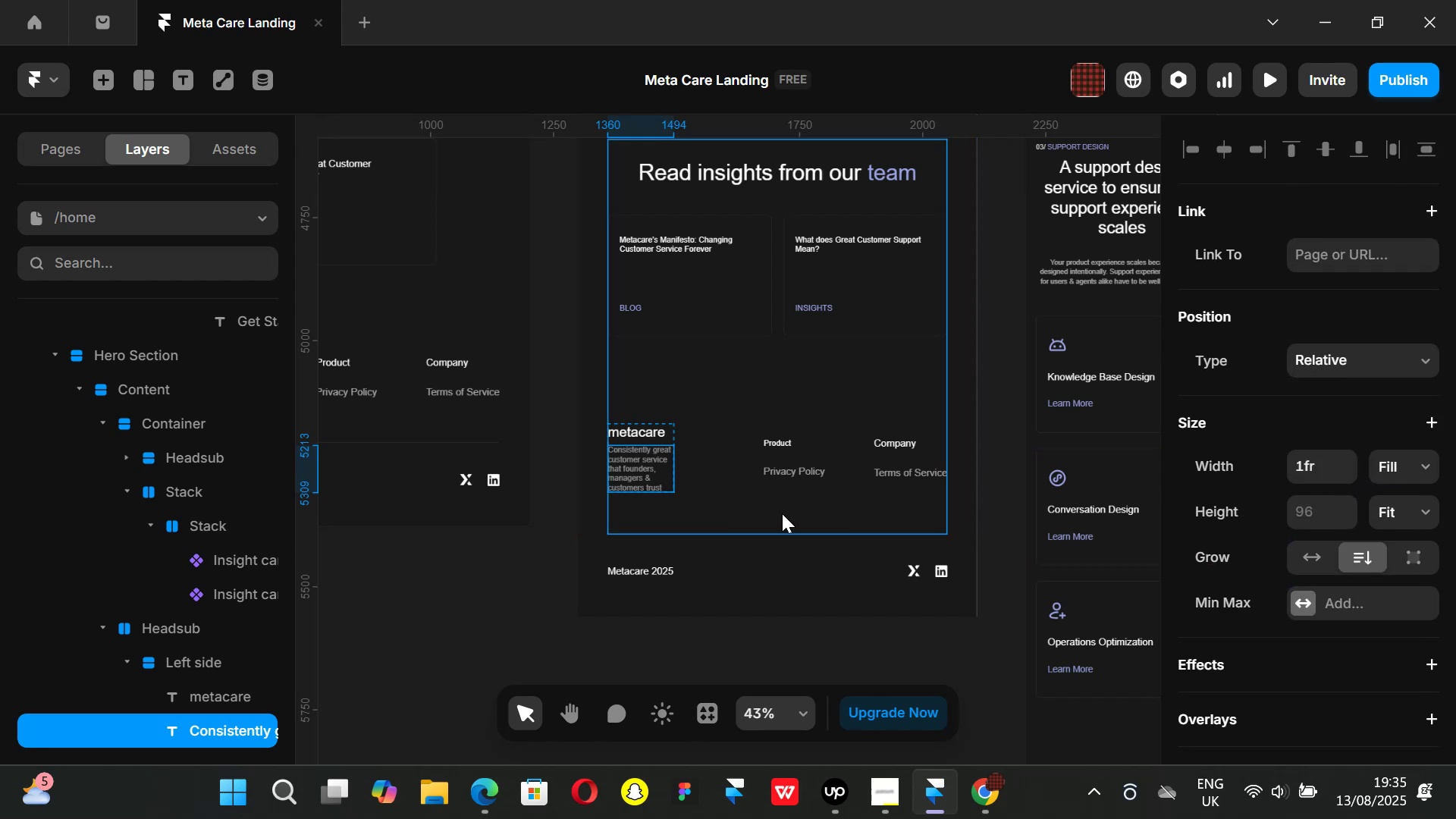 
hold_key(key=ControlLeft, duration=0.54)
 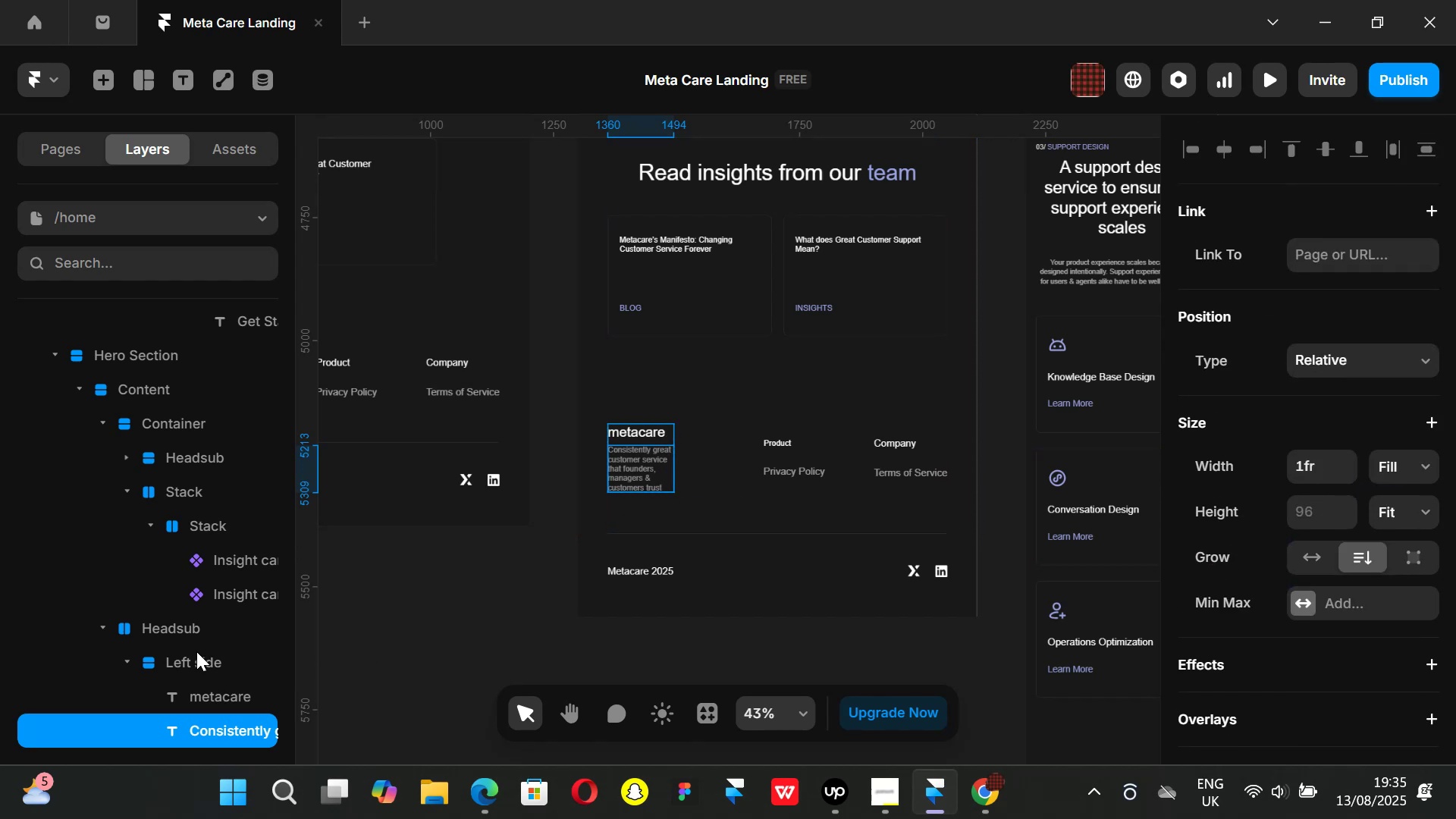 
left_click([196, 652])
 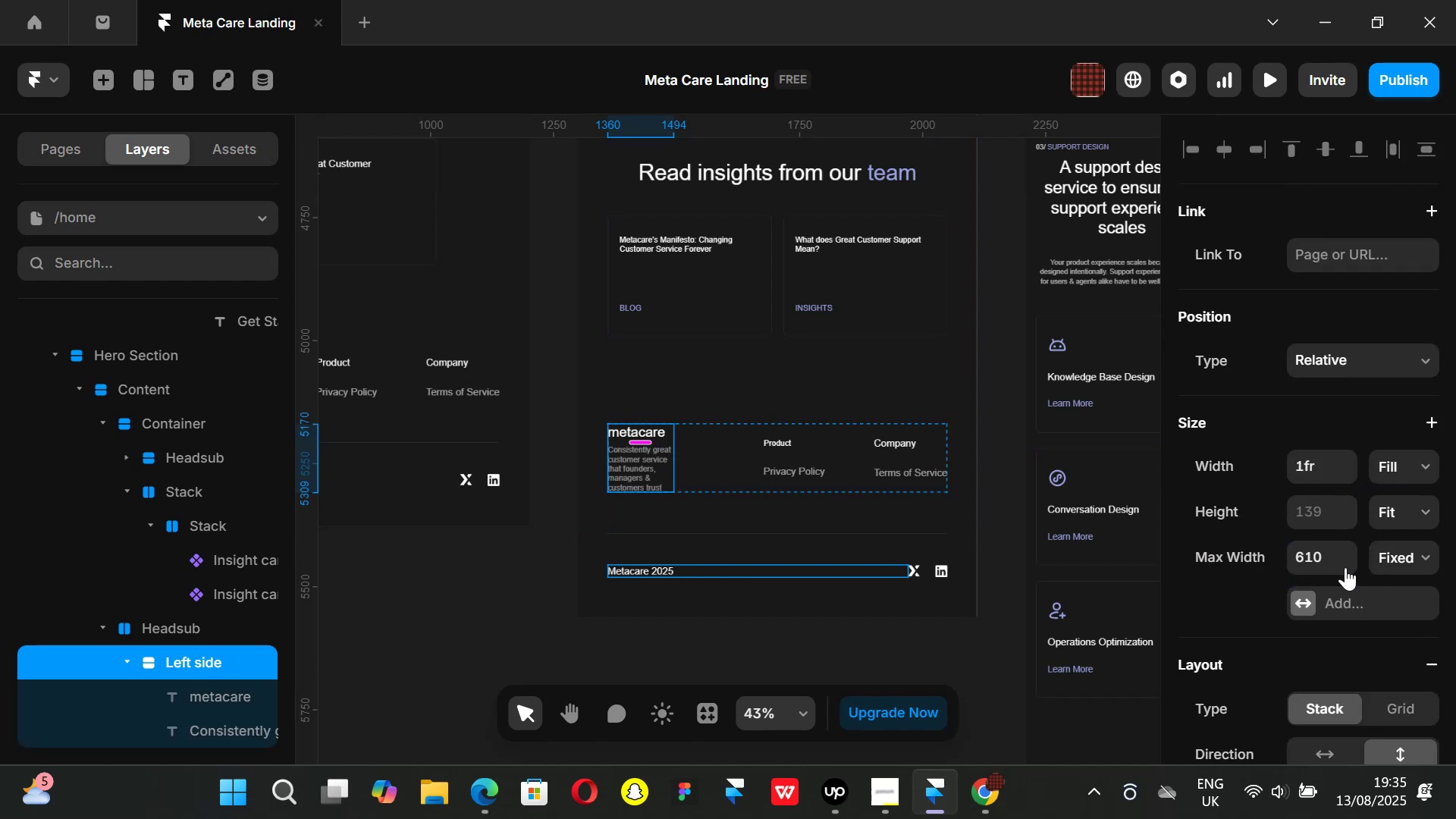 
left_click_drag(start_coordinate=[1345, 563], to_coordinate=[1392, 785])
 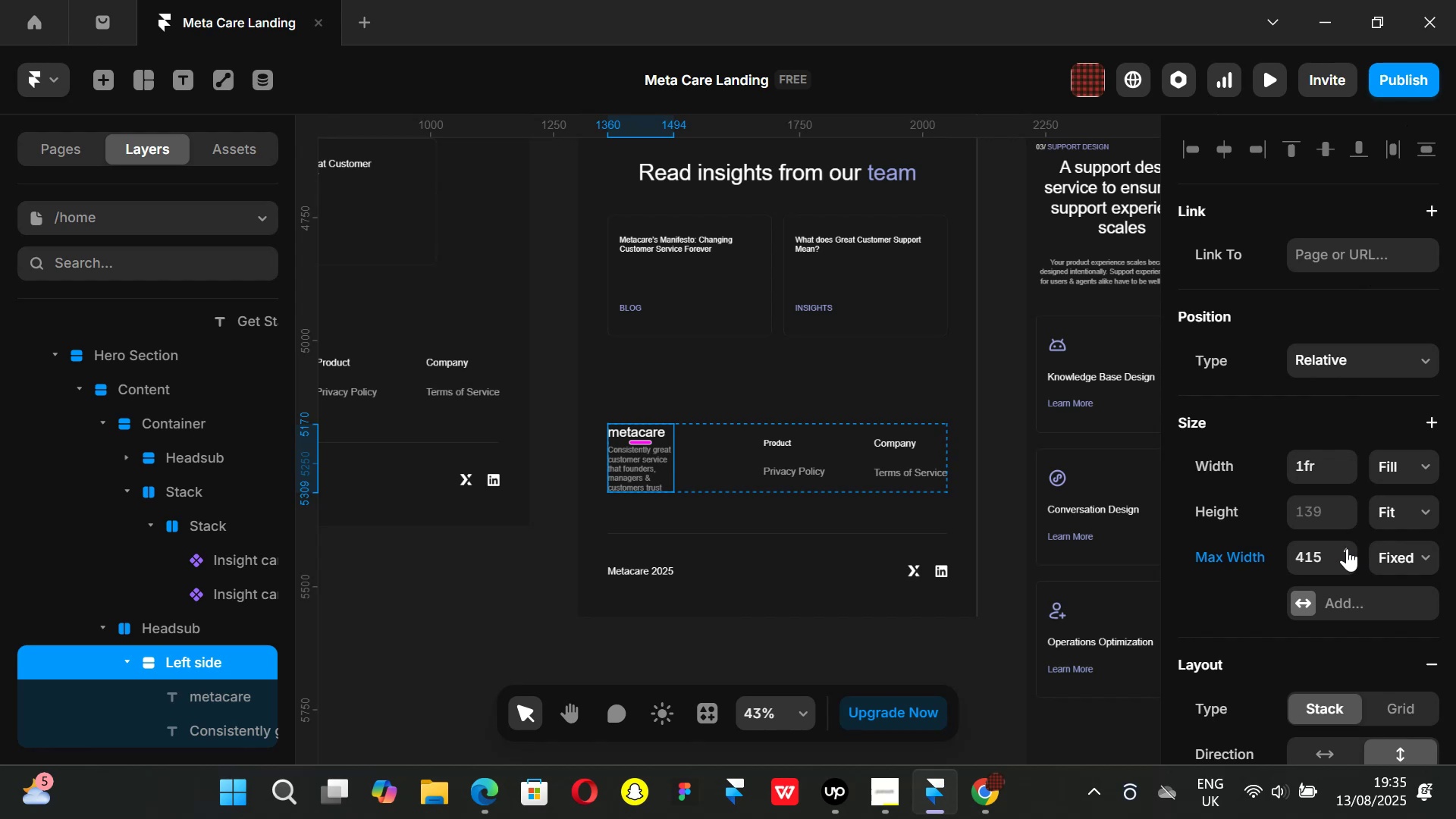 
left_click_drag(start_coordinate=[1346, 546], to_coordinate=[1347, 786])
 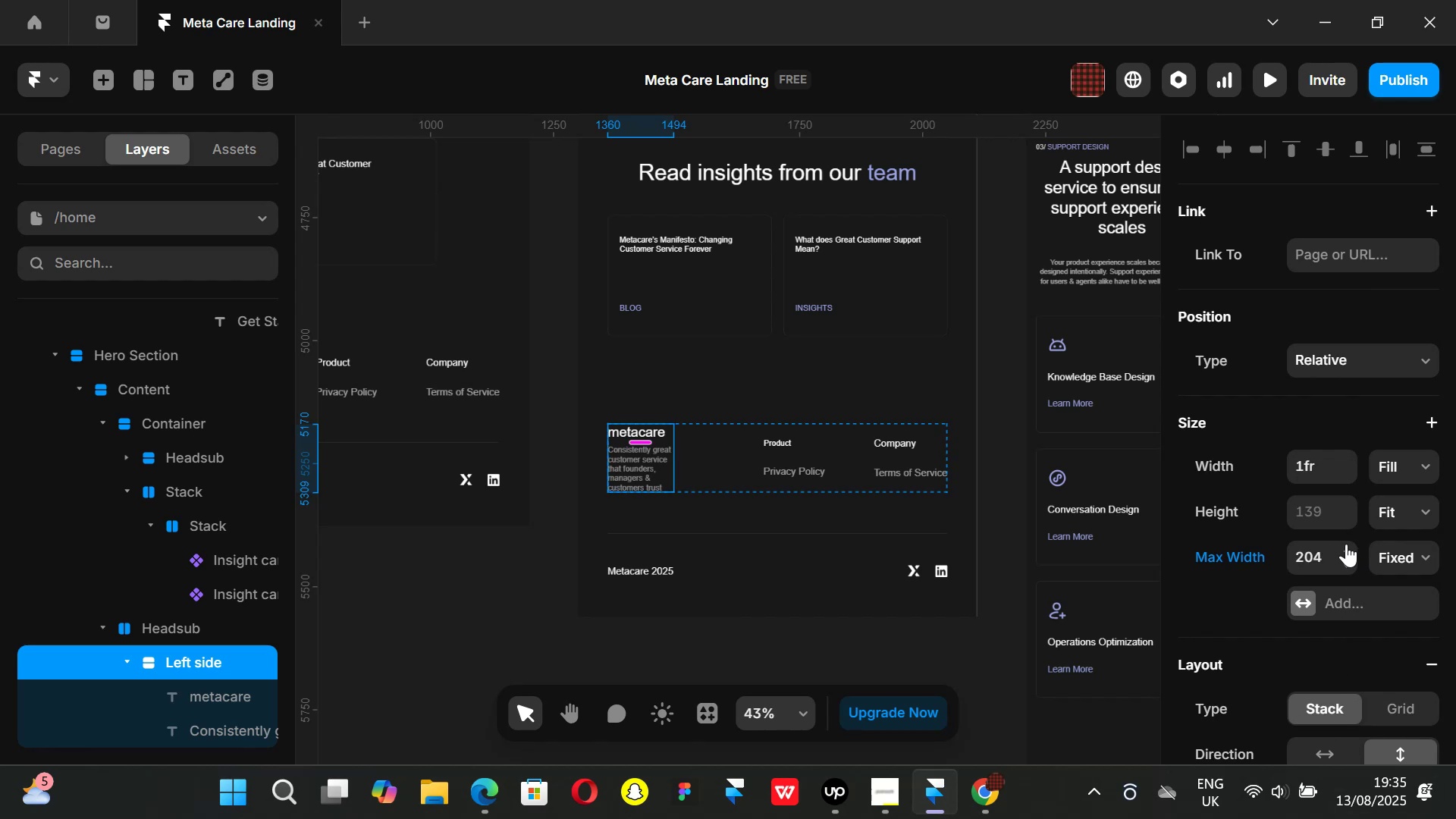 
left_click_drag(start_coordinate=[1346, 544], to_coordinate=[1405, 102])
 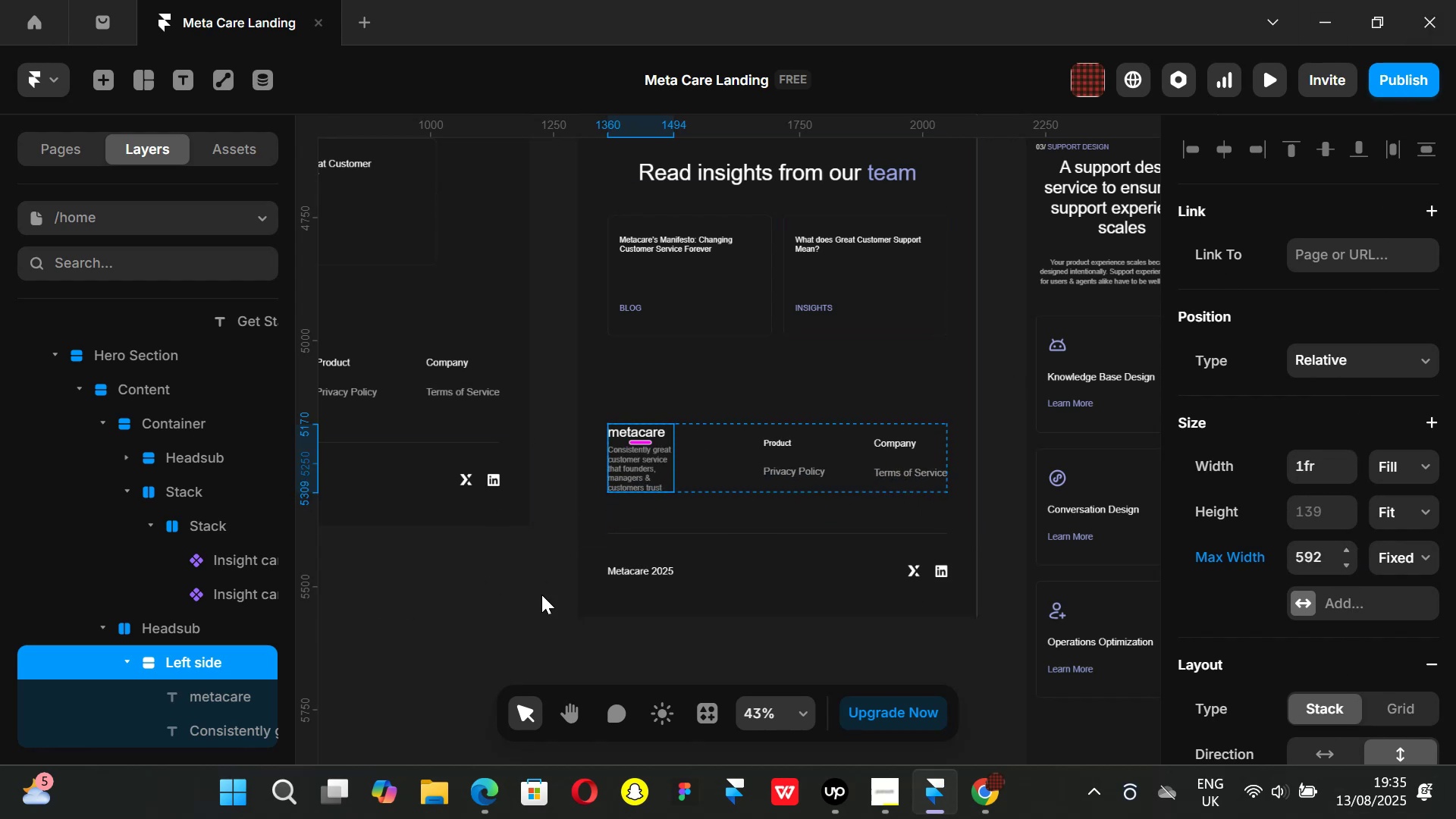 
left_click([740, 467])
 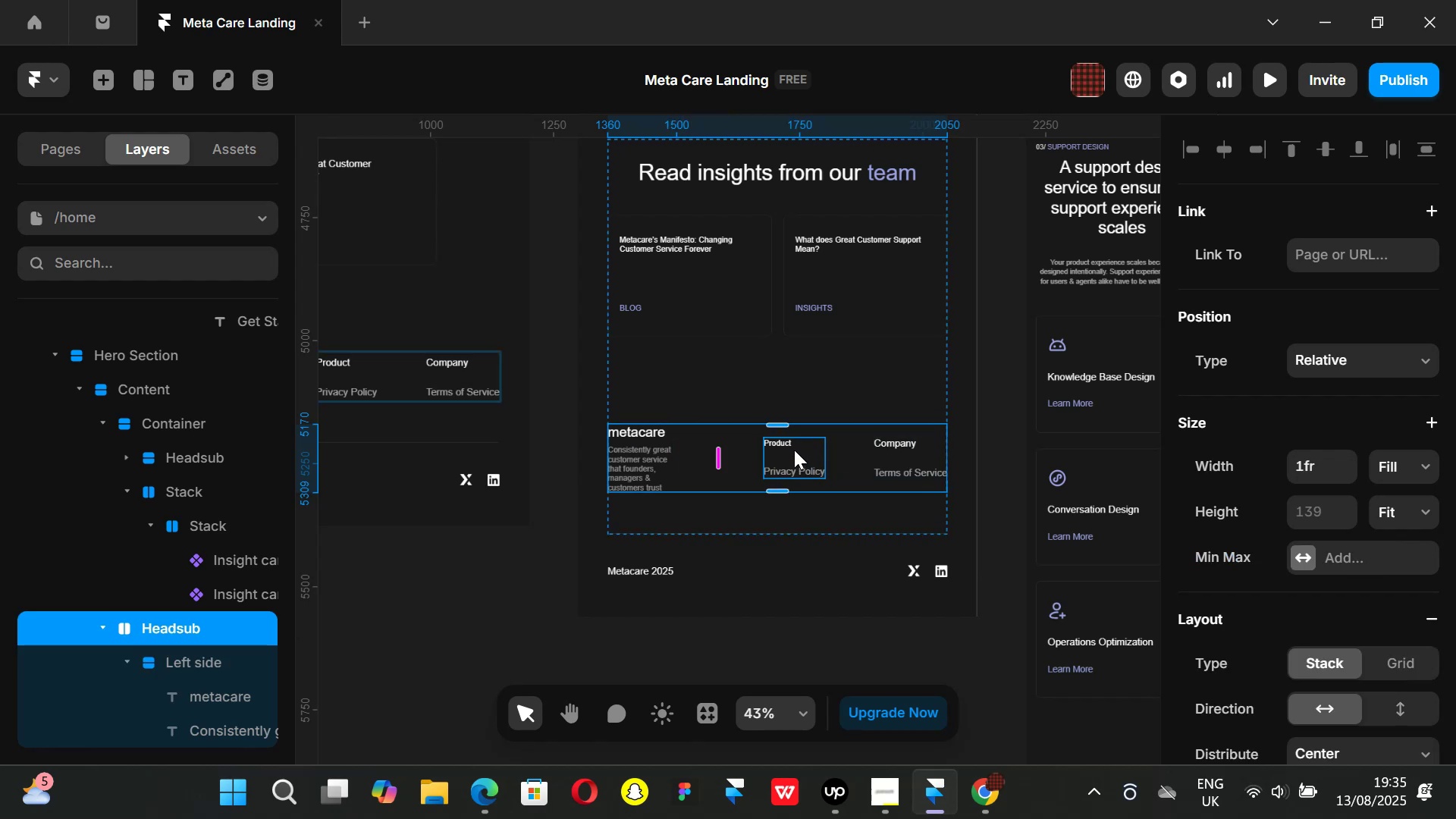 
left_click([787, 444])
 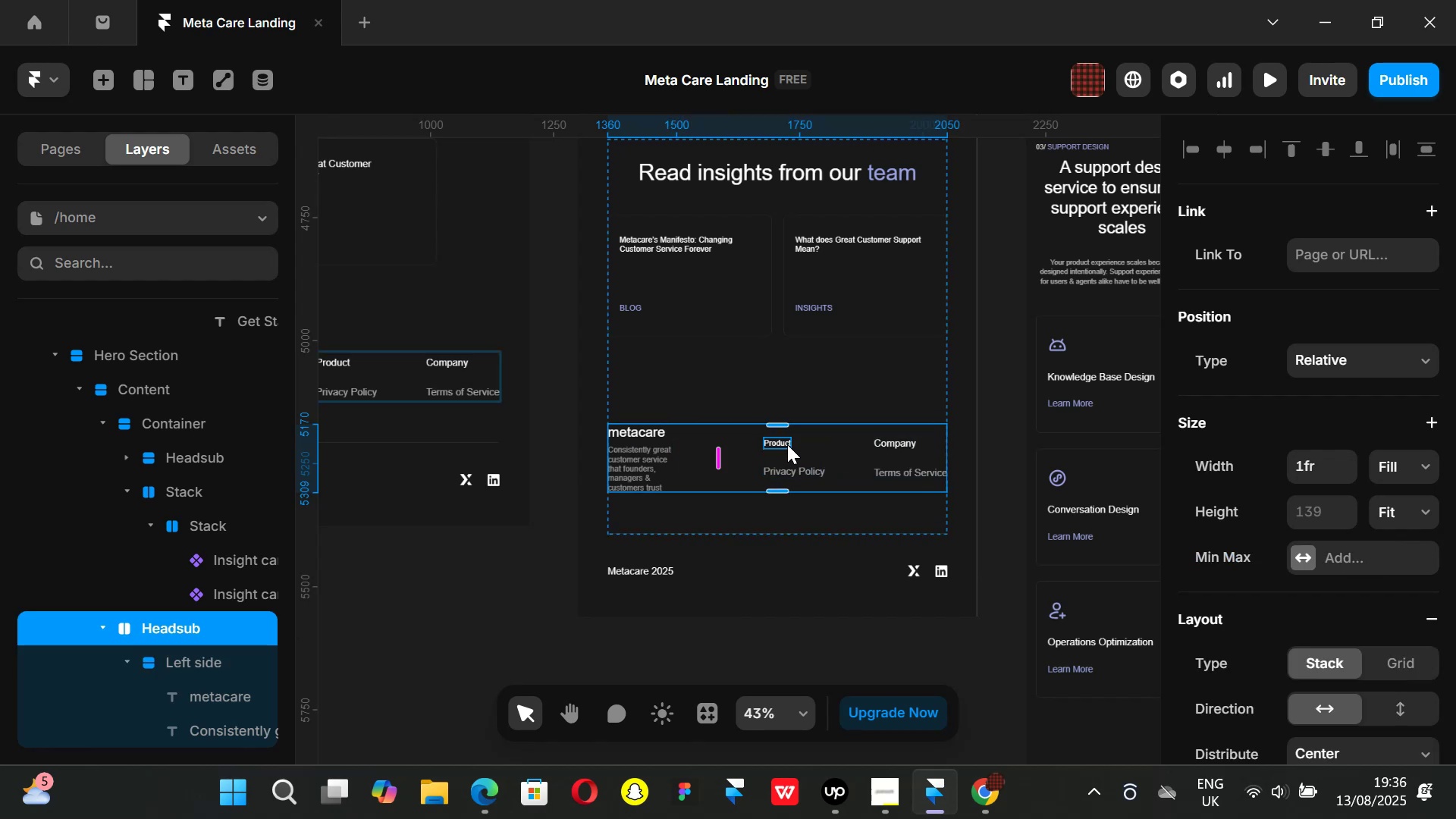 
hold_key(key=ShiftLeft, duration=1.51)
 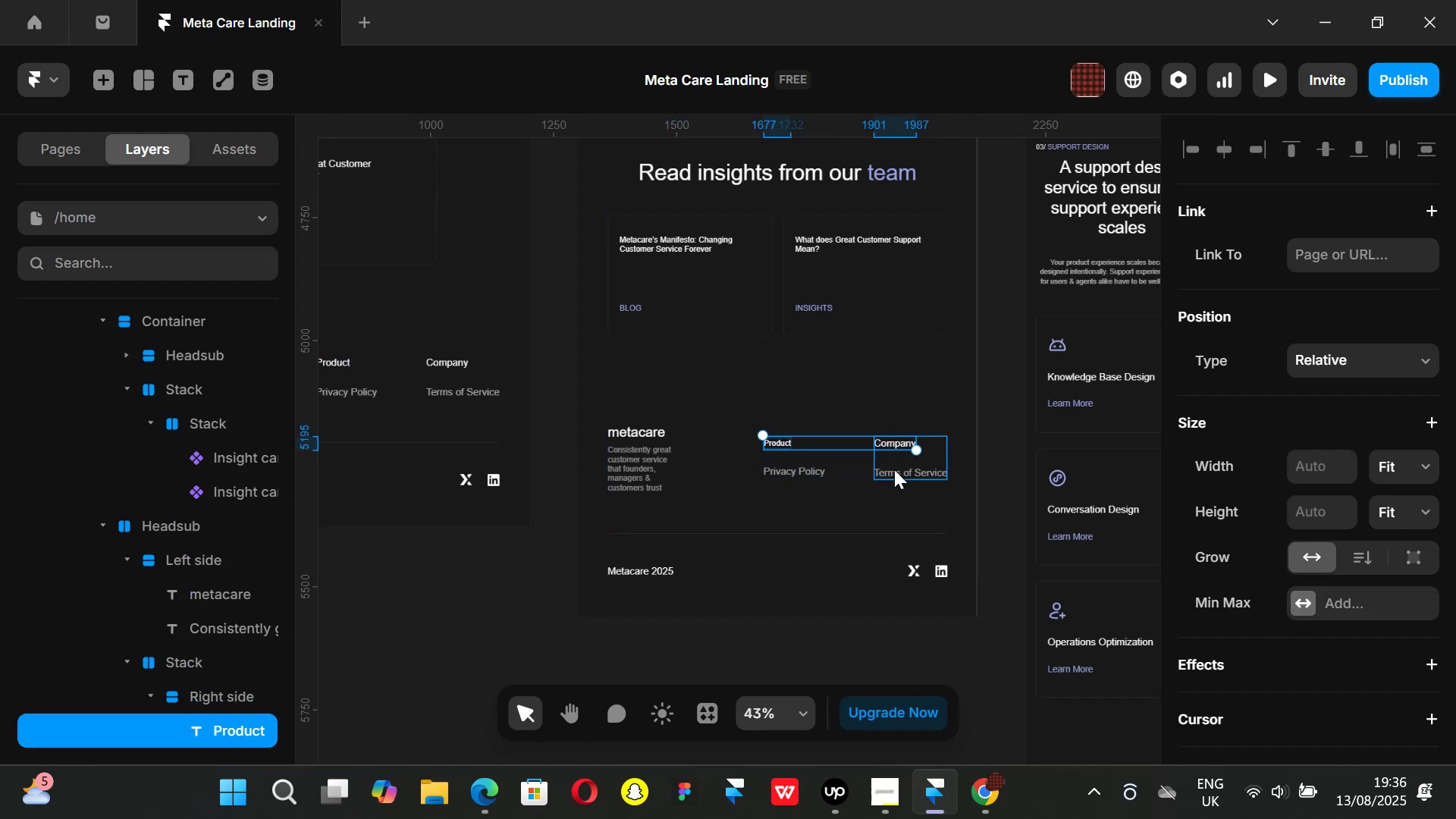 
hold_key(key=ShiftLeft, duration=1.51)
left_click([876, 443])
 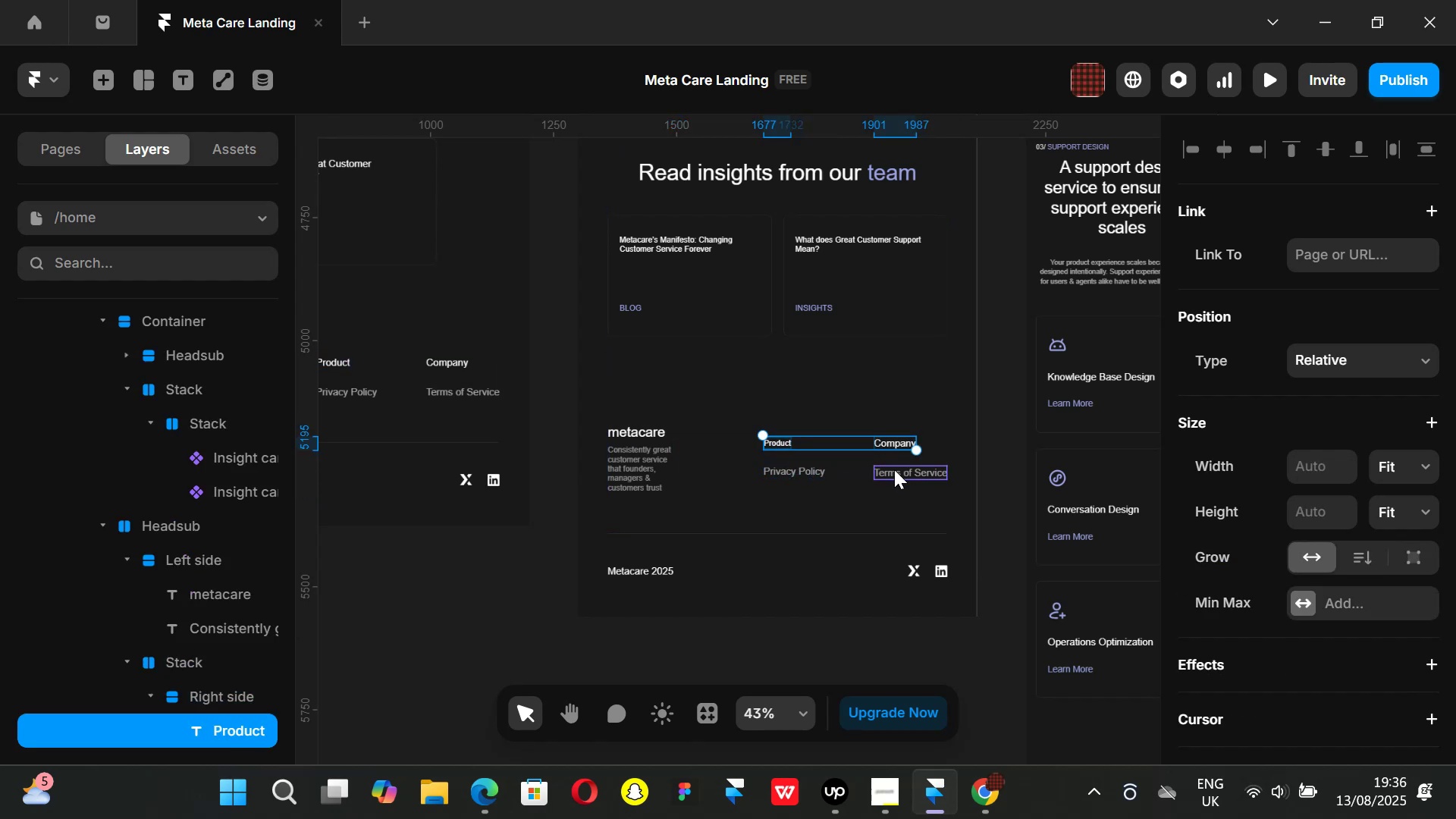 
hold_key(key=ShiftLeft, duration=1.51)
 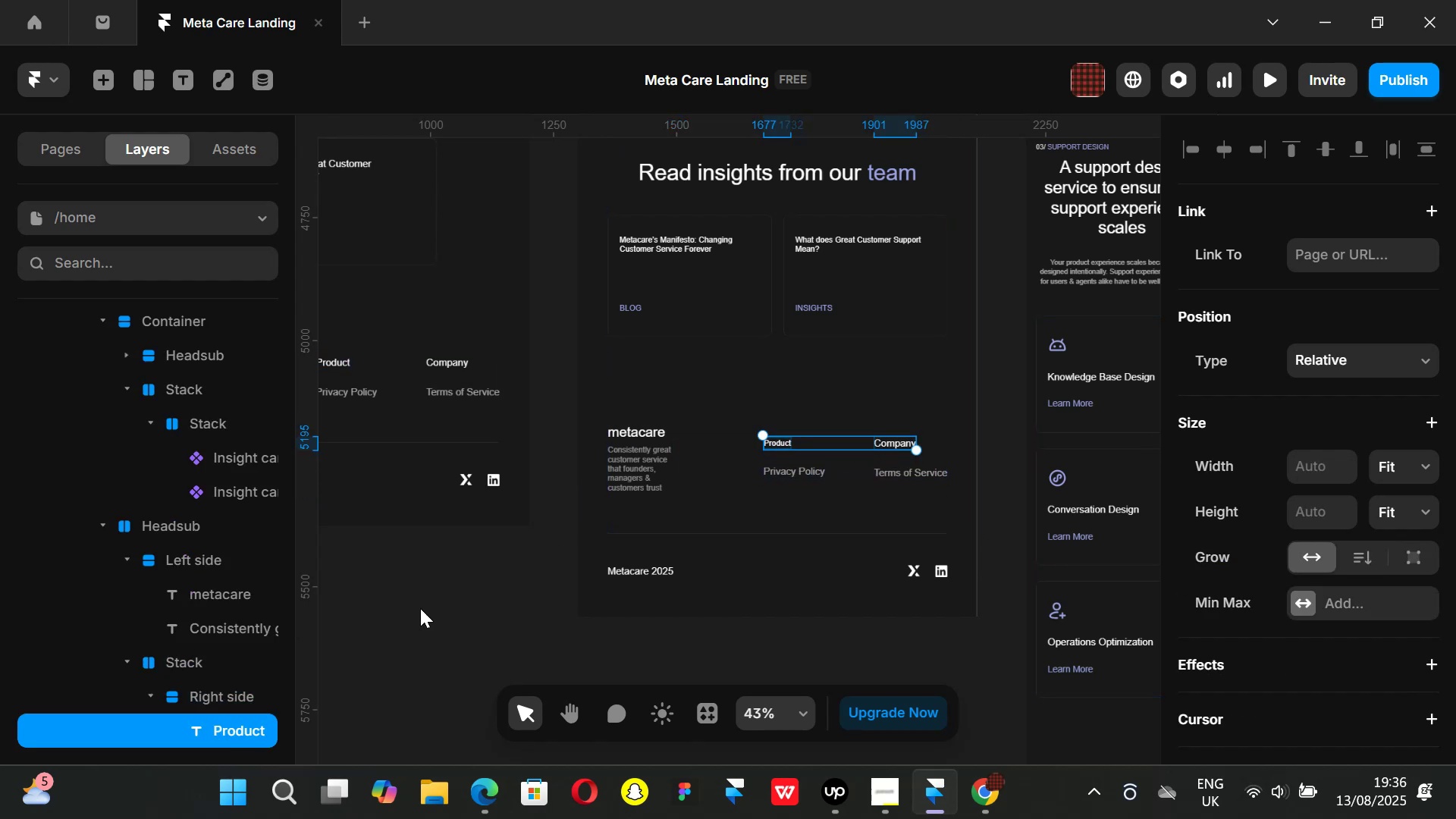 
left_click([435, 611])
 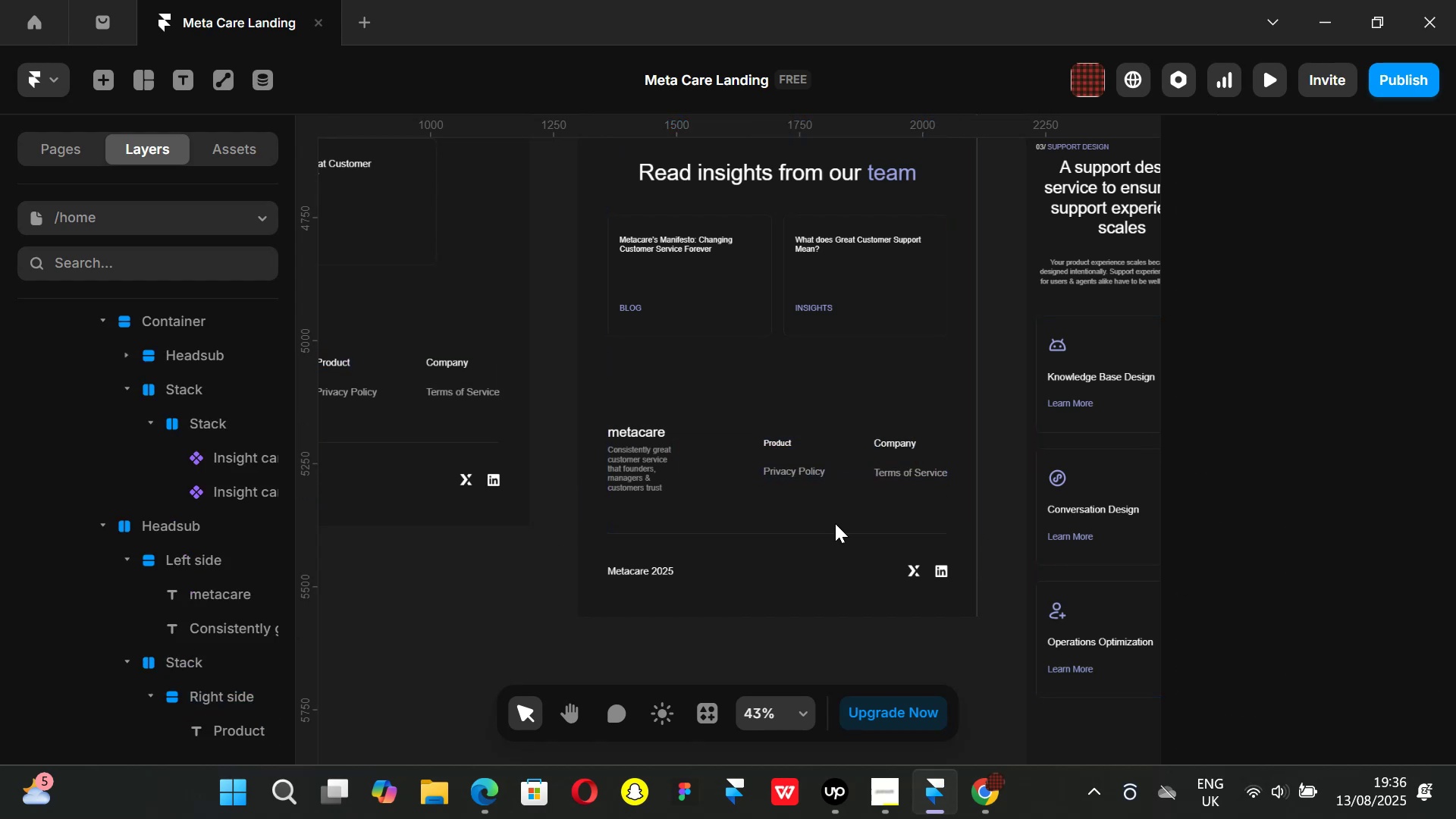 
hold_key(key=ControlLeft, duration=1.51)
scroll: coordinate [877, 471], scroll_direction: up, amount: 3.0
 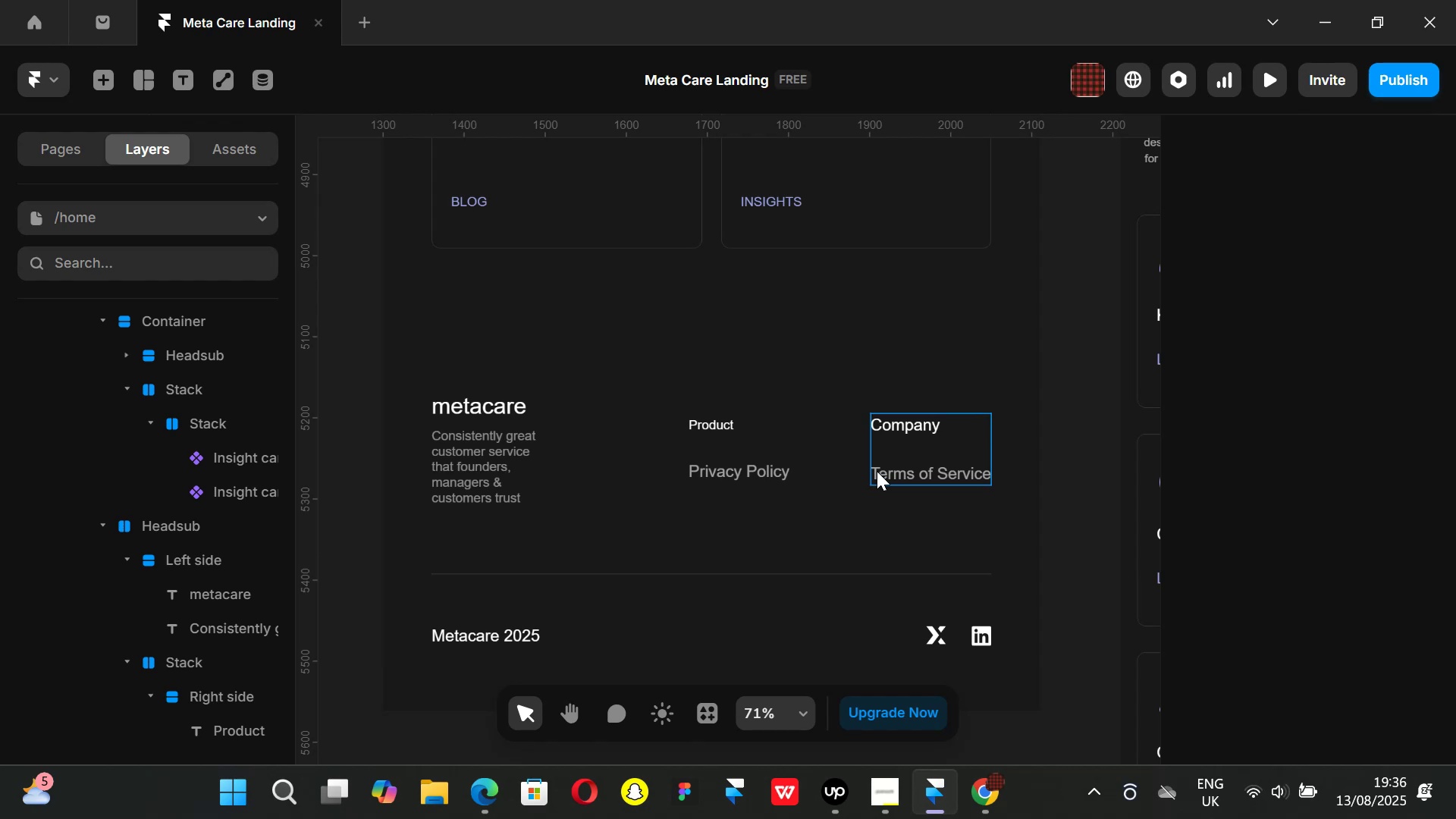 
hold_key(key=ControlLeft, duration=0.51)
scroll: coordinate [877, 471], scroll_direction: down, amount: 3.0
 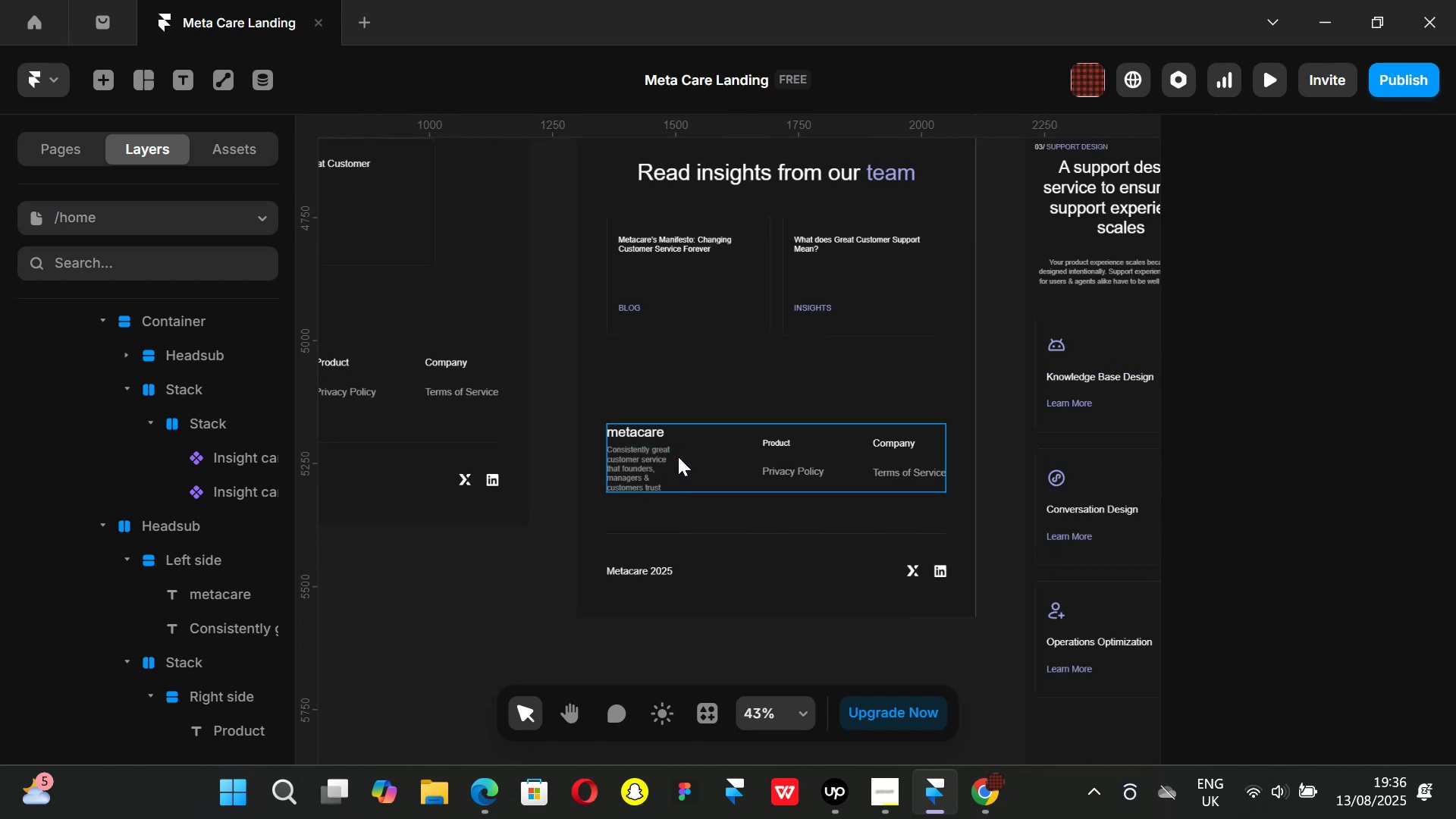 
left_click([739, 460])
 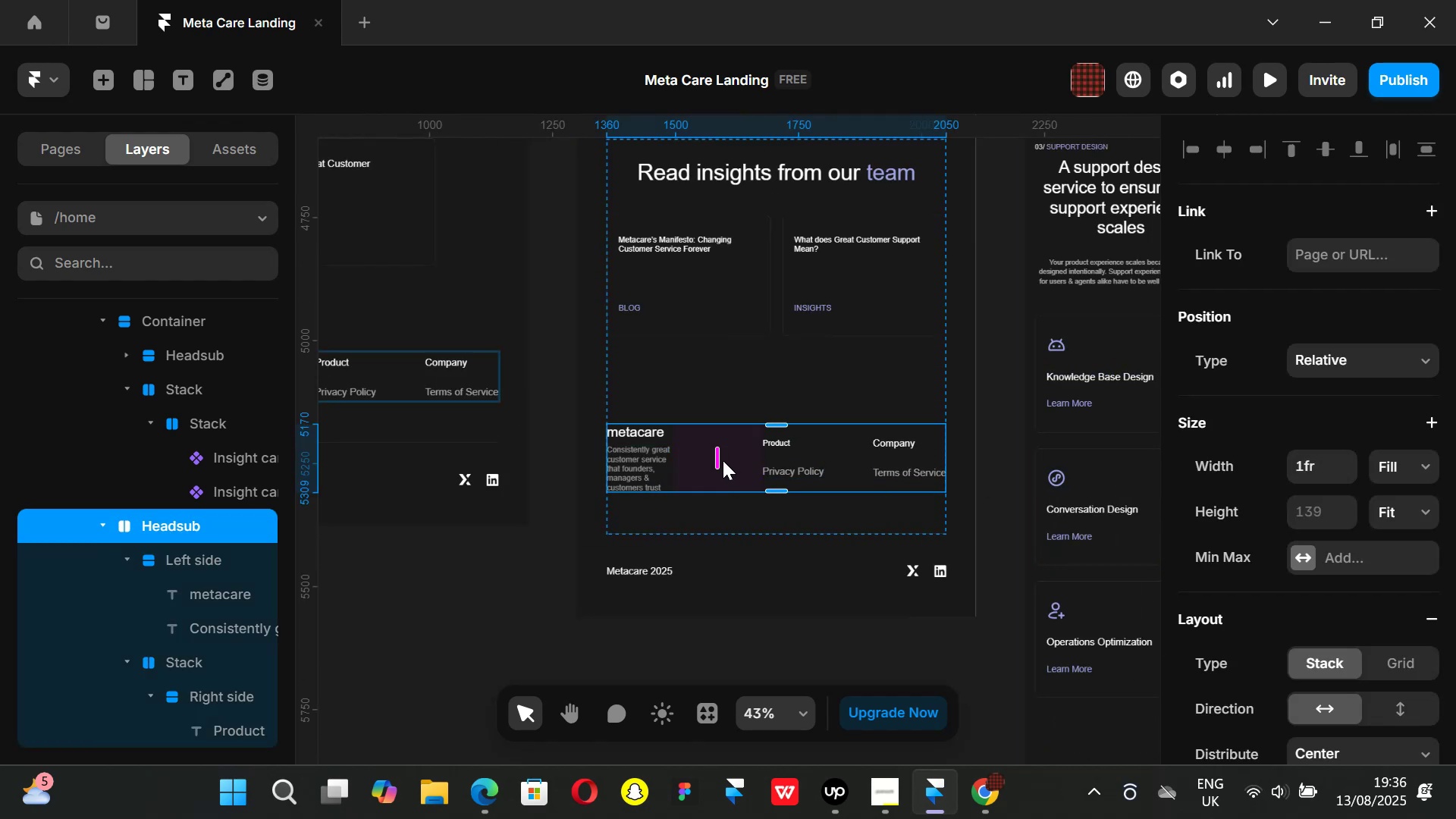 
left_click_drag(start_coordinate=[718, 460], to_coordinate=[657, 444])
 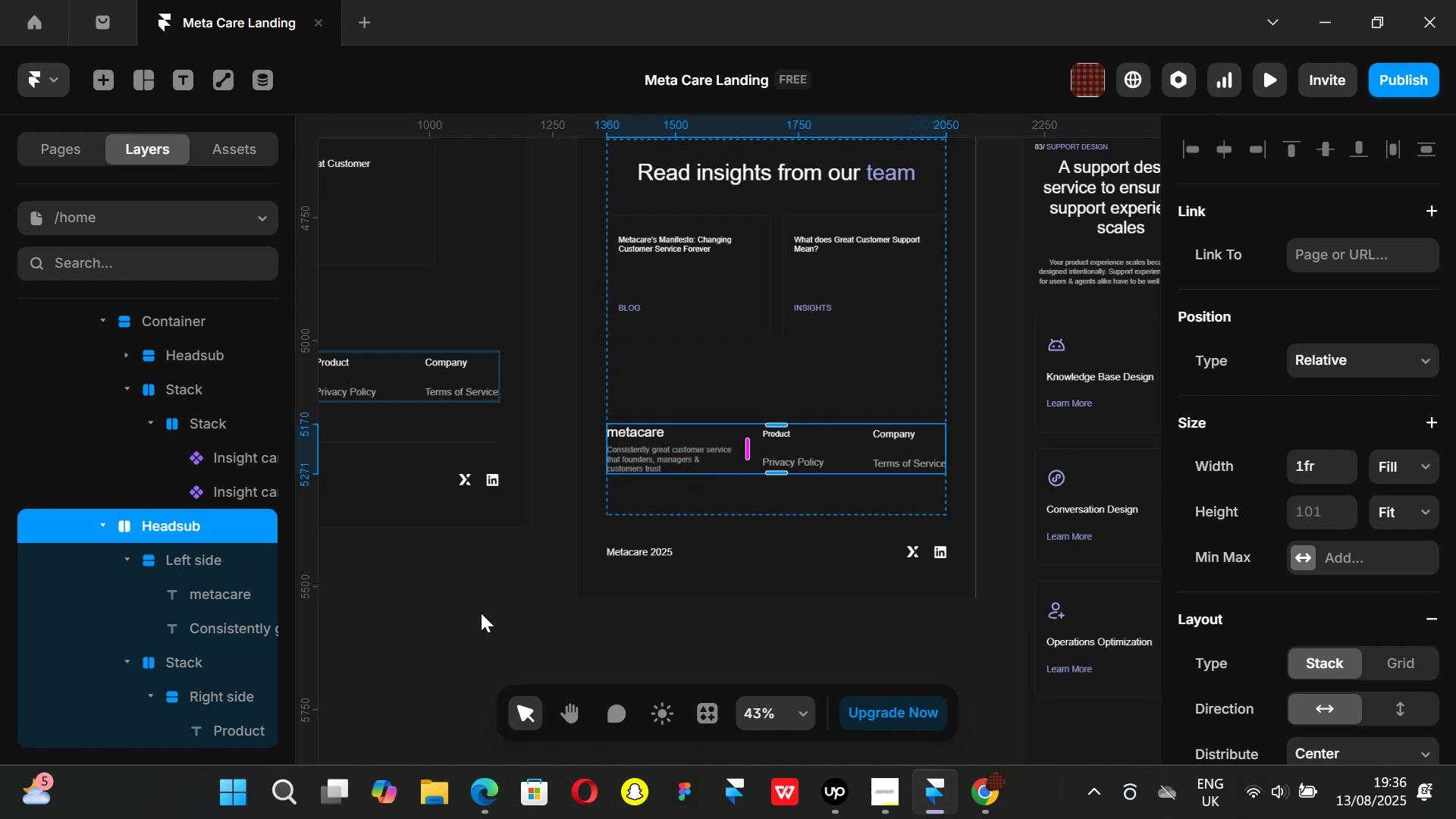 
left_click([481, 613])
 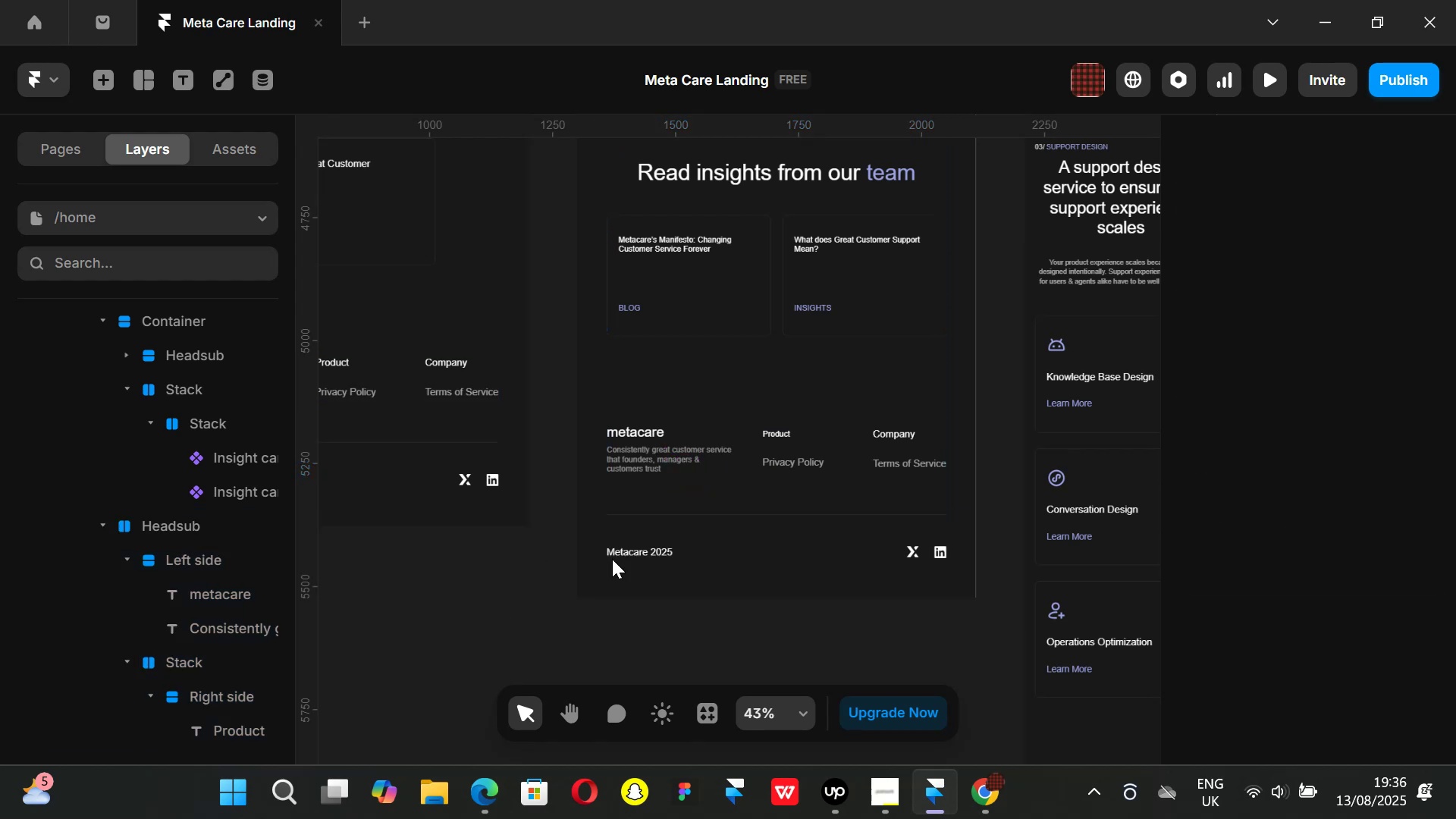 
hold_key(key=ControlLeft, duration=1.34)
scroll: coordinate [765, 477], scroll_direction: up, amount: 3.0
 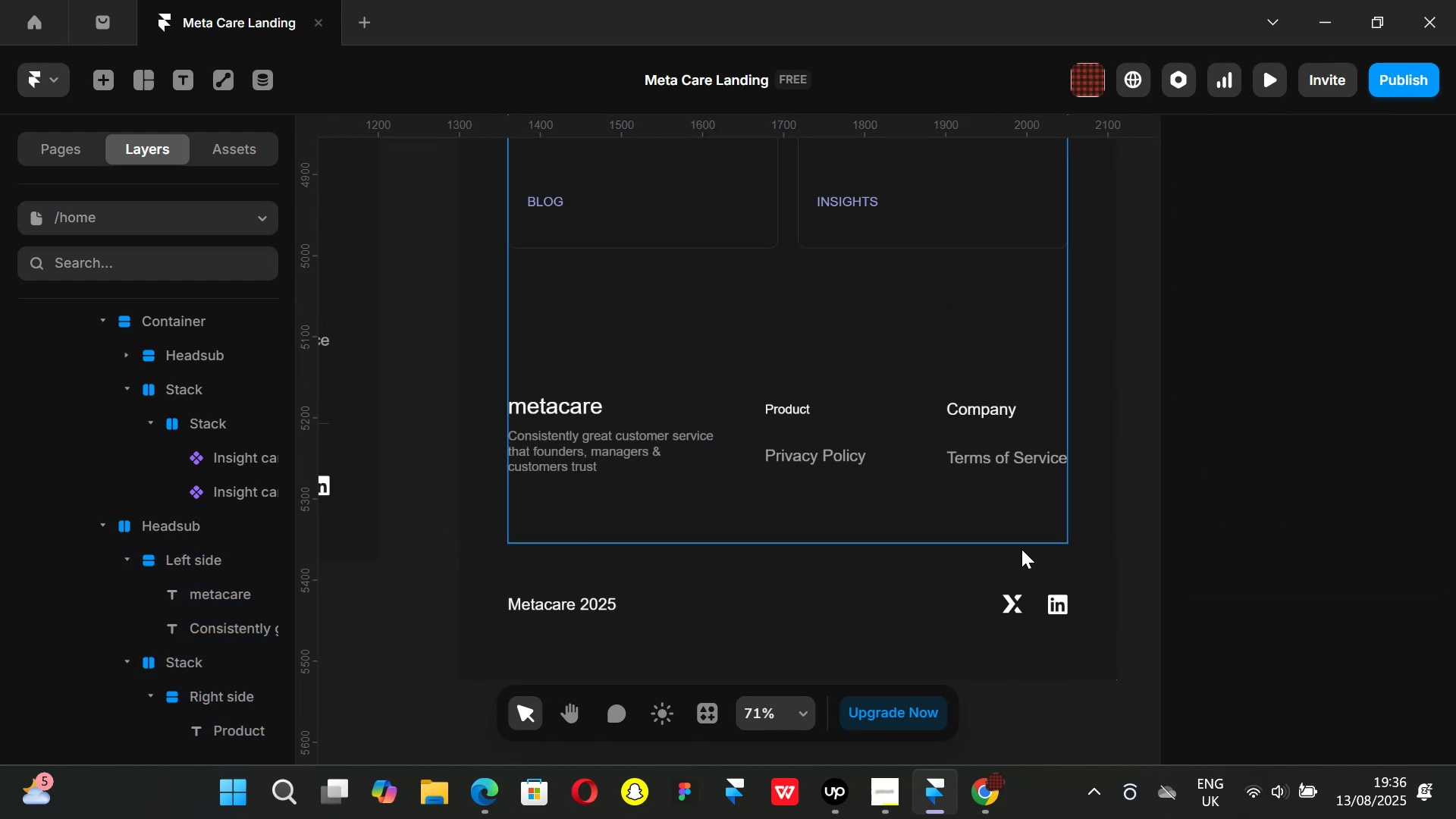 
left_click([1300, 790])
 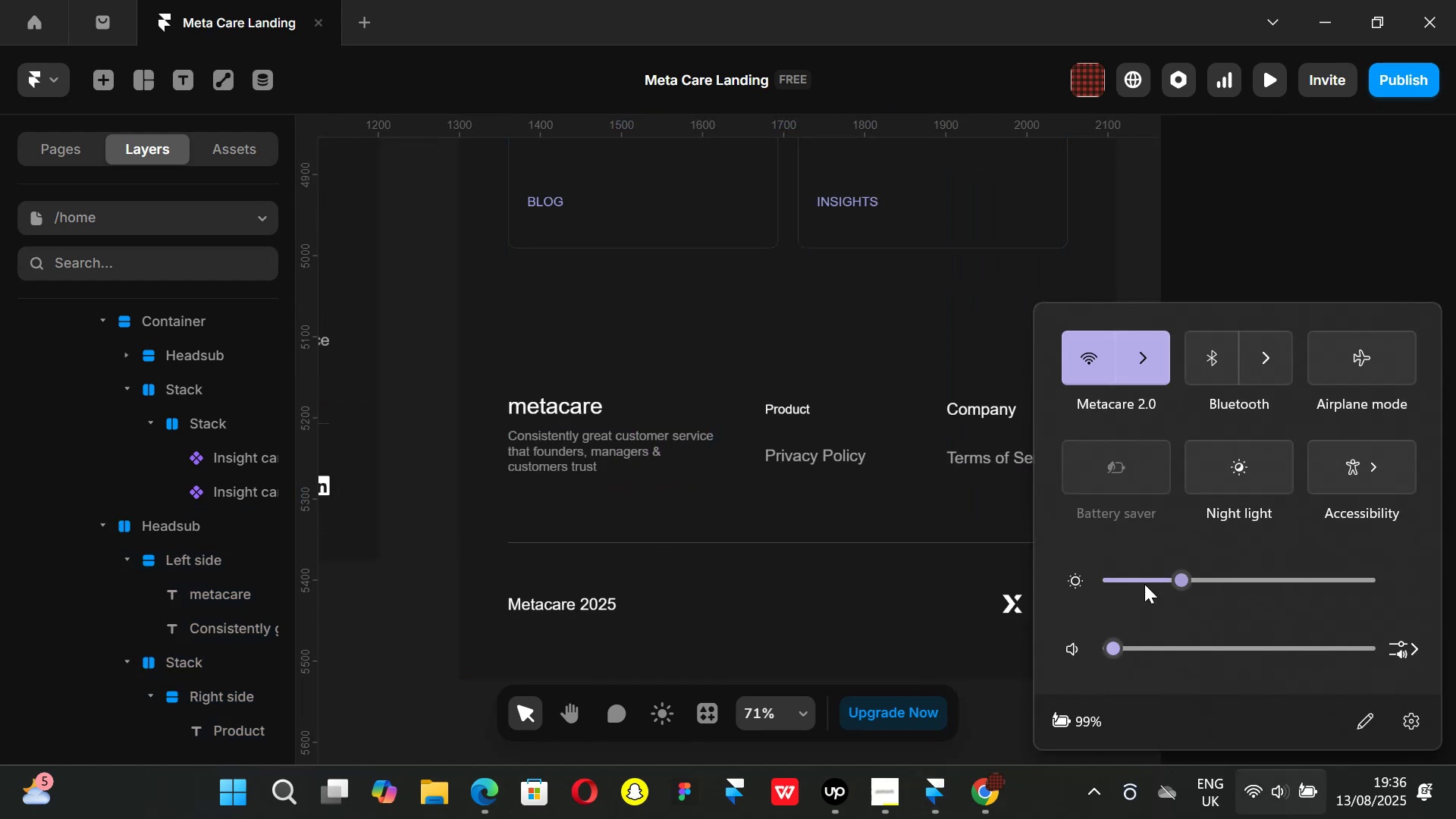 
left_click_drag(start_coordinate=[1187, 581], to_coordinate=[1320, 586])
 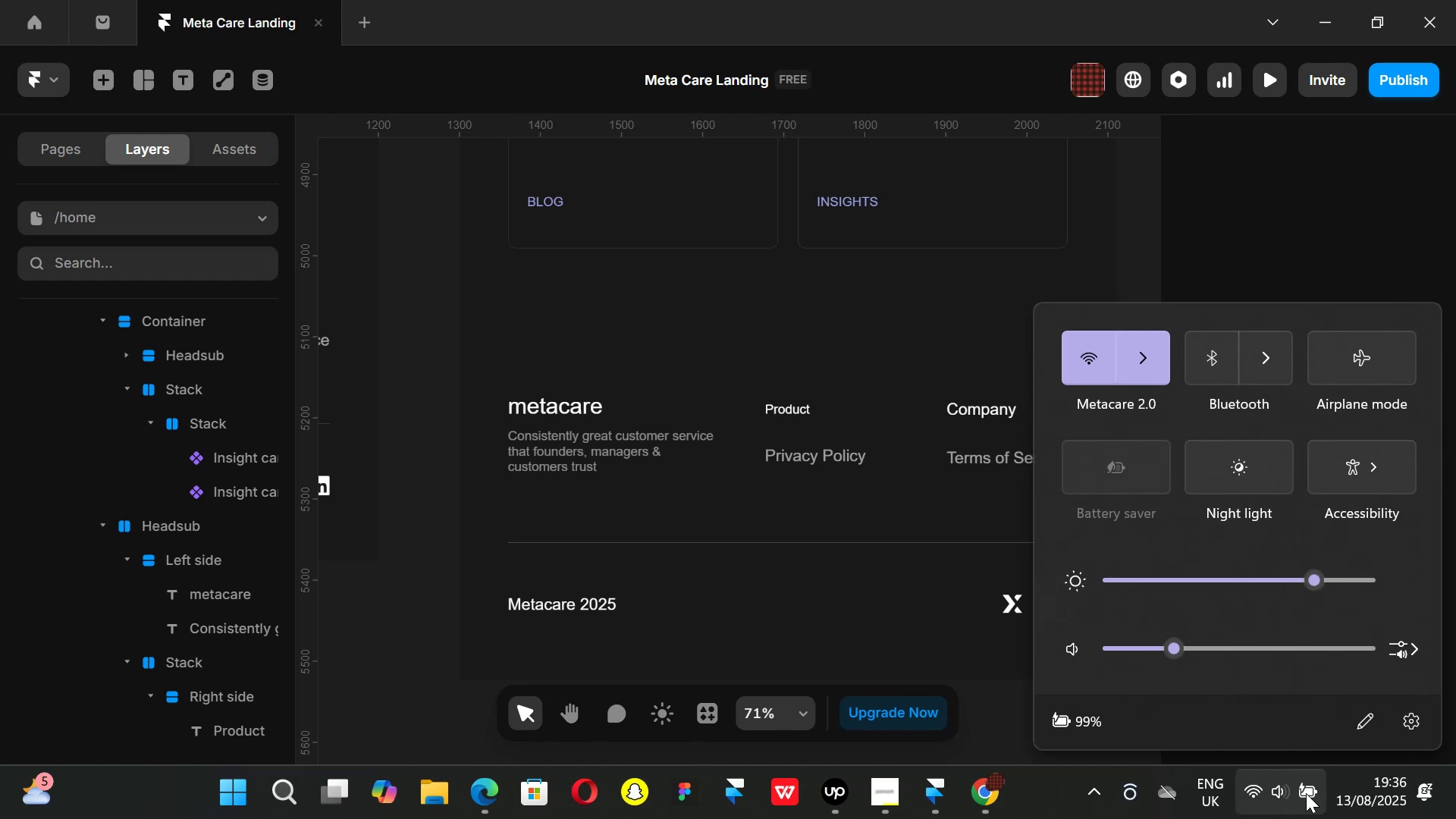 
left_click([1306, 793])
 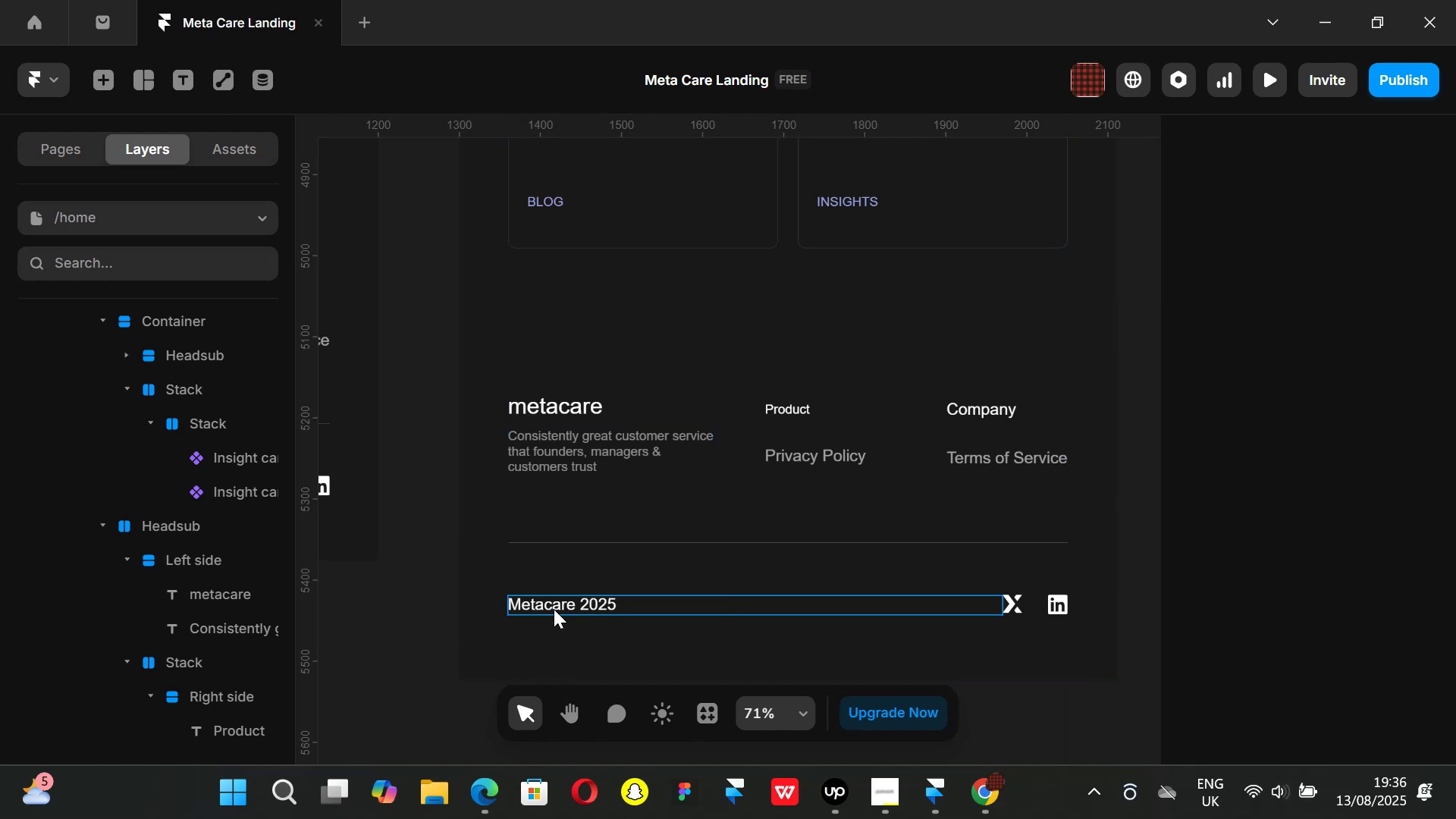 
left_click([554, 601])
 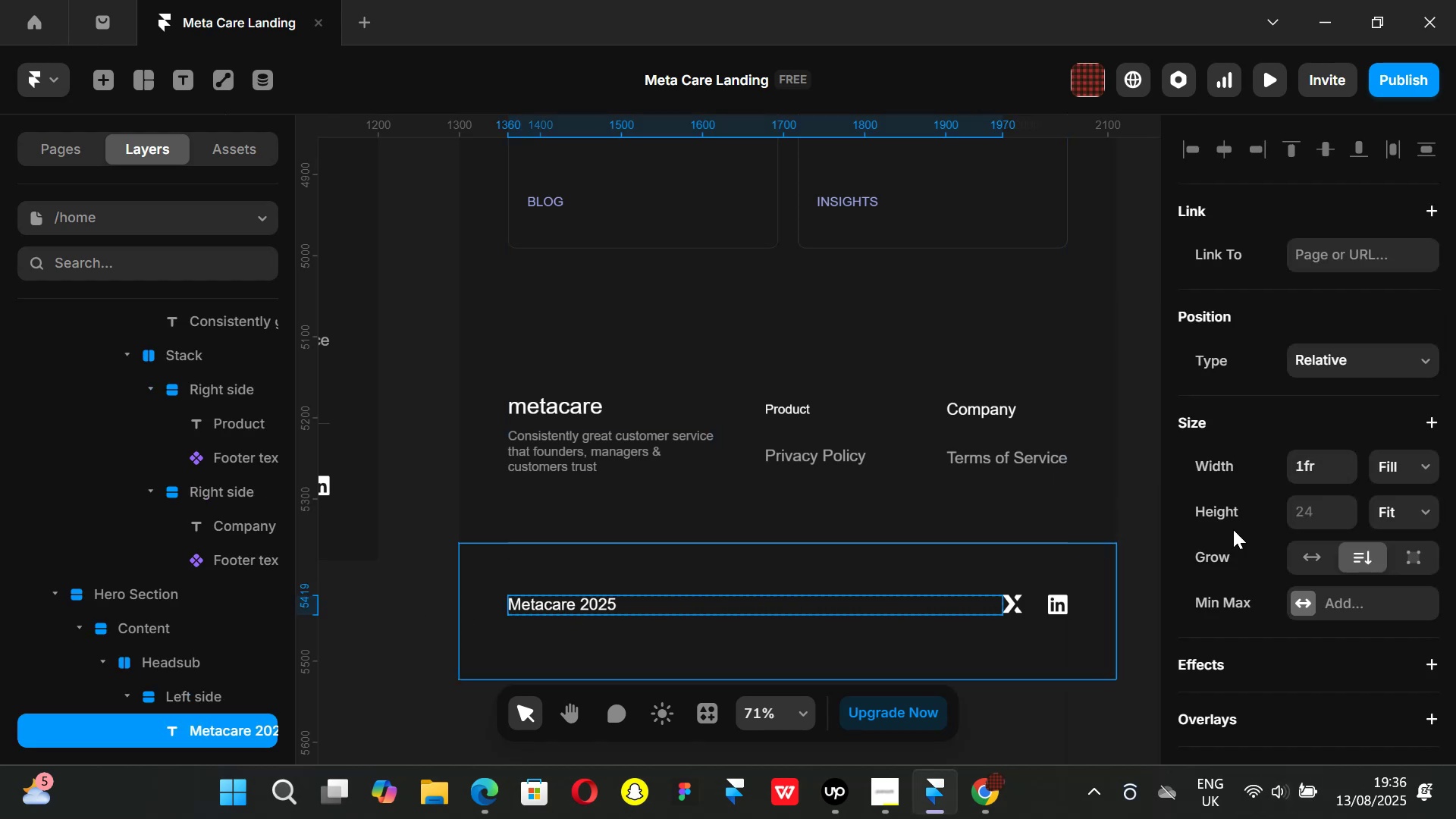 
scroll: coordinate [1328, 549], scroll_direction: down, amount: 5.0
 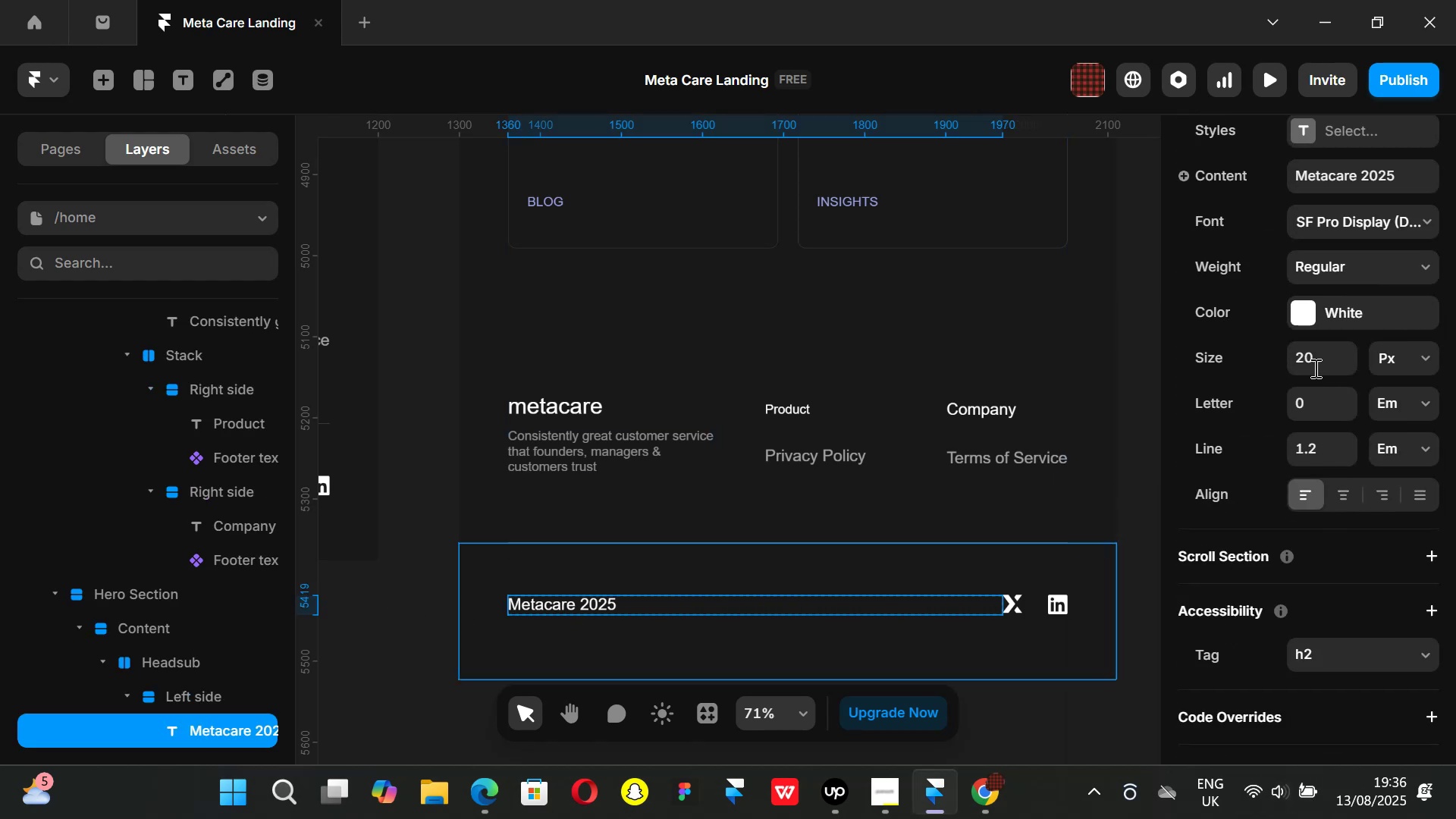 
left_click([1312, 365])
 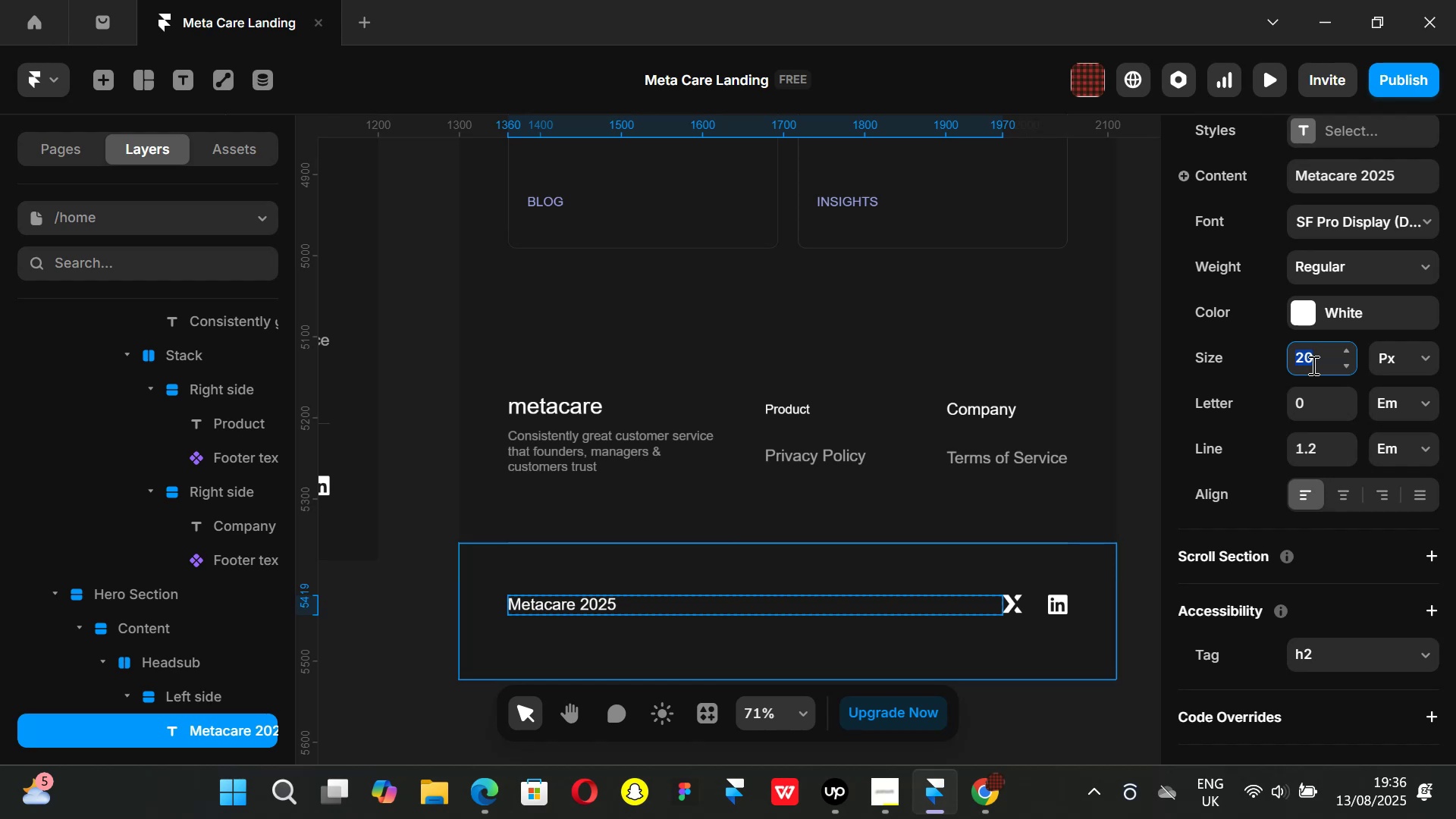 
type(18)
 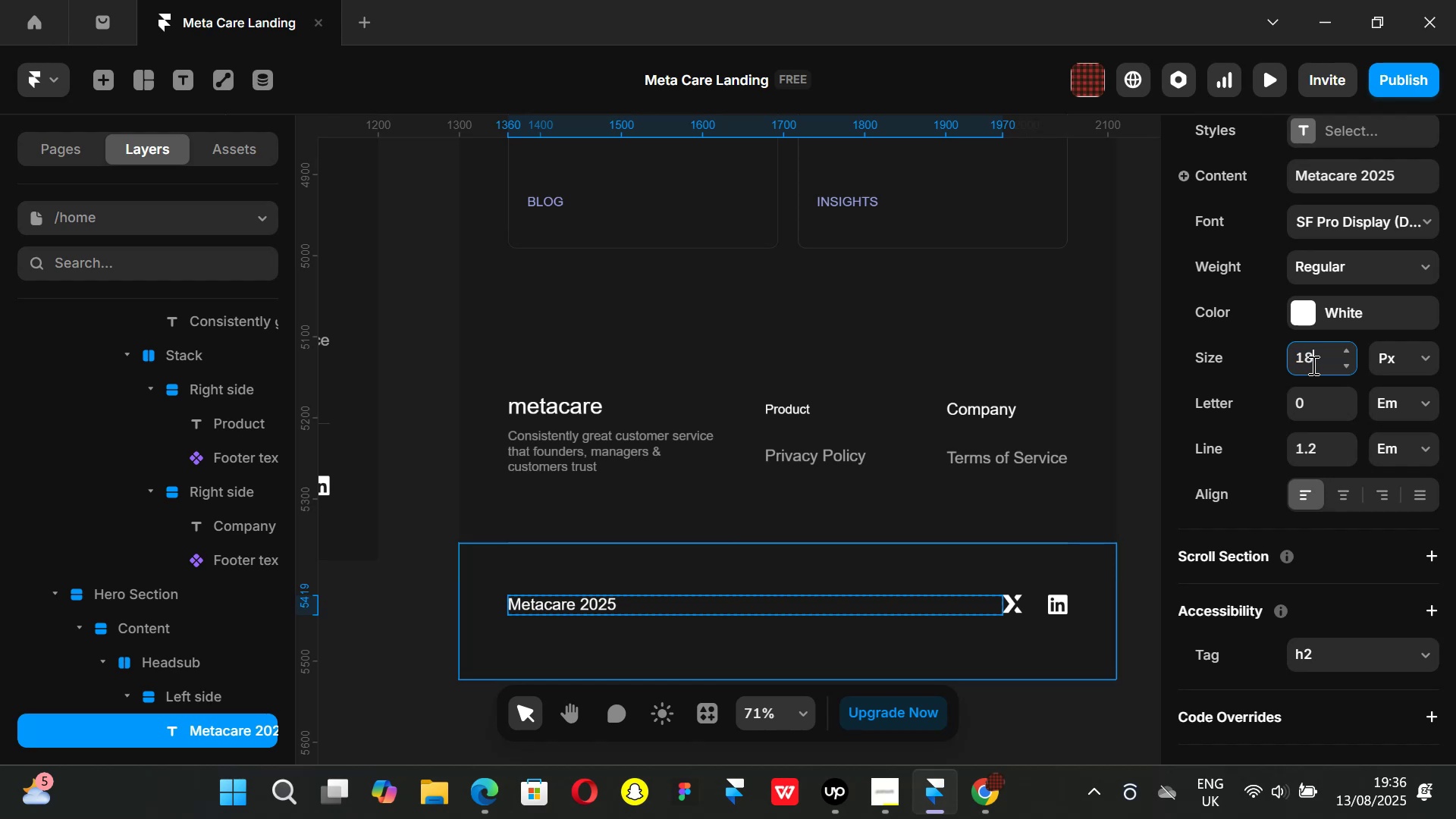 
key(Enter)
 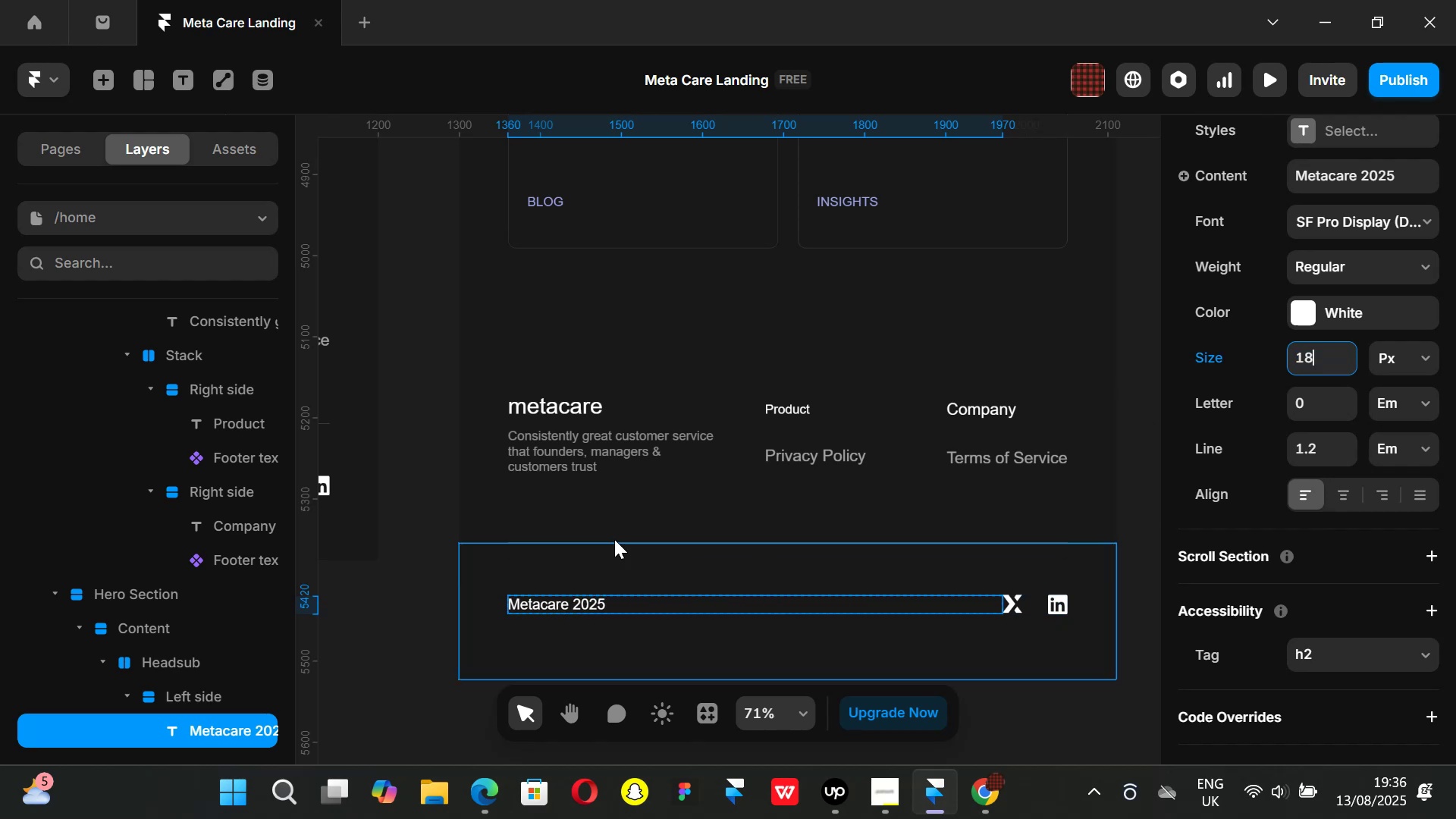 
left_click([410, 498])
 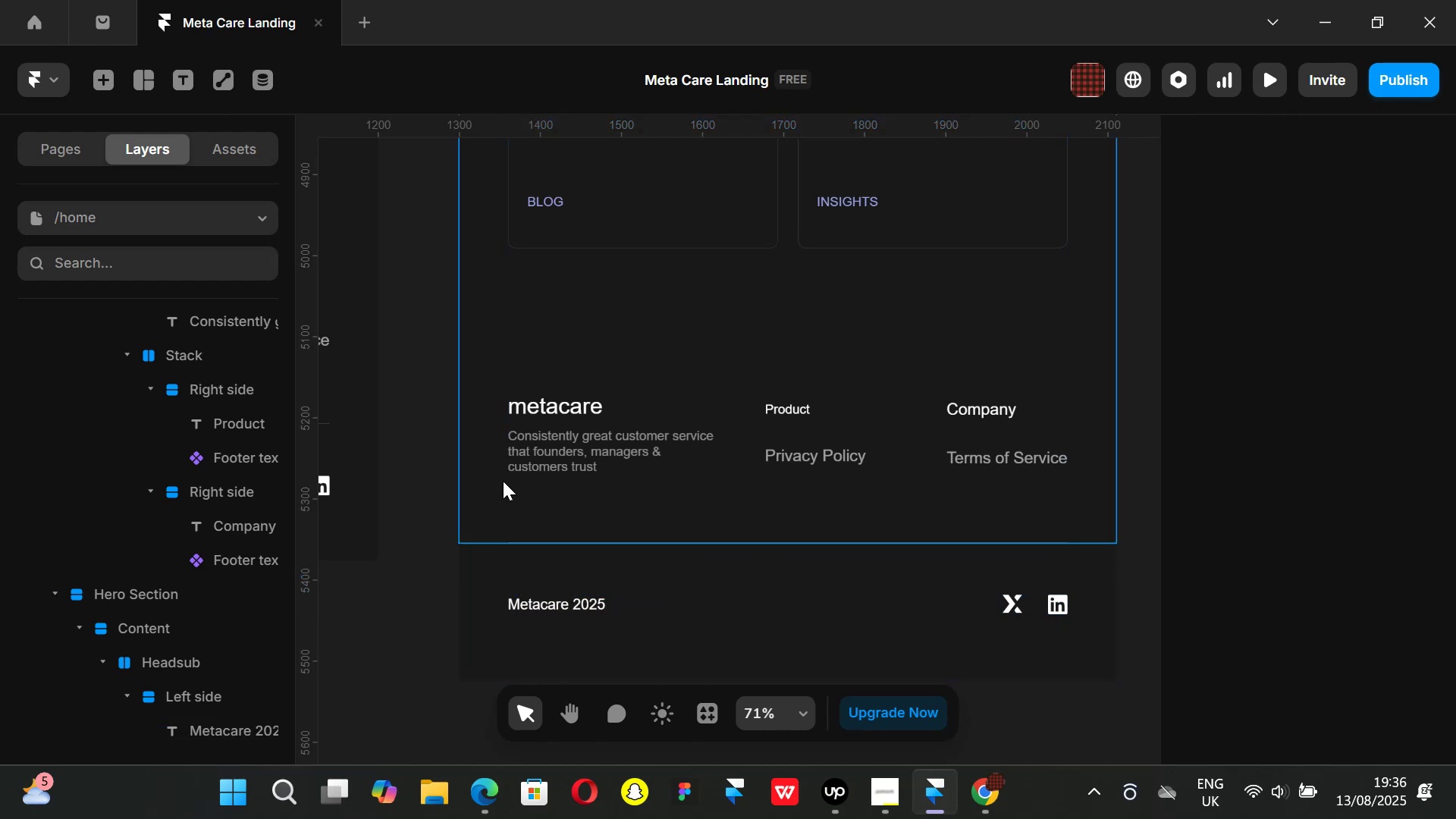 
hold_key(key=ControlLeft, duration=0.9)
scroll: coordinate [504, 481], scroll_direction: down, amount: 3.0
 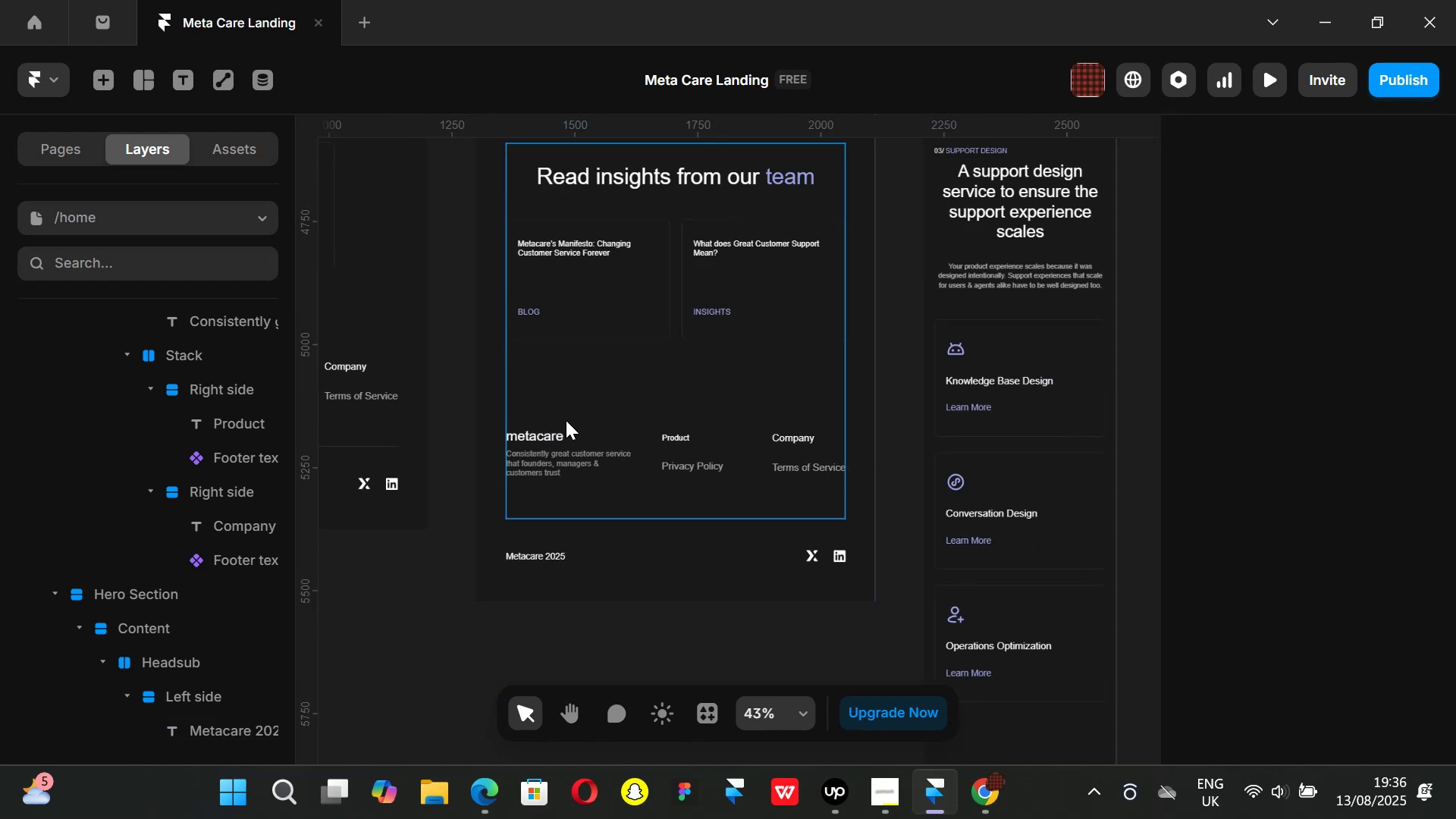 
hold_key(key=ShiftLeft, duration=0.98)
scroll: coordinate [712, 443], scroll_direction: down, amount: 38.0
 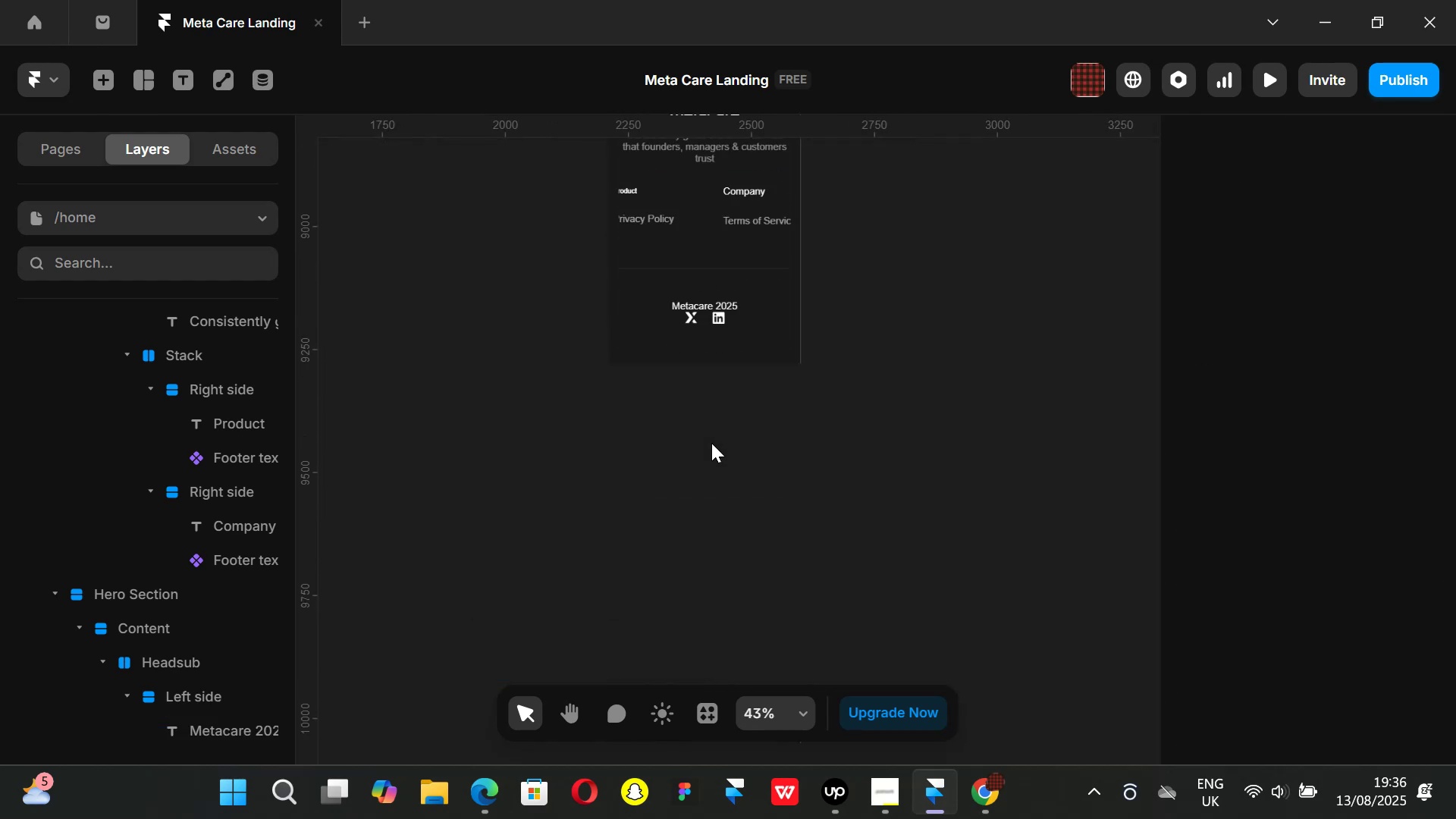 
scroll: coordinate [709, 441], scroll_direction: up, amount: 2.0
 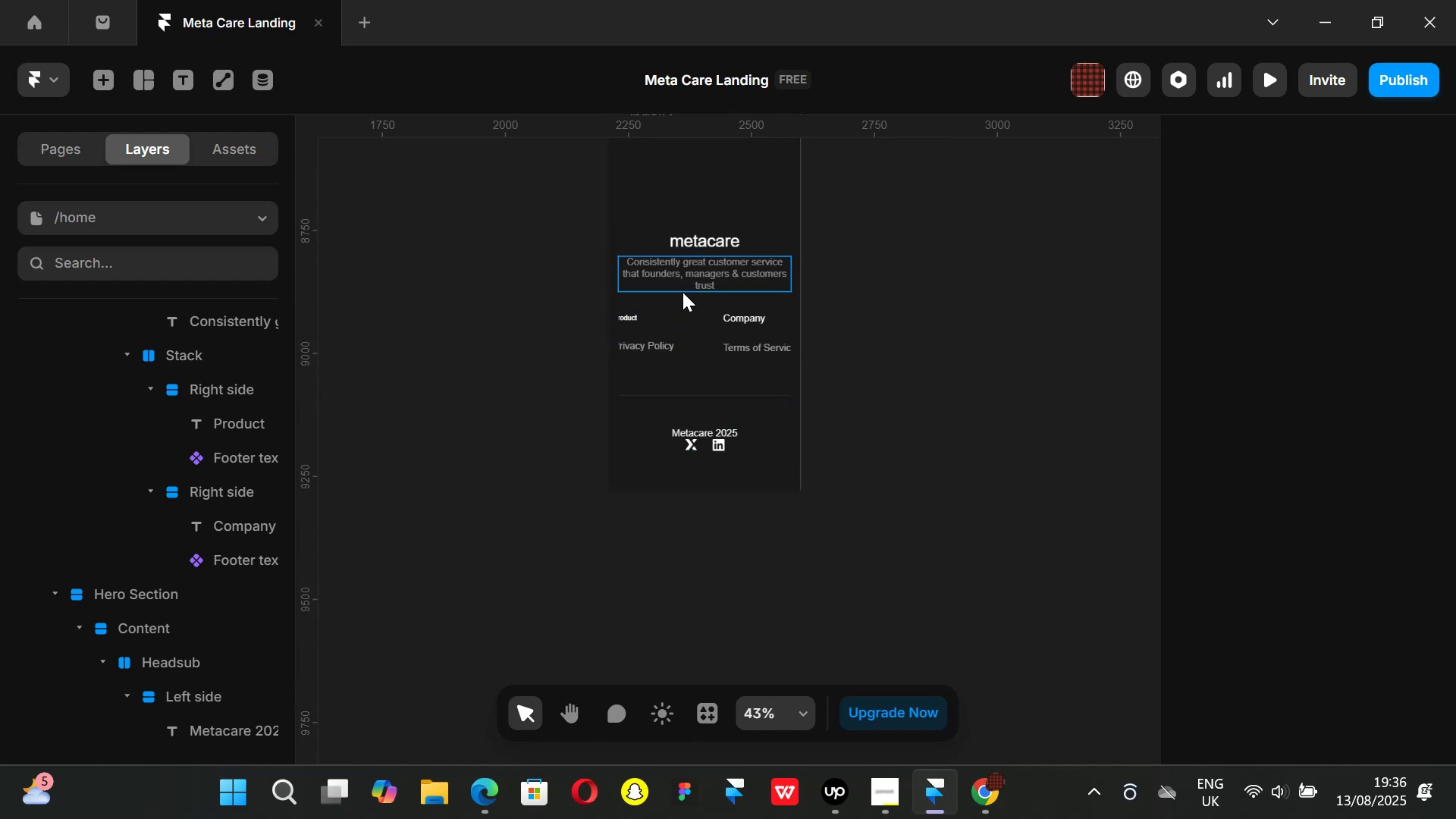 
left_click([689, 326])
 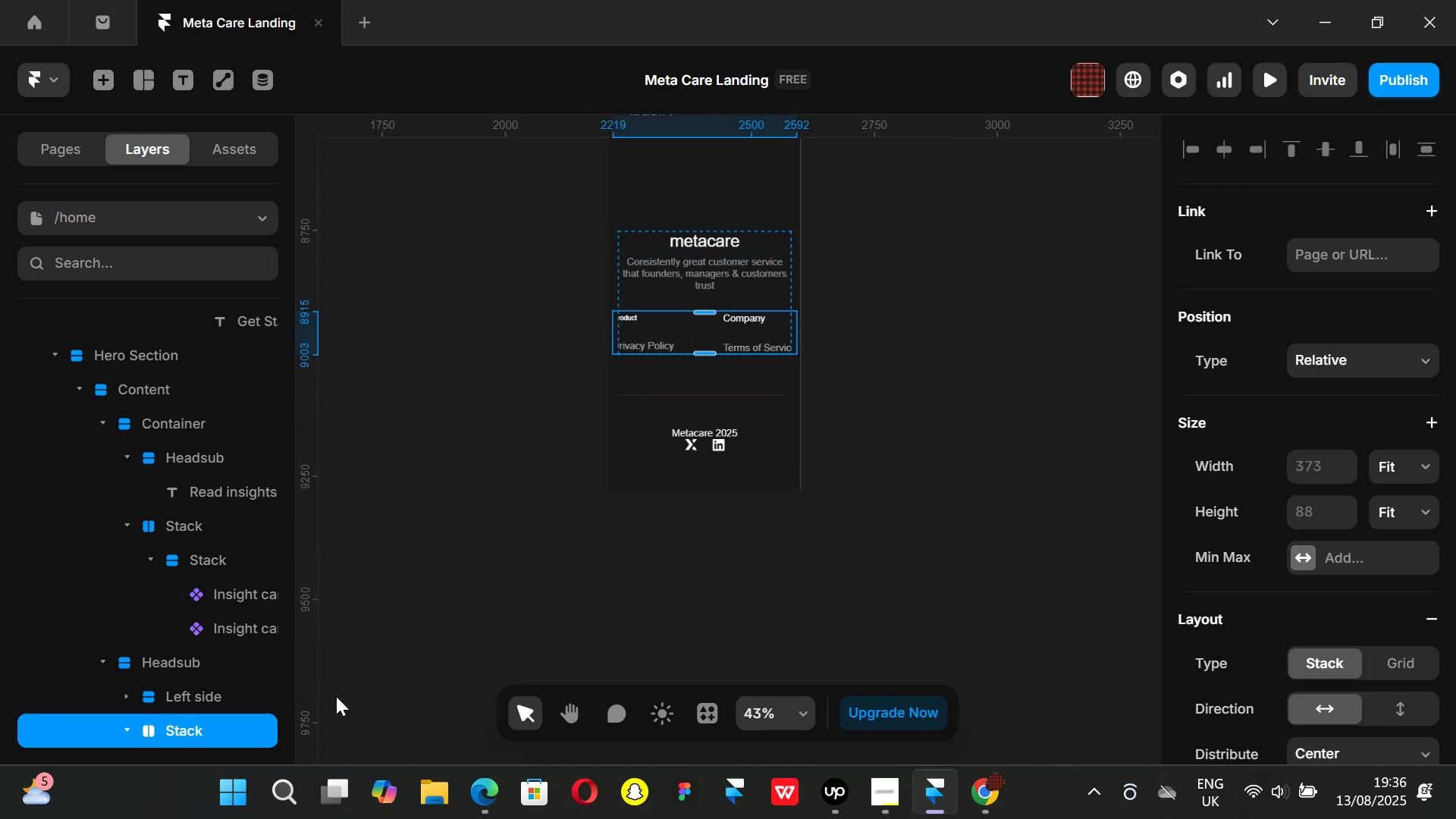 
scroll: coordinate [180, 648], scroll_direction: down, amount: 1.0
 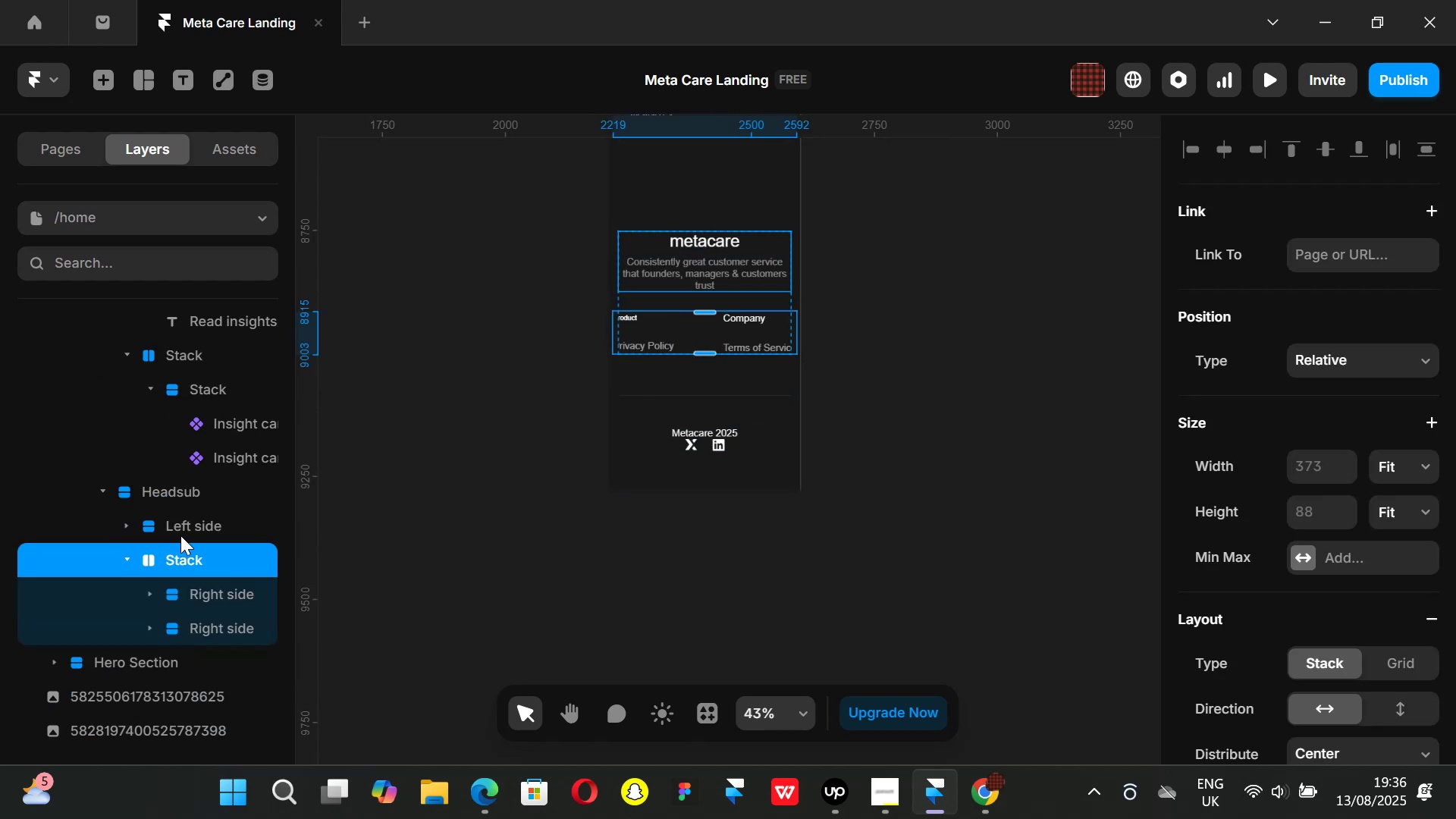 
left_click([180, 535])
 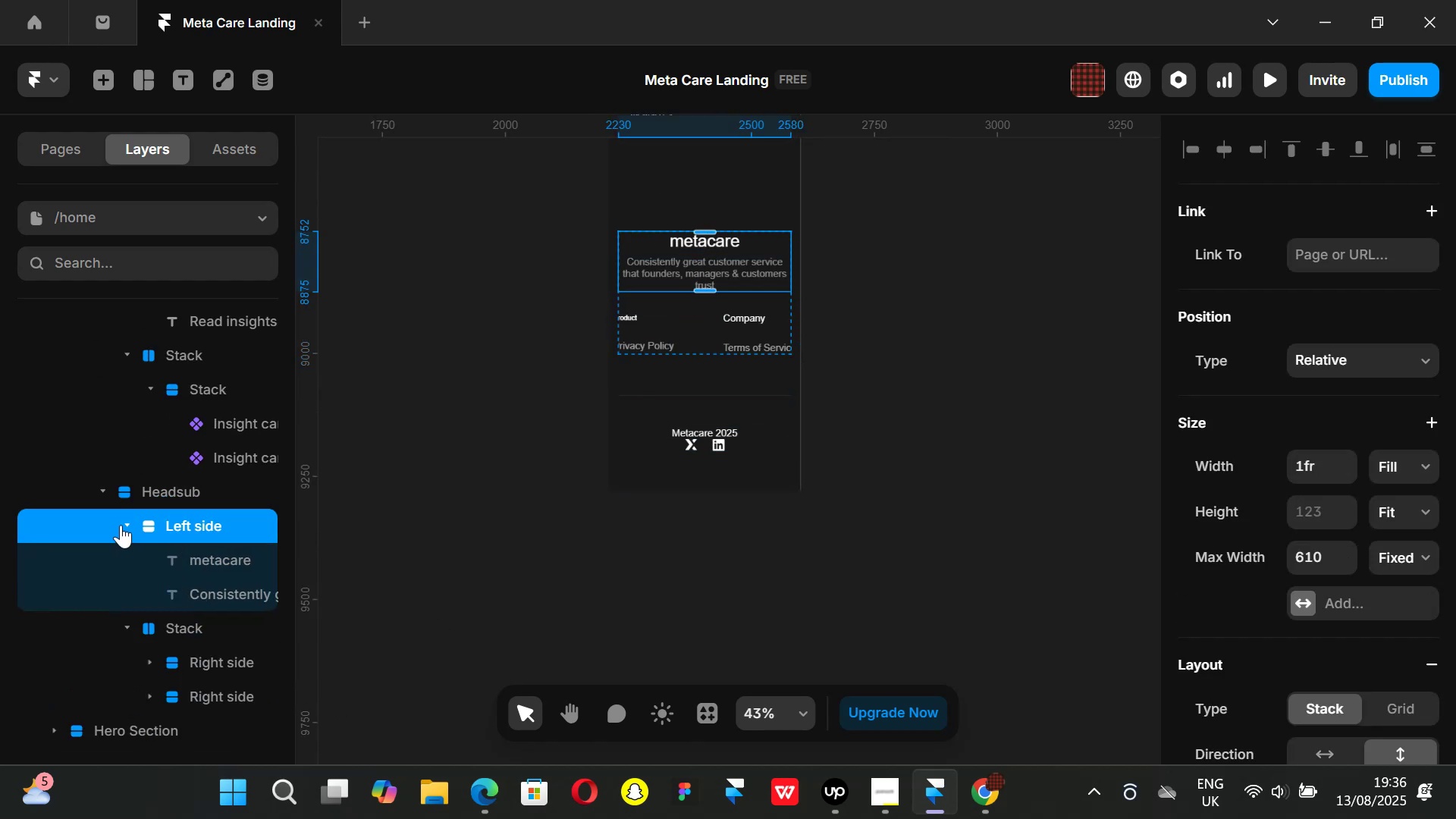 
left_click([121, 525])
 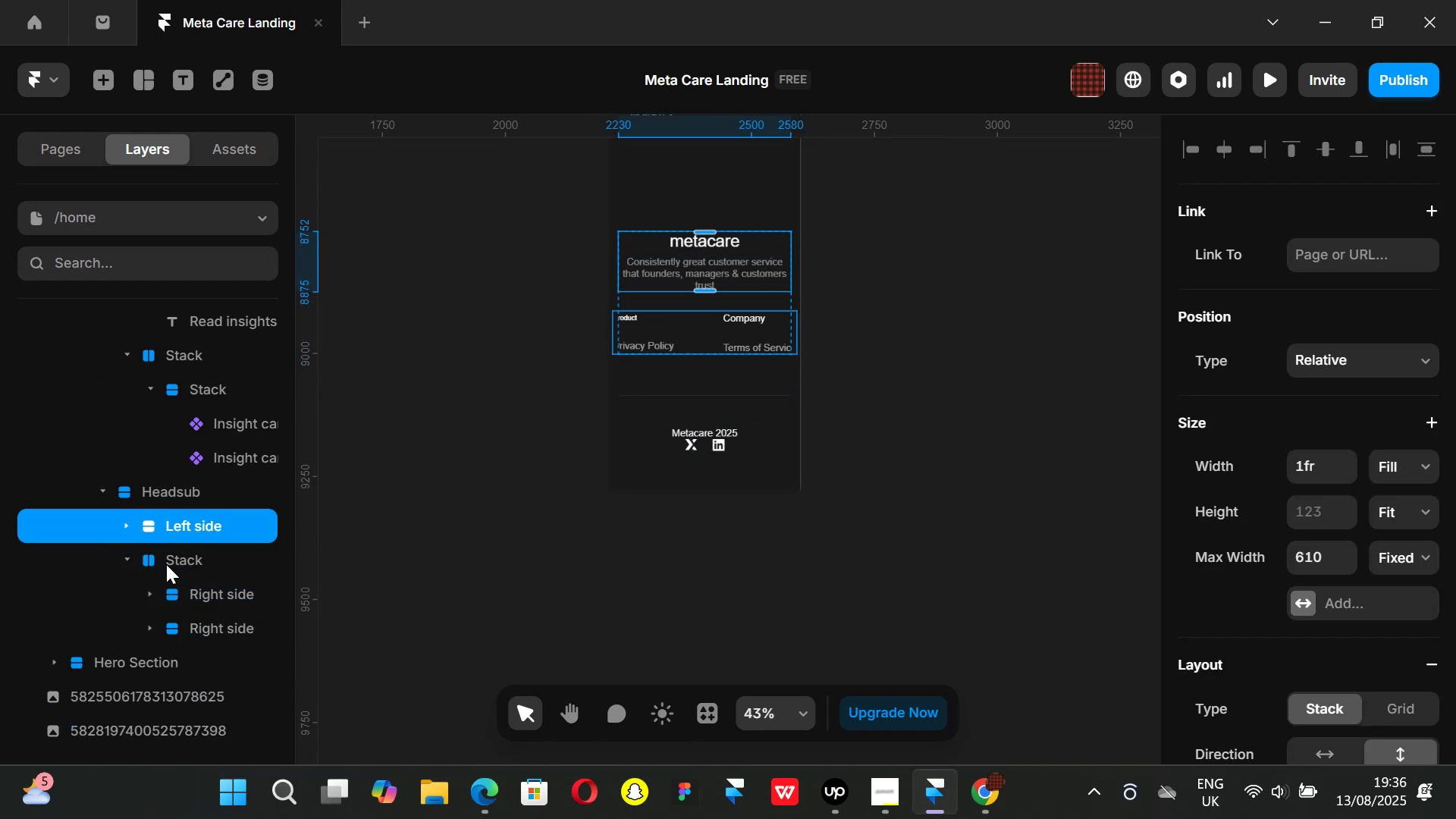 
left_click([179, 564])
 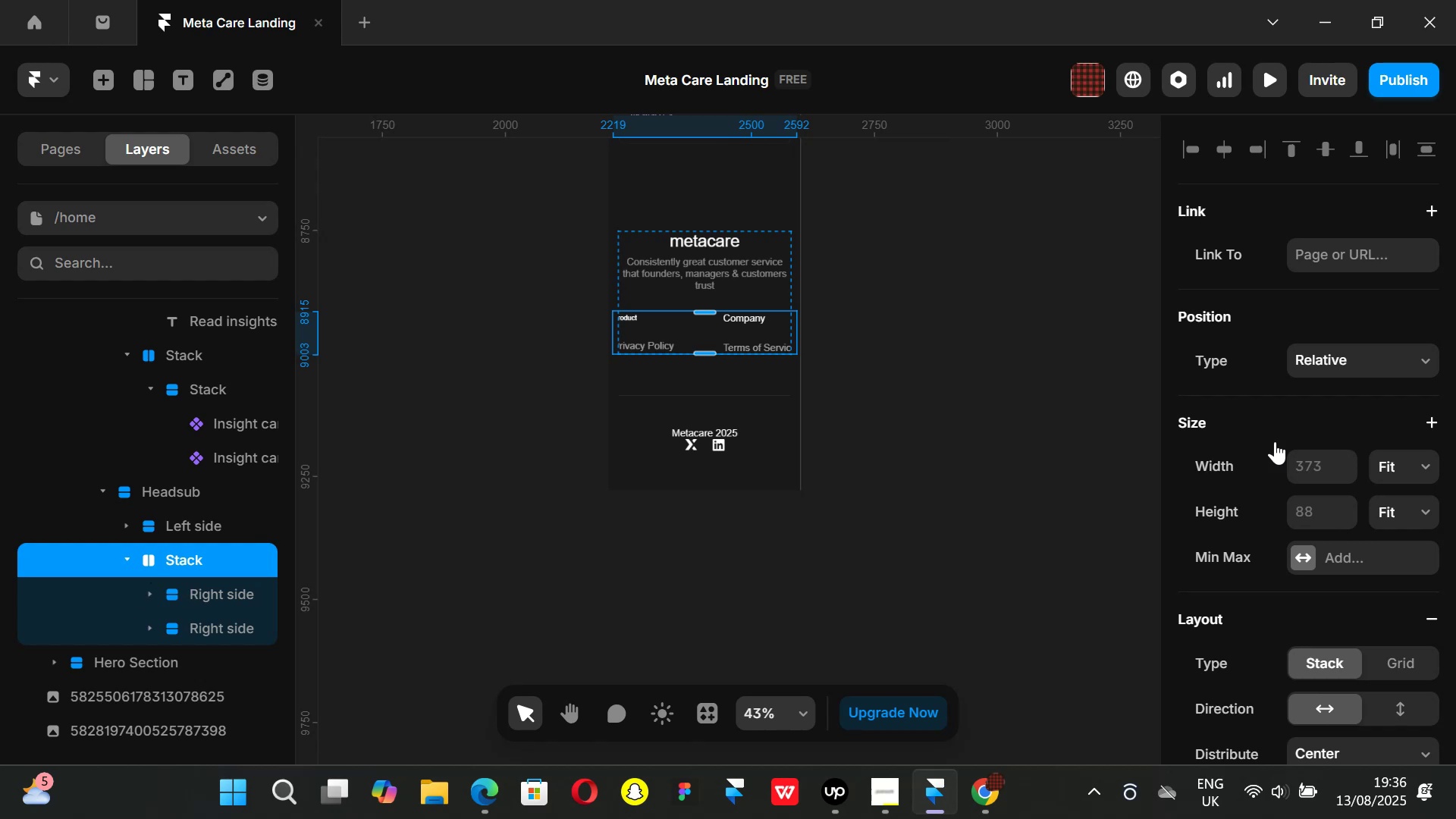 
left_click([1422, 463])
 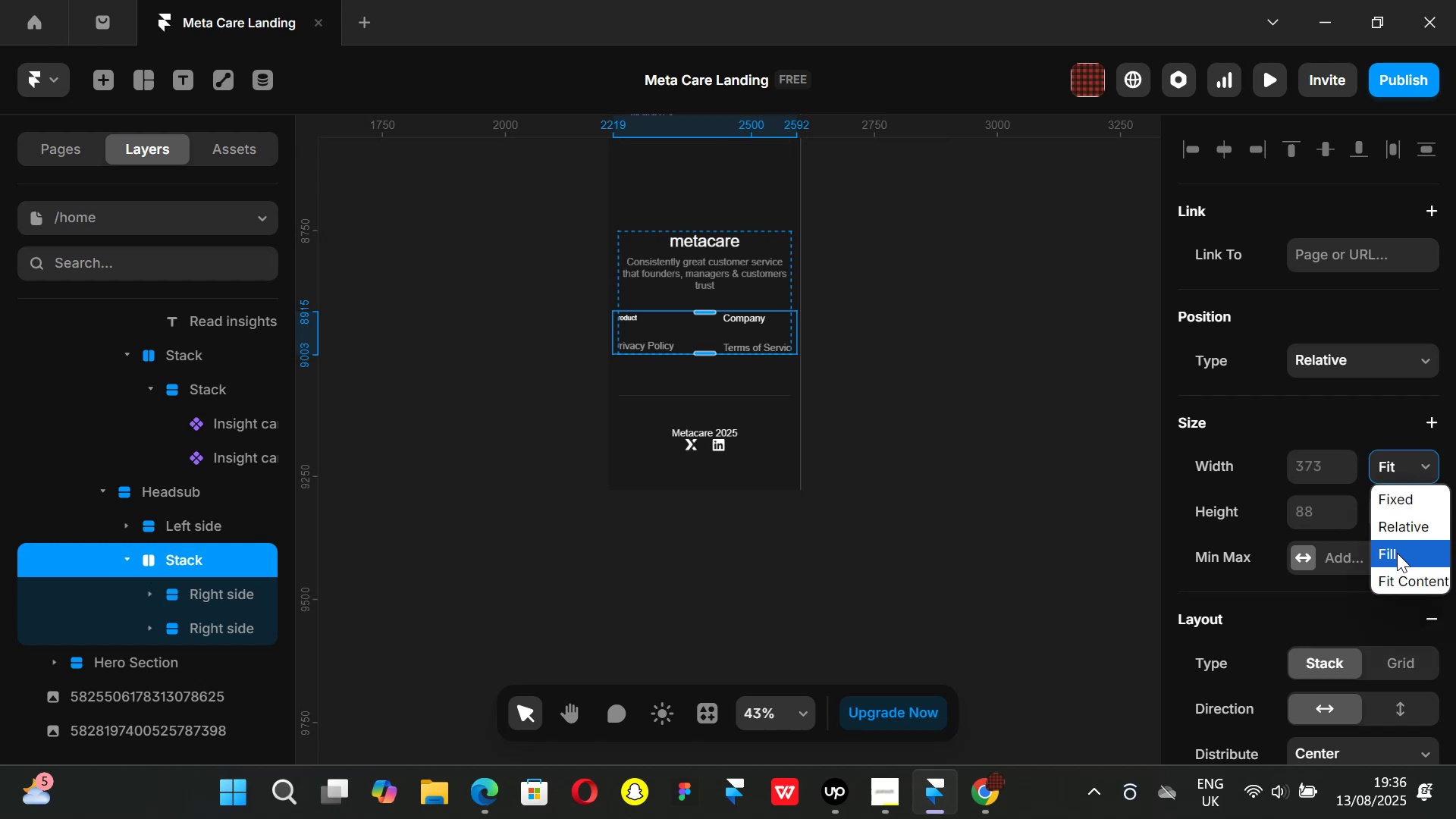 
left_click([1397, 553])
 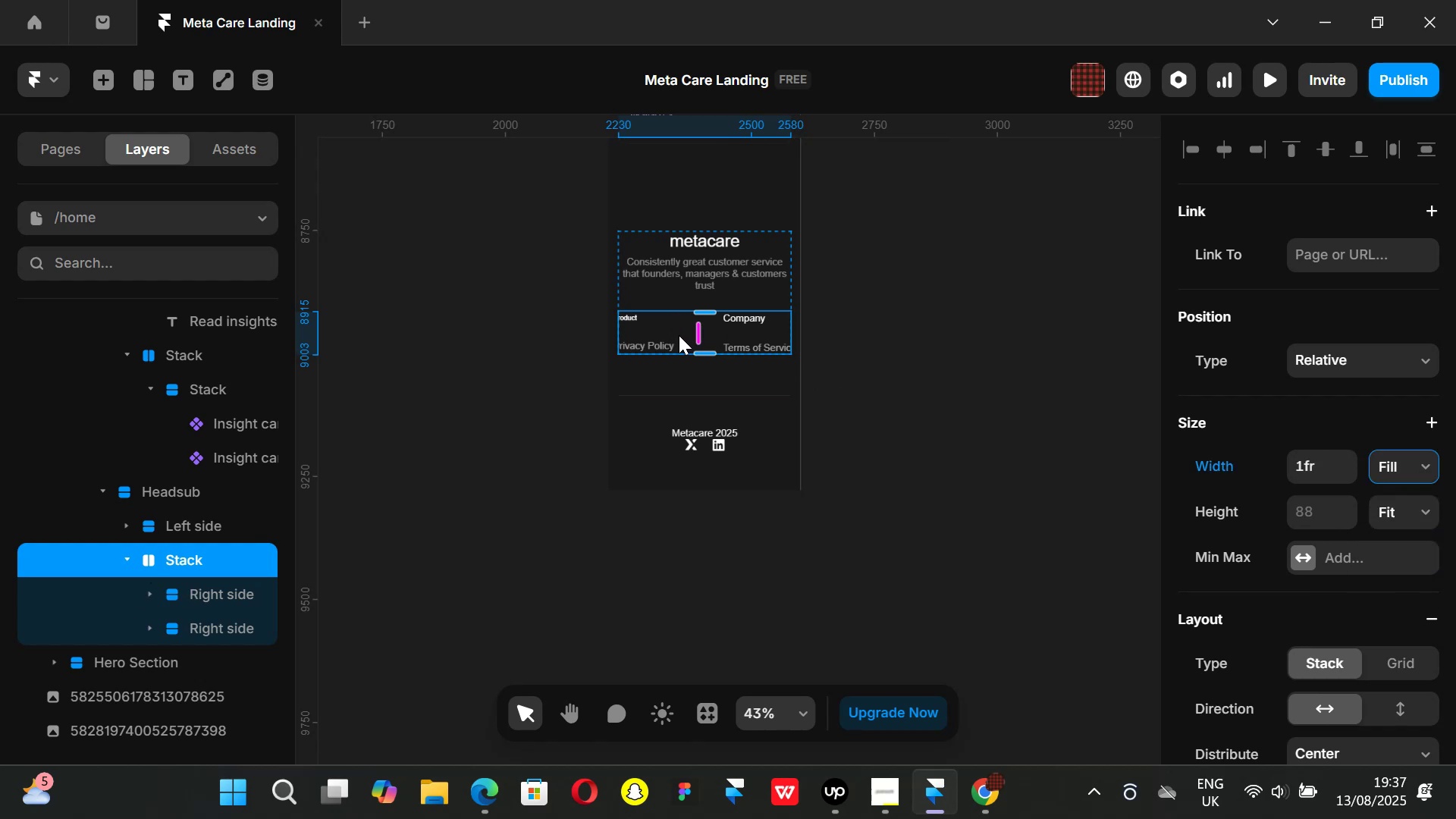 
left_click_drag(start_coordinate=[700, 335], to_coordinate=[683, 331])
 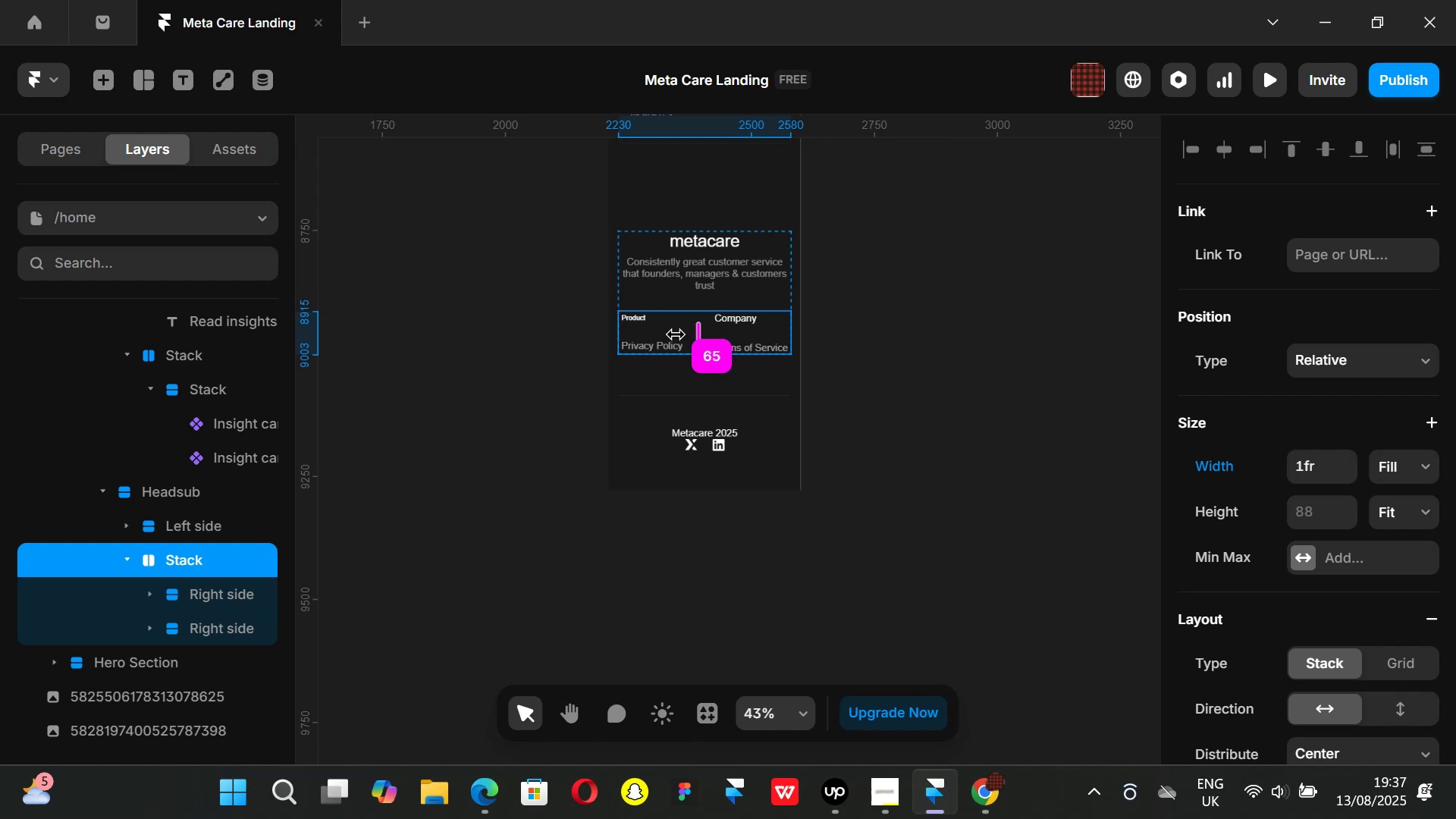 
hold_key(key=ControlLeft, duration=1.27)
scroll: coordinate [688, 331], scroll_direction: up, amount: 5.0
 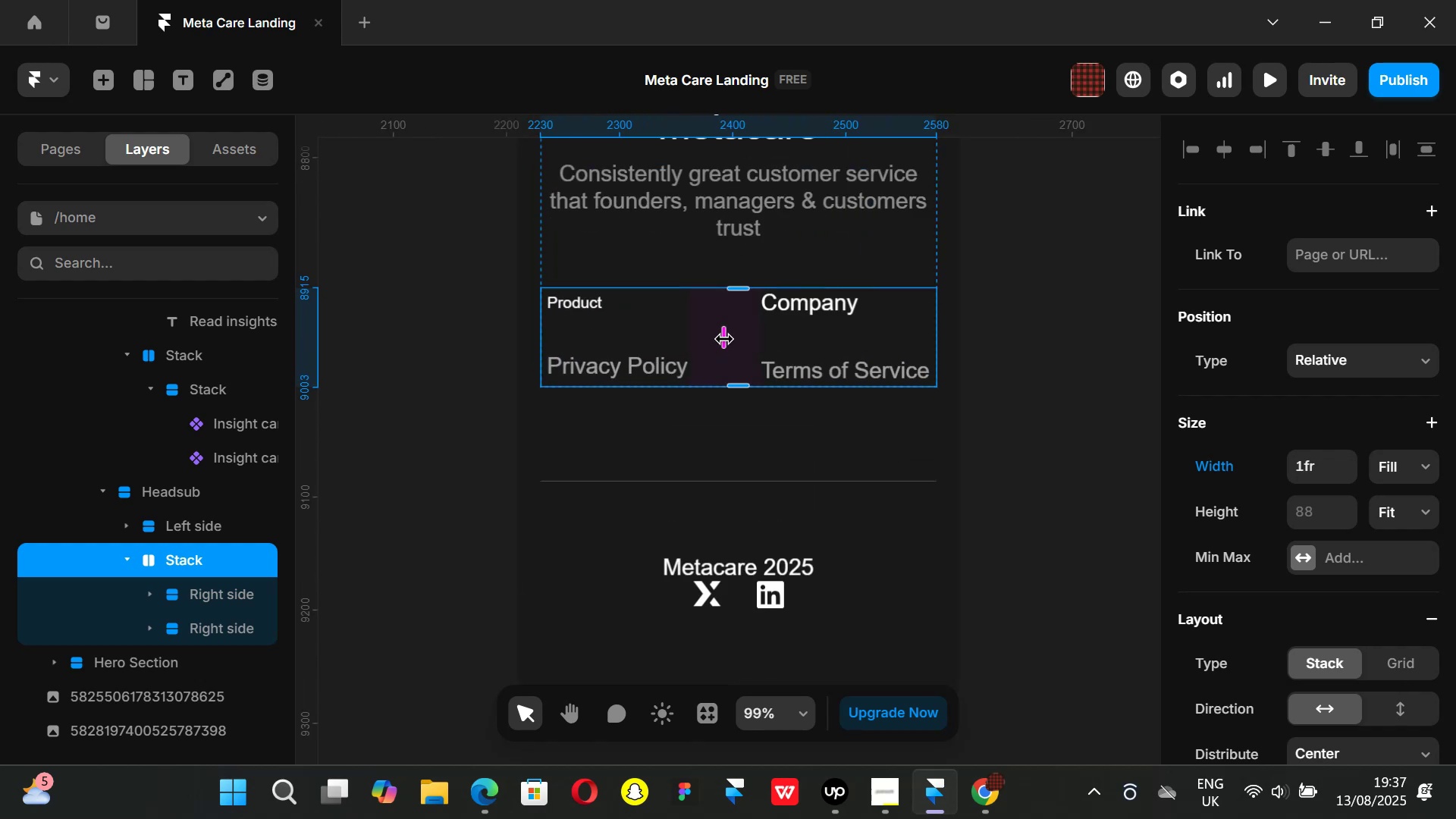 
left_click_drag(start_coordinate=[724, 339], to_coordinate=[734, 337])
 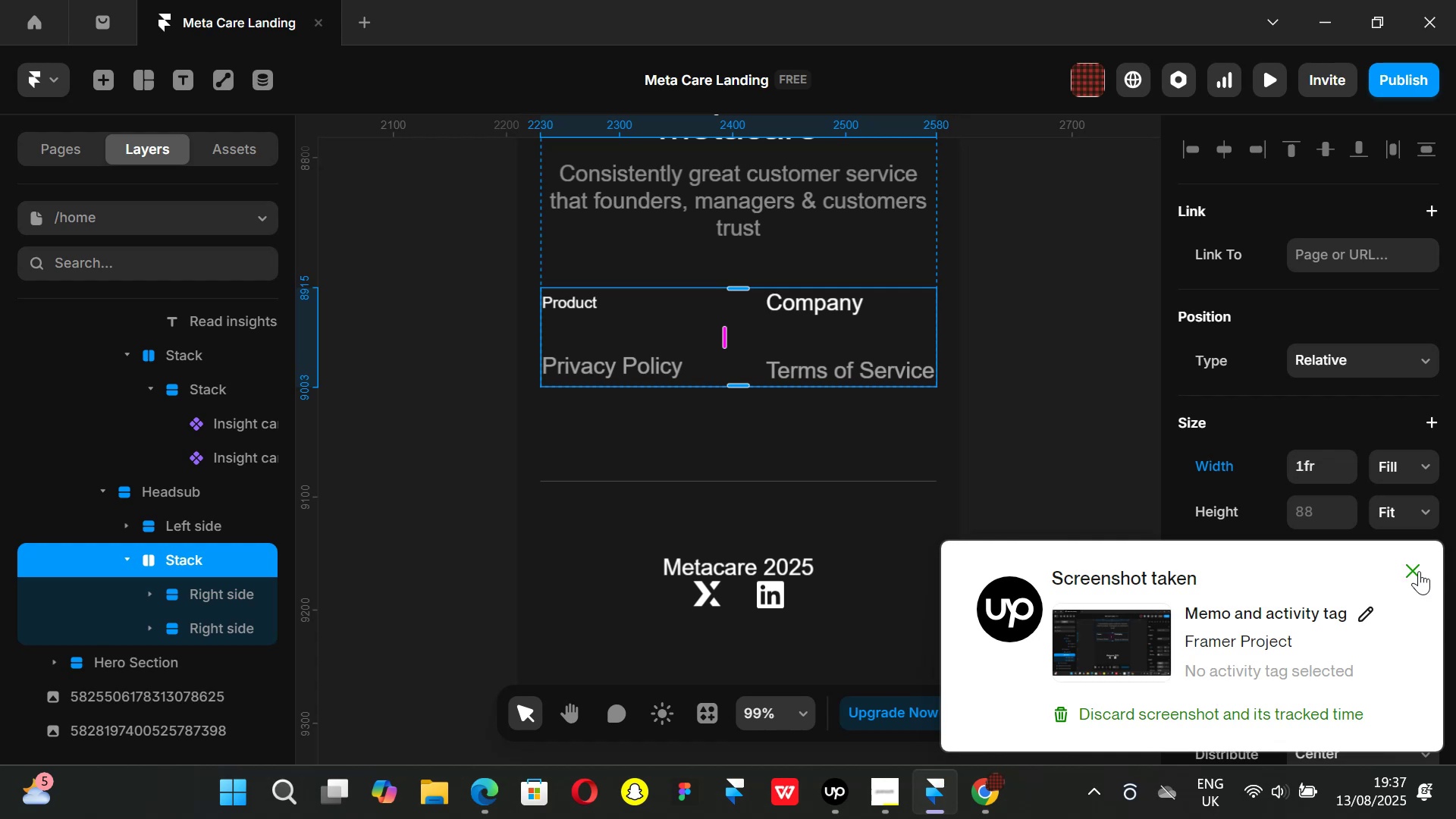 
left_click([1419, 571])
 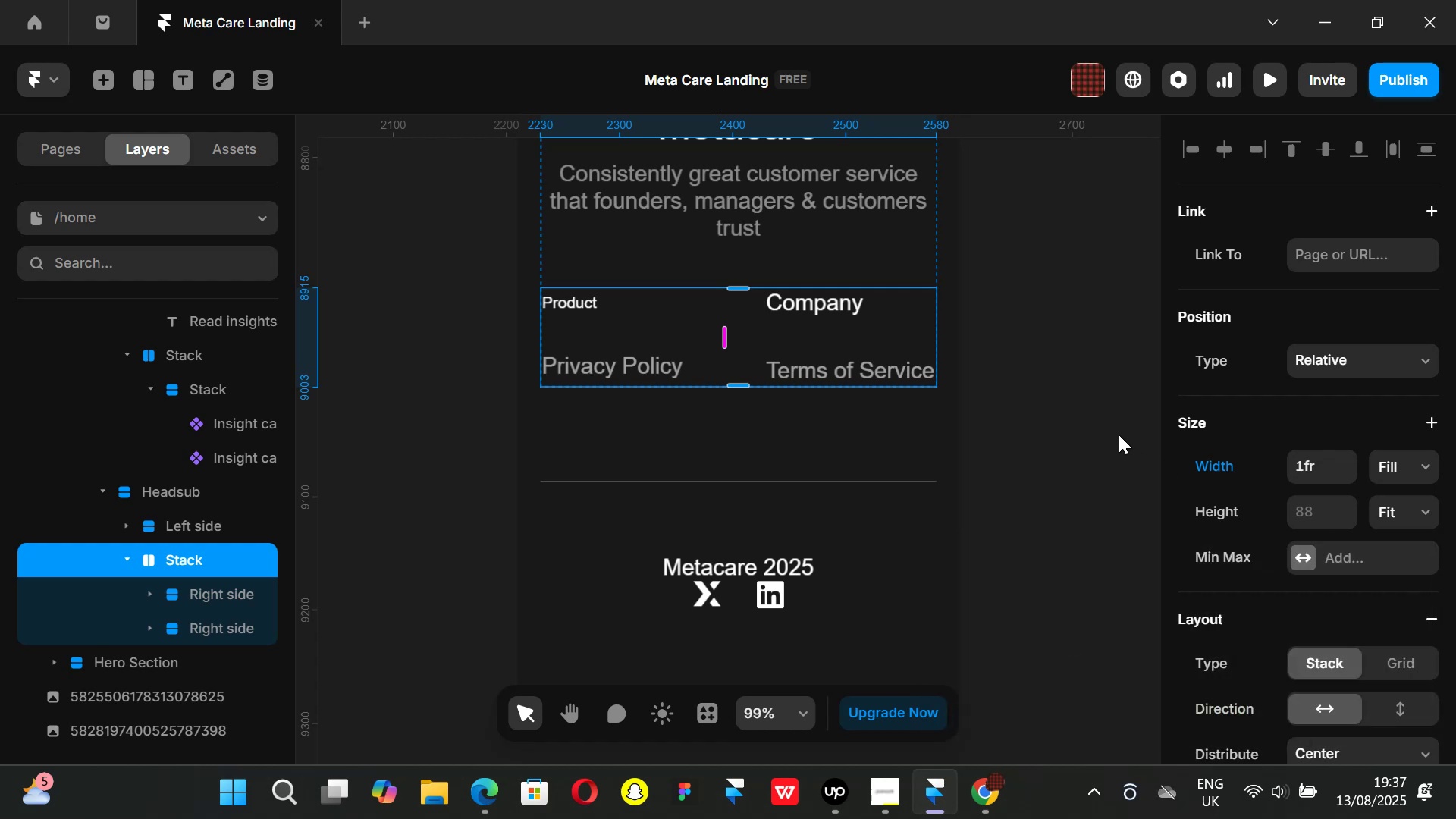 
left_click([1116, 433])
 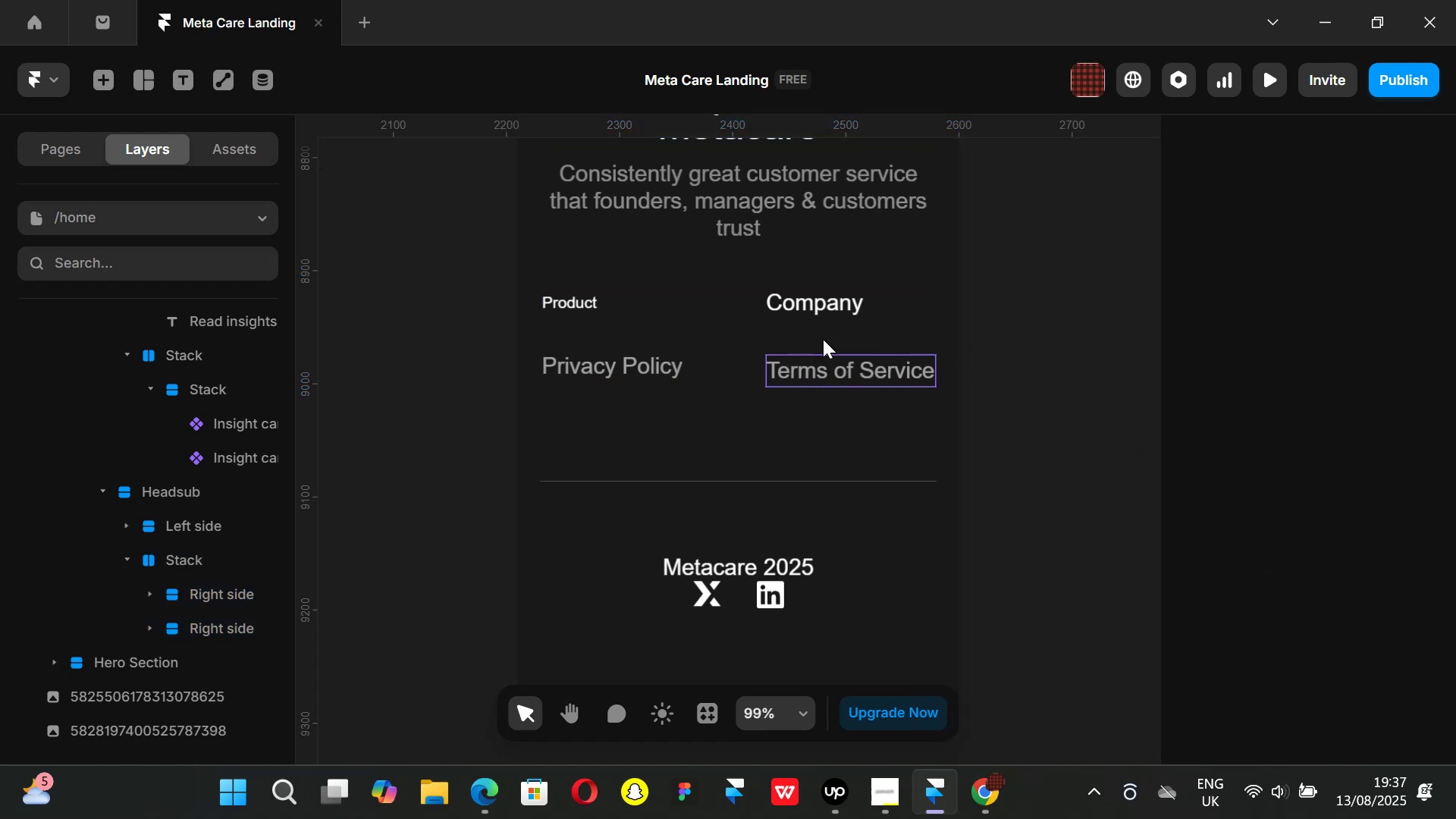 
scroll: coordinate [836, 340], scroll_direction: up, amount: 3.0
 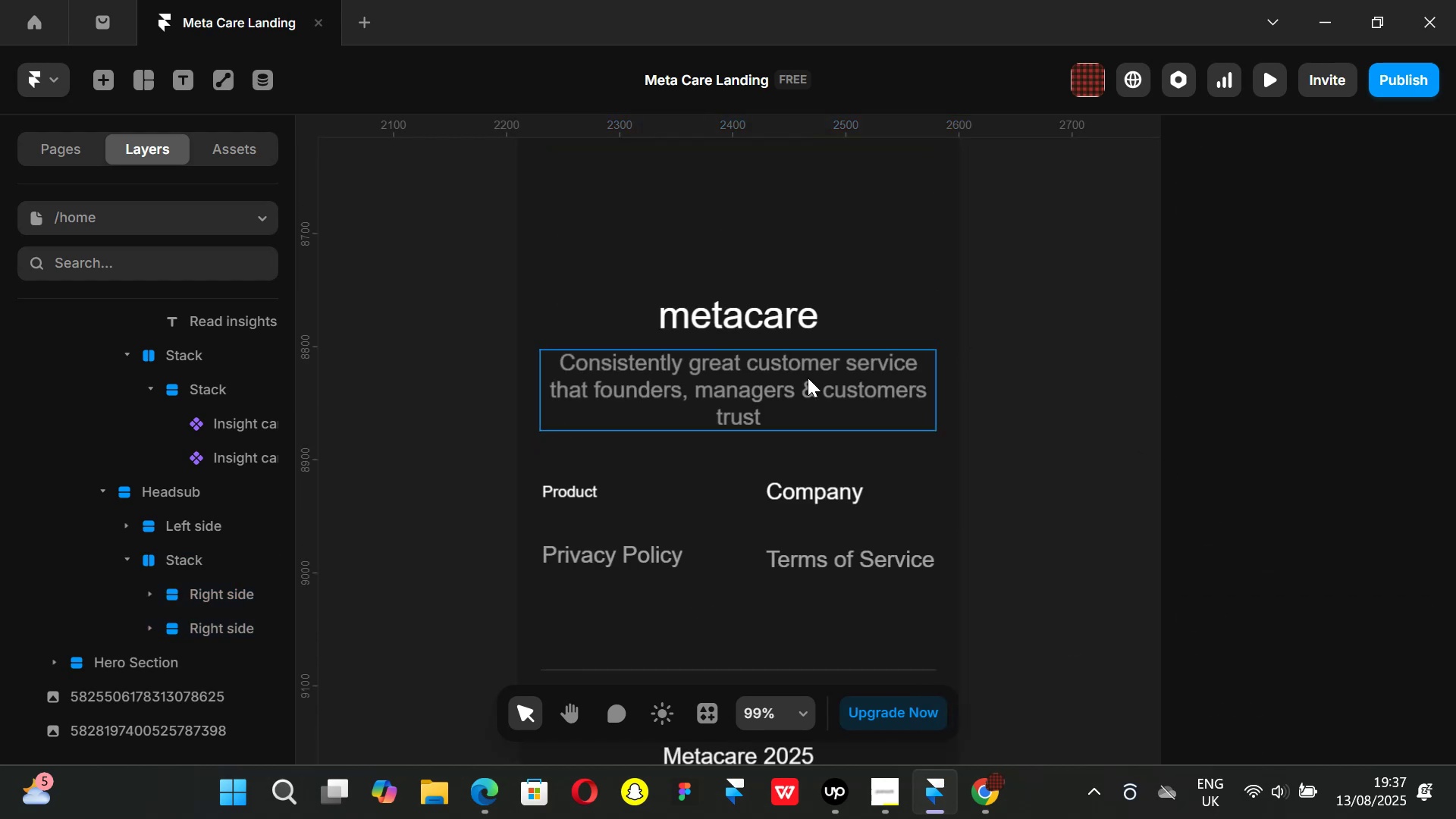 
scroll: coordinate [967, 336], scroll_direction: down, amount: 4.0
 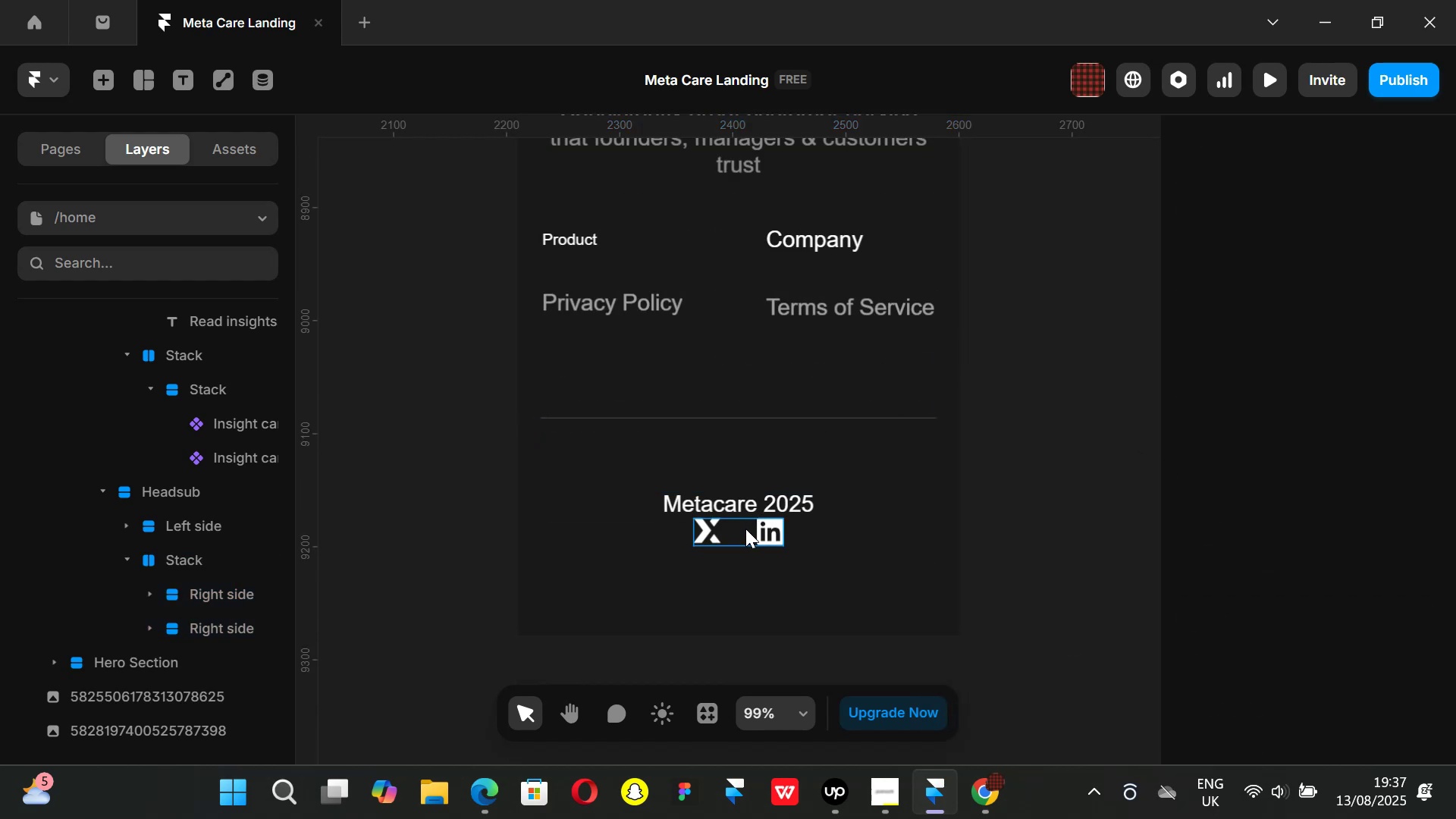 
left_click([612, 475])
 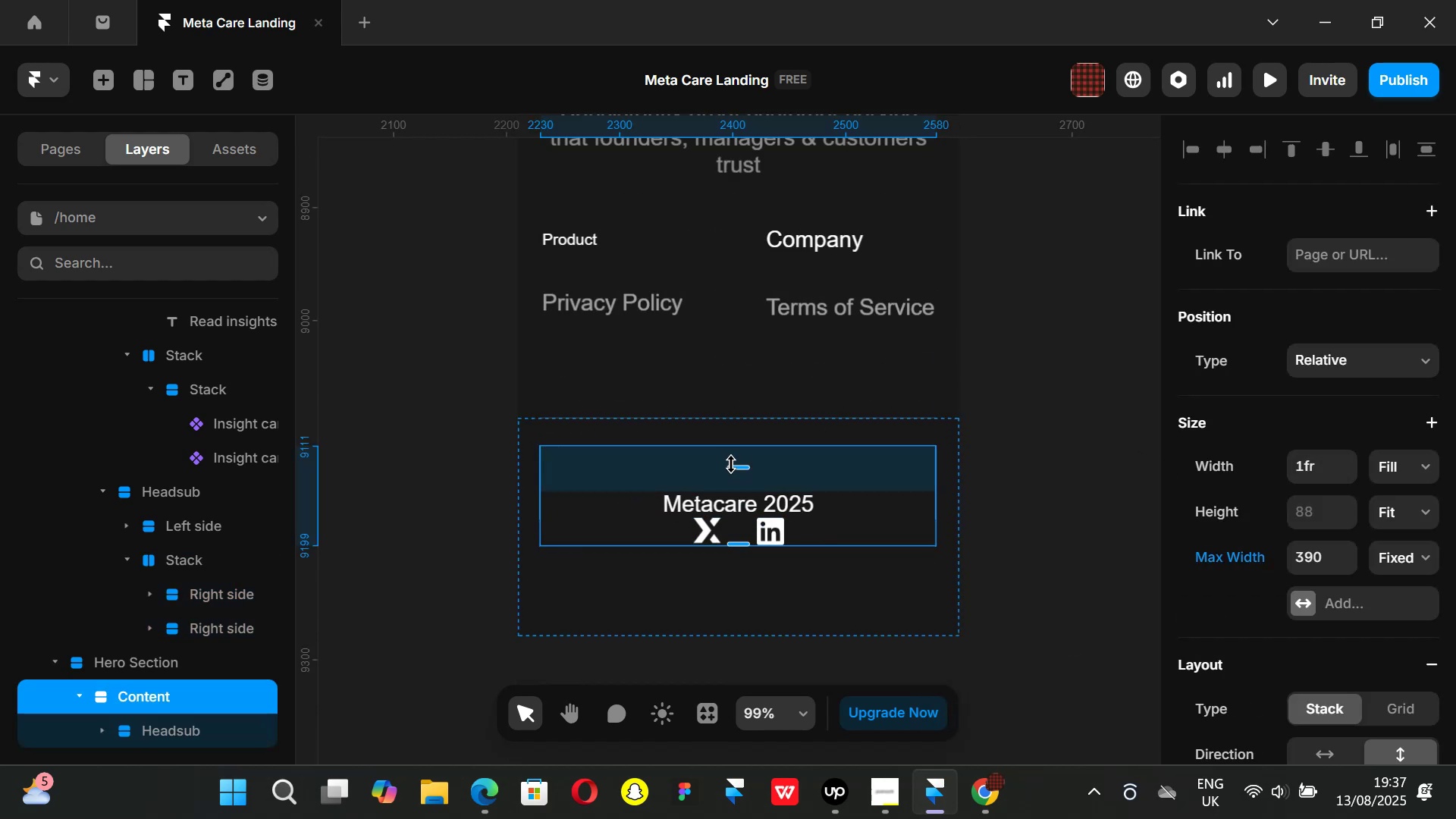 
scroll: coordinate [174, 657], scroll_direction: down, amount: 3.0
 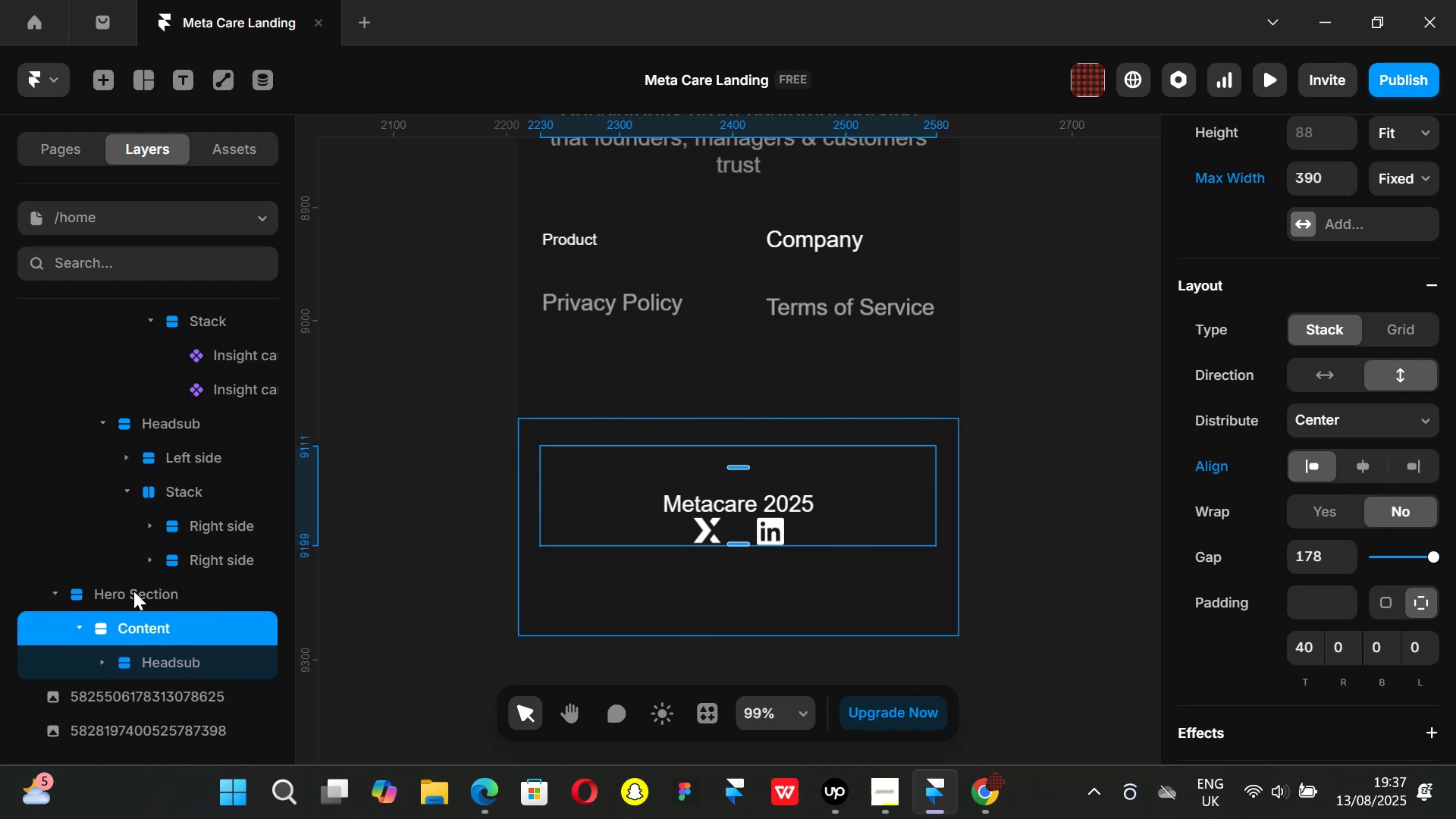 
left_click([133, 591])
 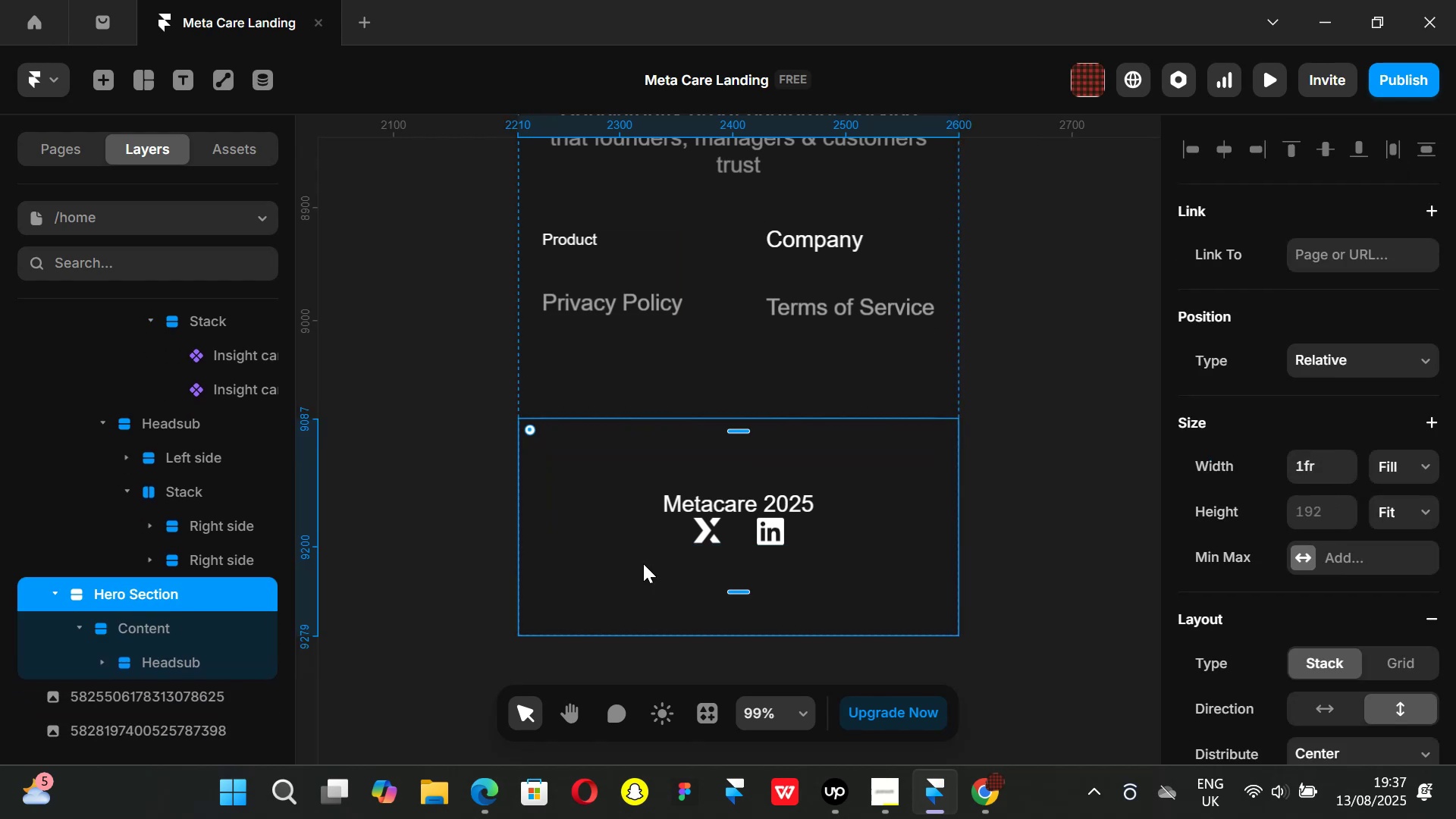 
scroll: coordinate [1262, 490], scroll_direction: down, amount: 2.0
 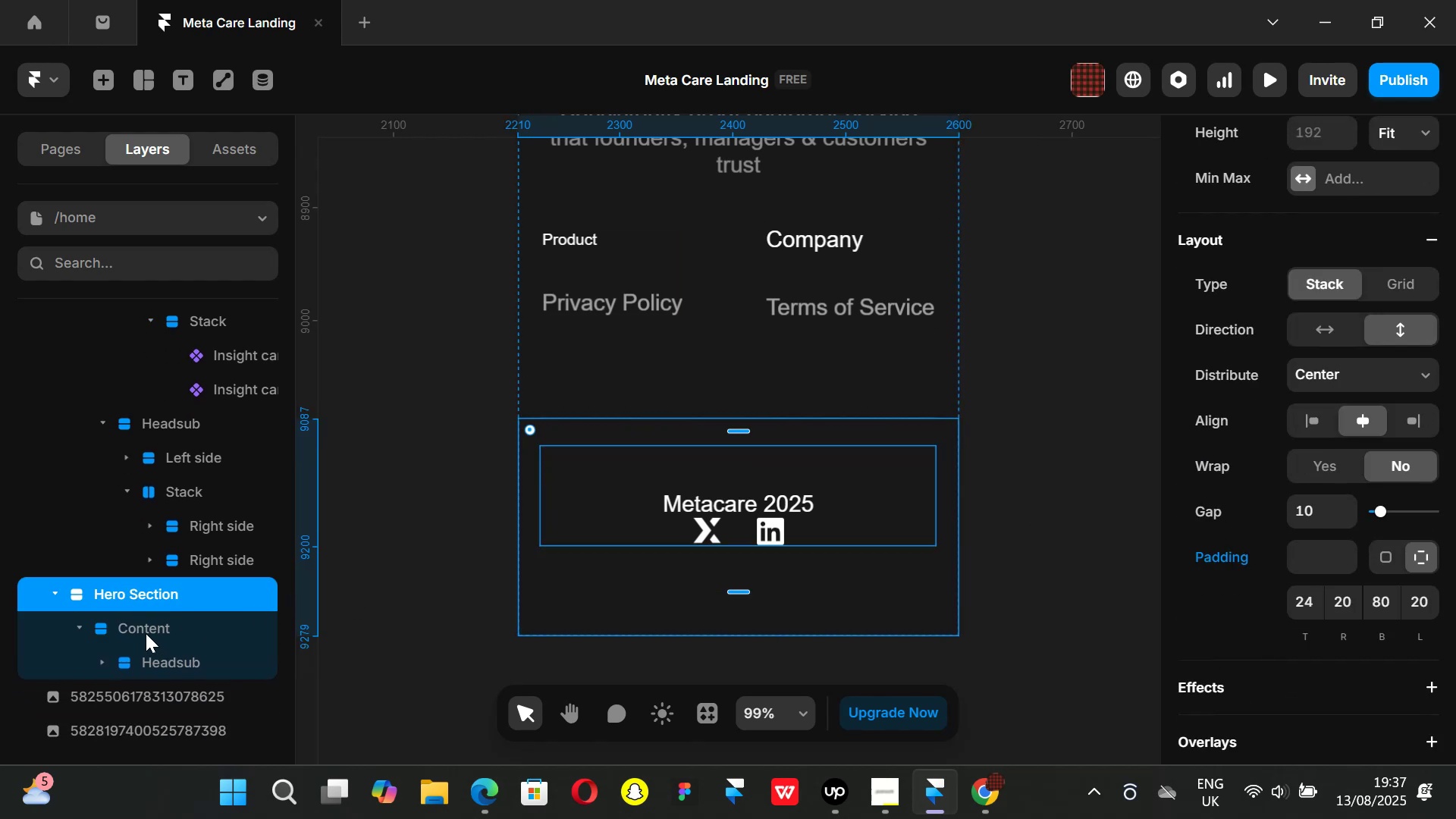 
left_click([146, 625])
 